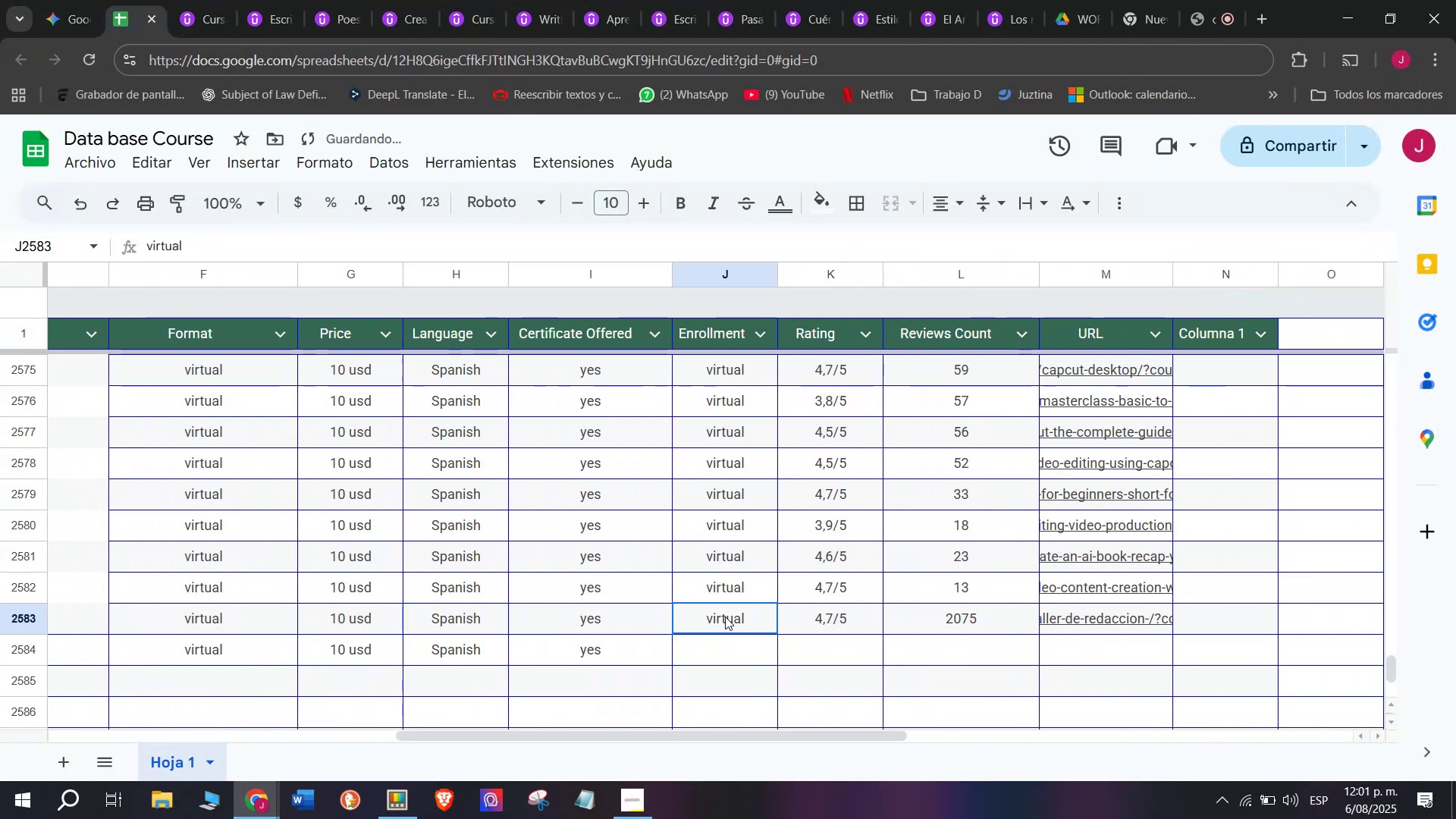 
key(Break)
 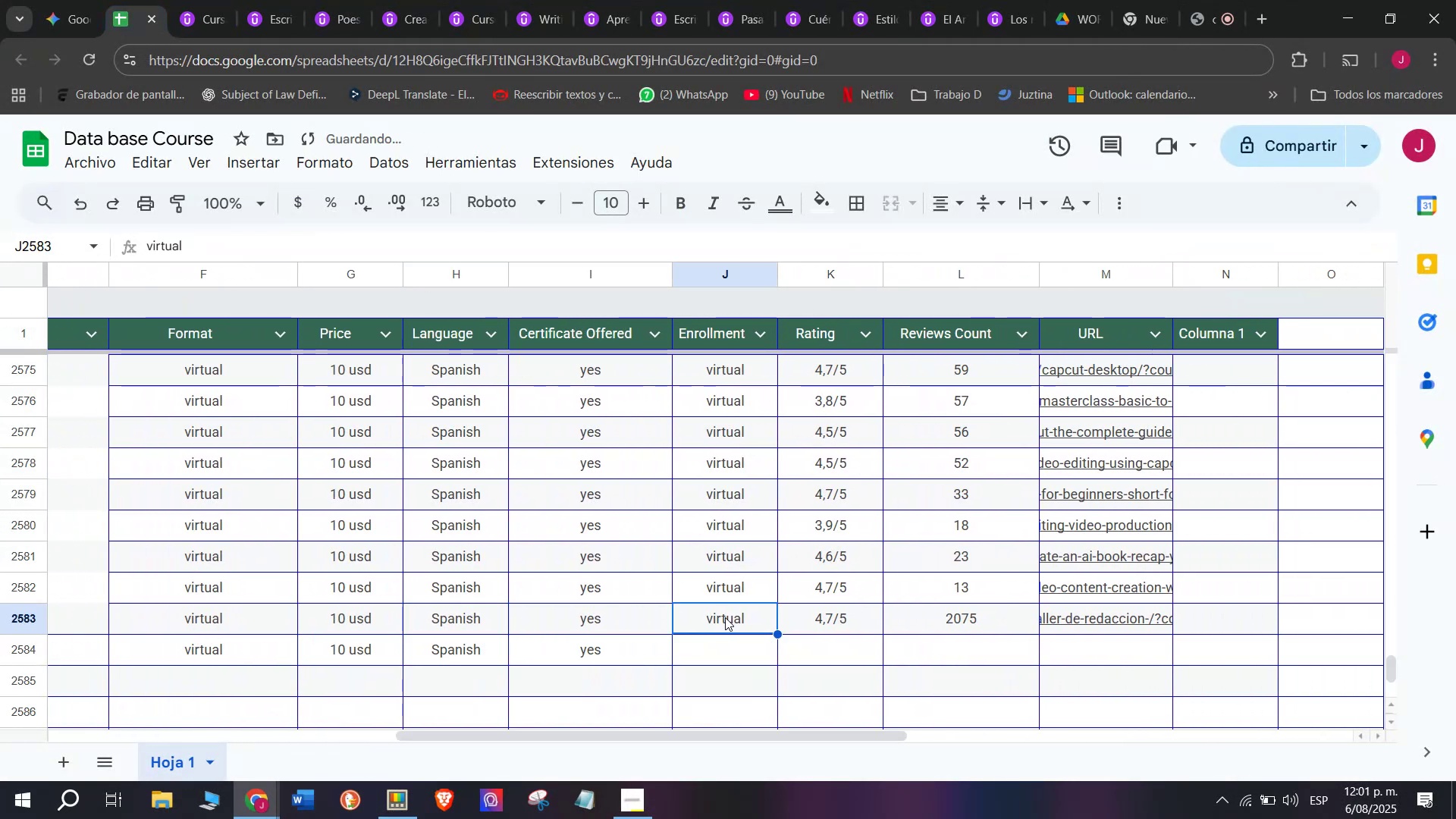 
key(Control+ControlLeft)
 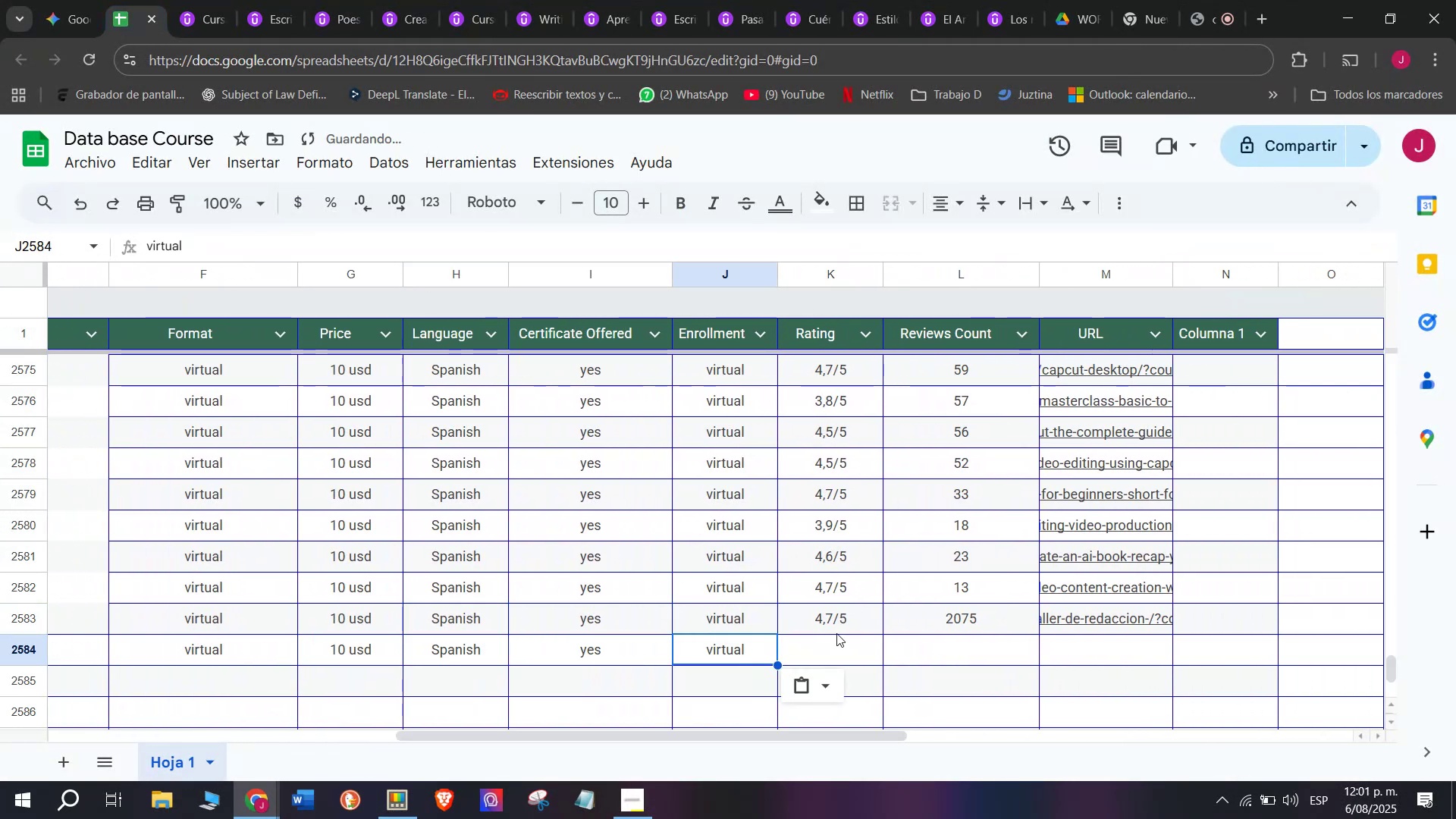 
key(Control+C)
 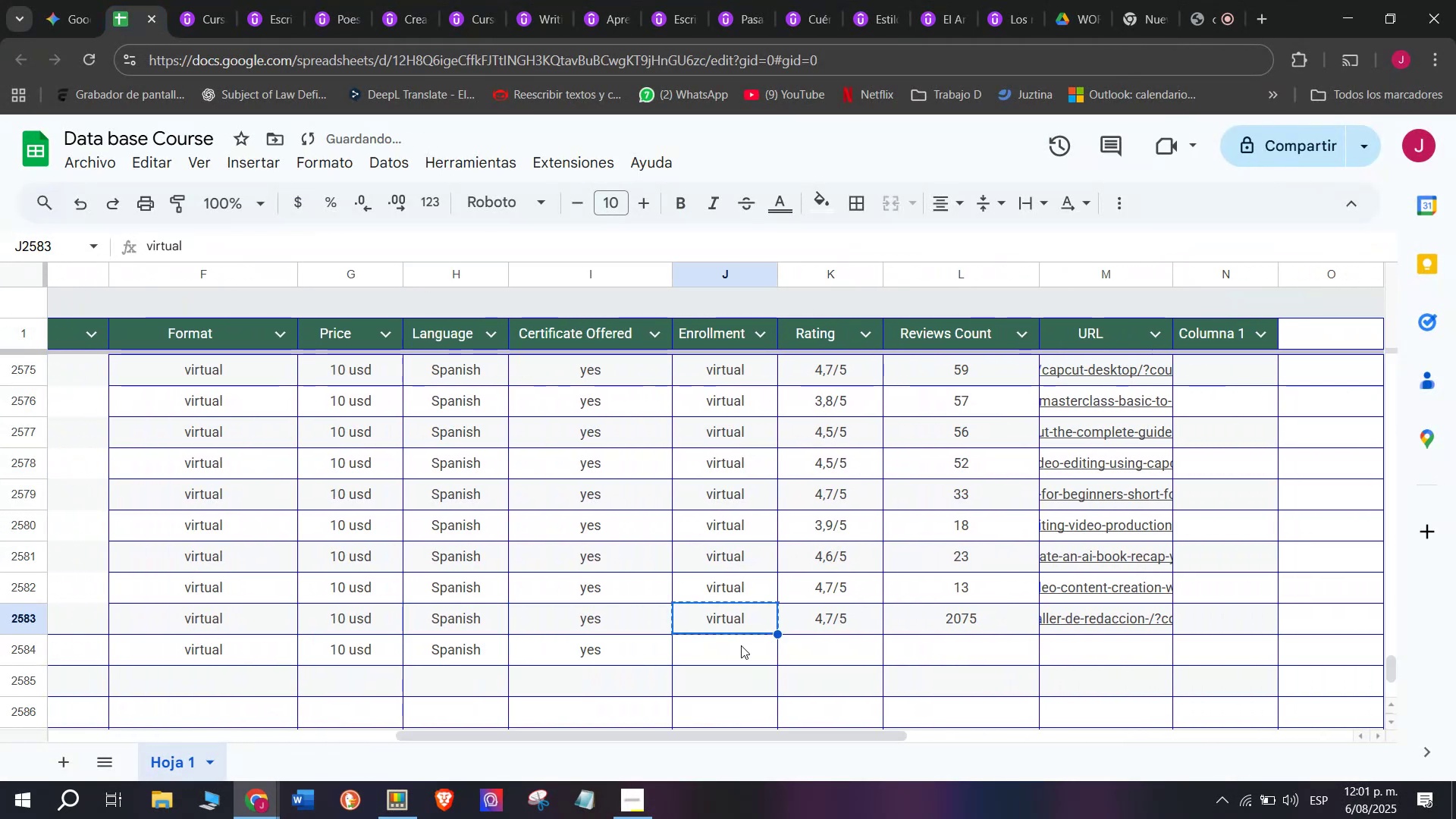 
key(Z)
 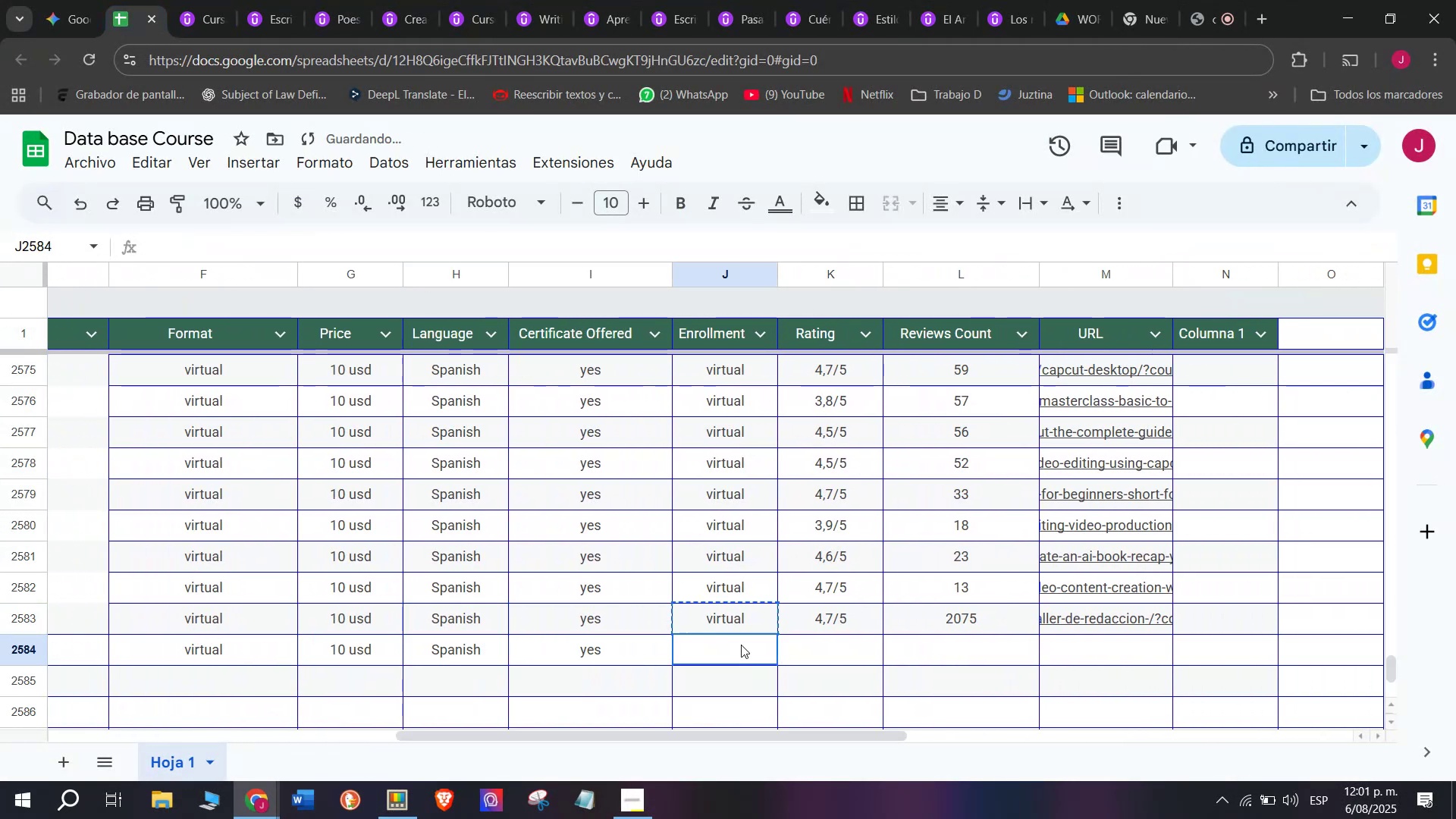 
key(Control+ControlLeft)
 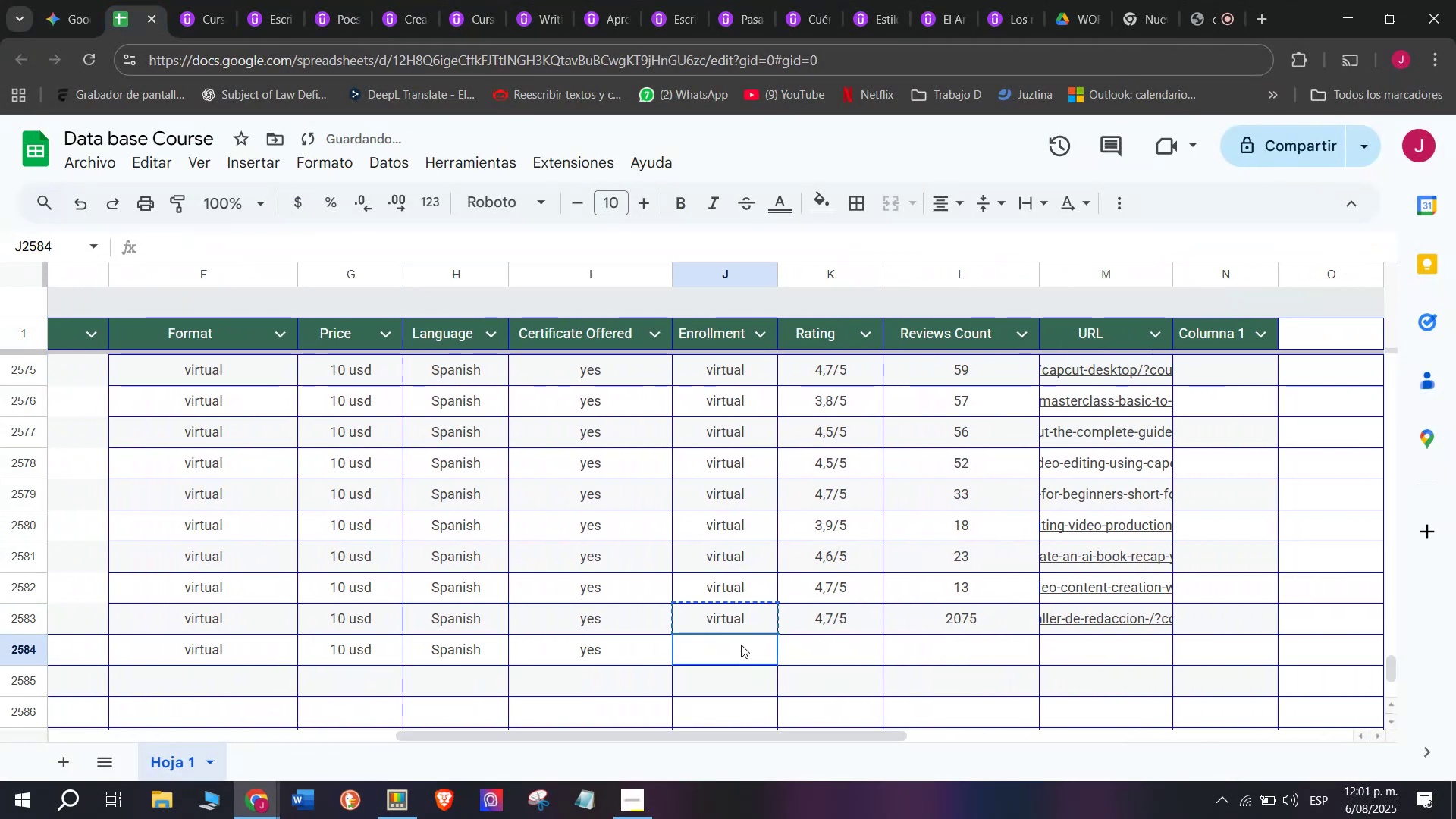 
key(Control+V)
 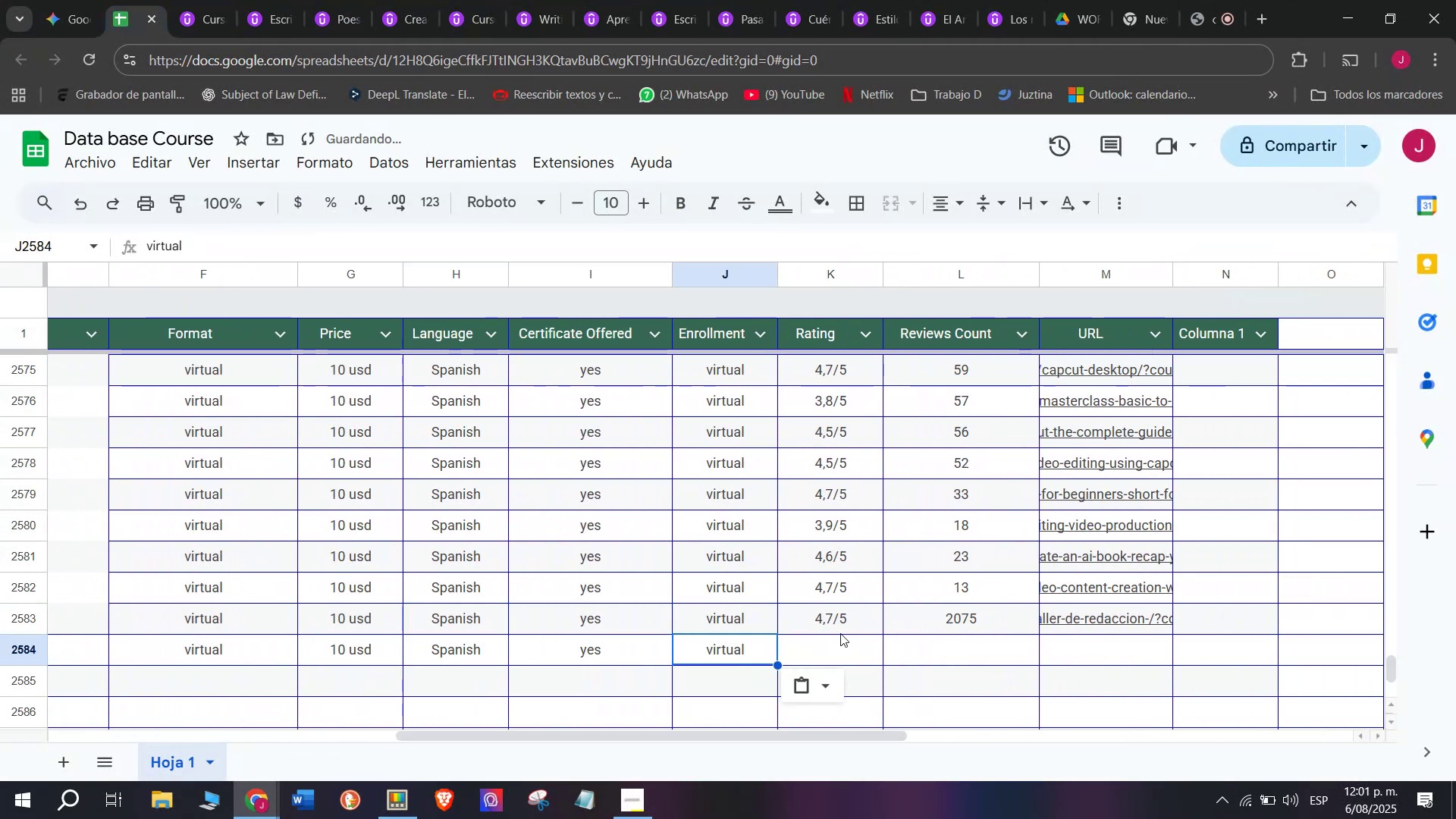 
triple_click([840, 633])
 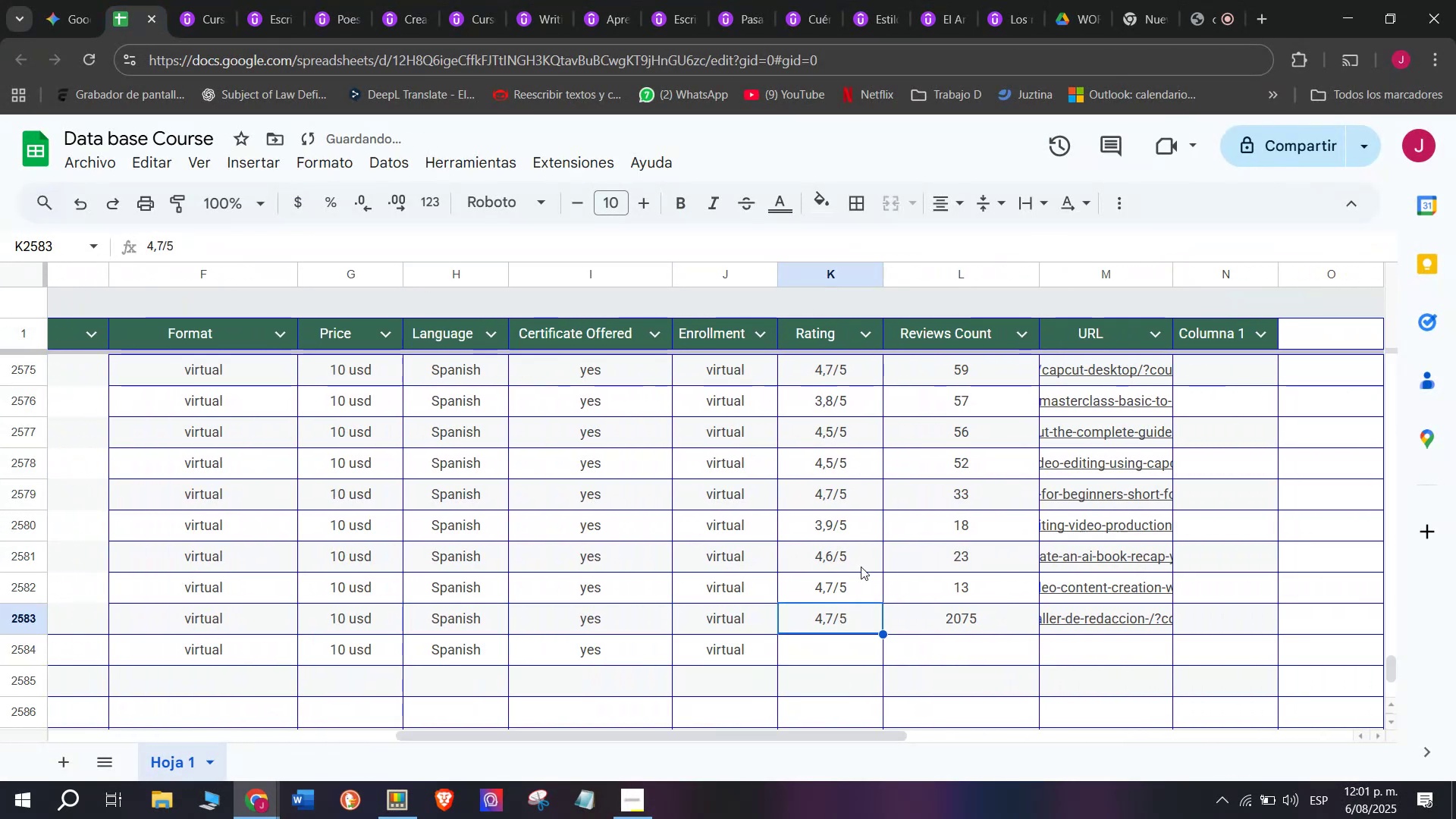 
left_click([861, 560])
 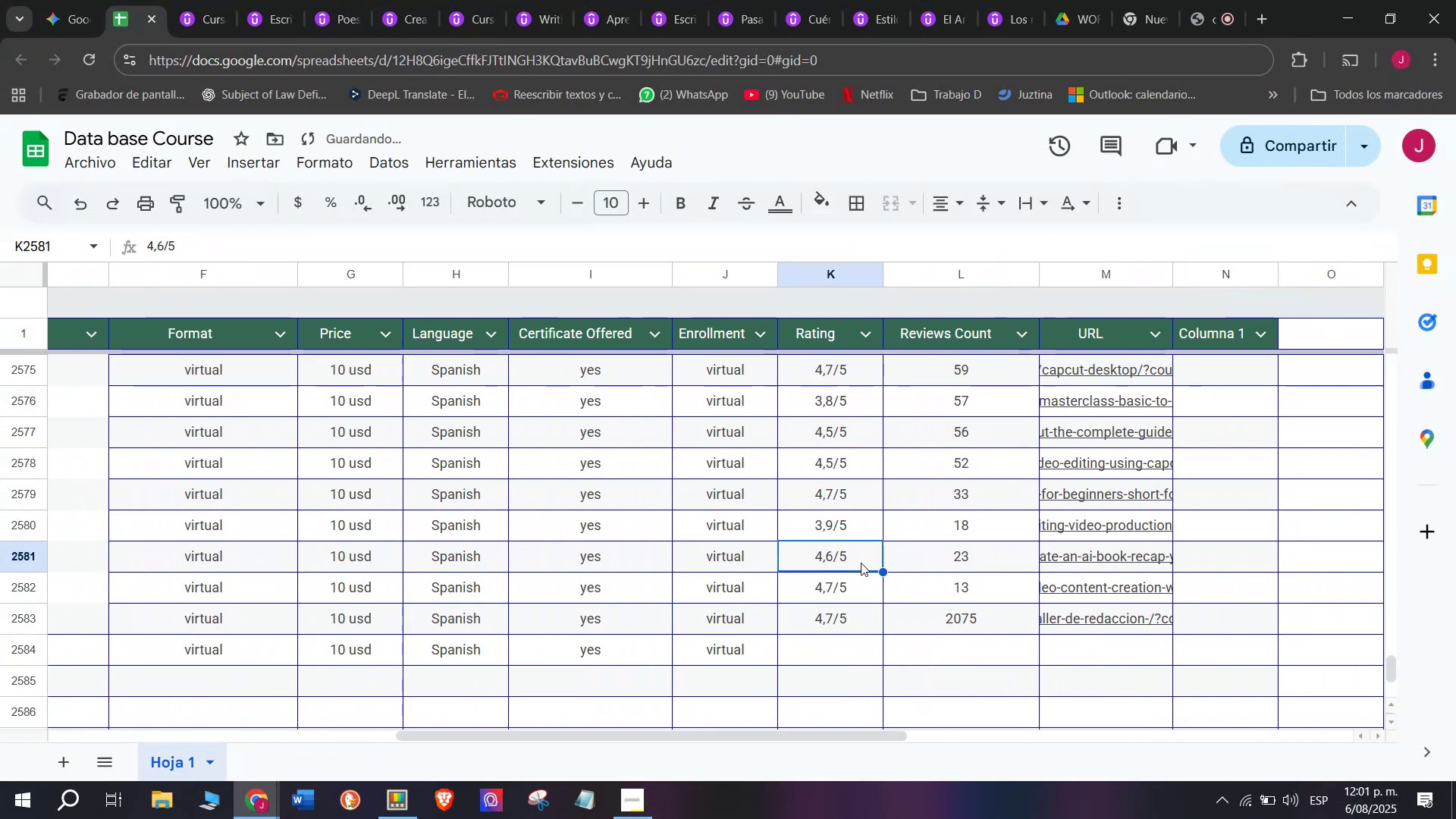 
key(Control+ControlLeft)
 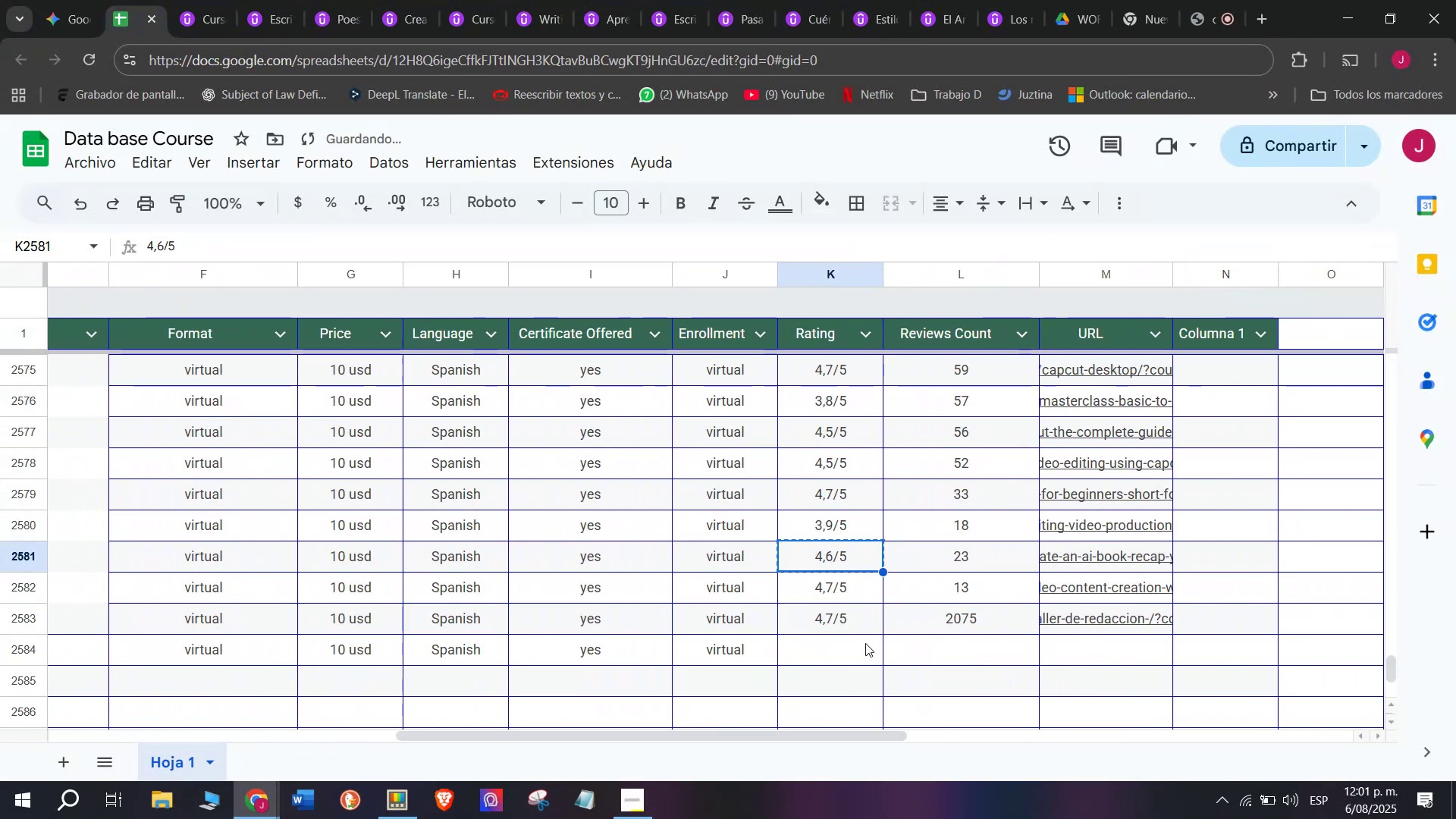 
key(Break)
 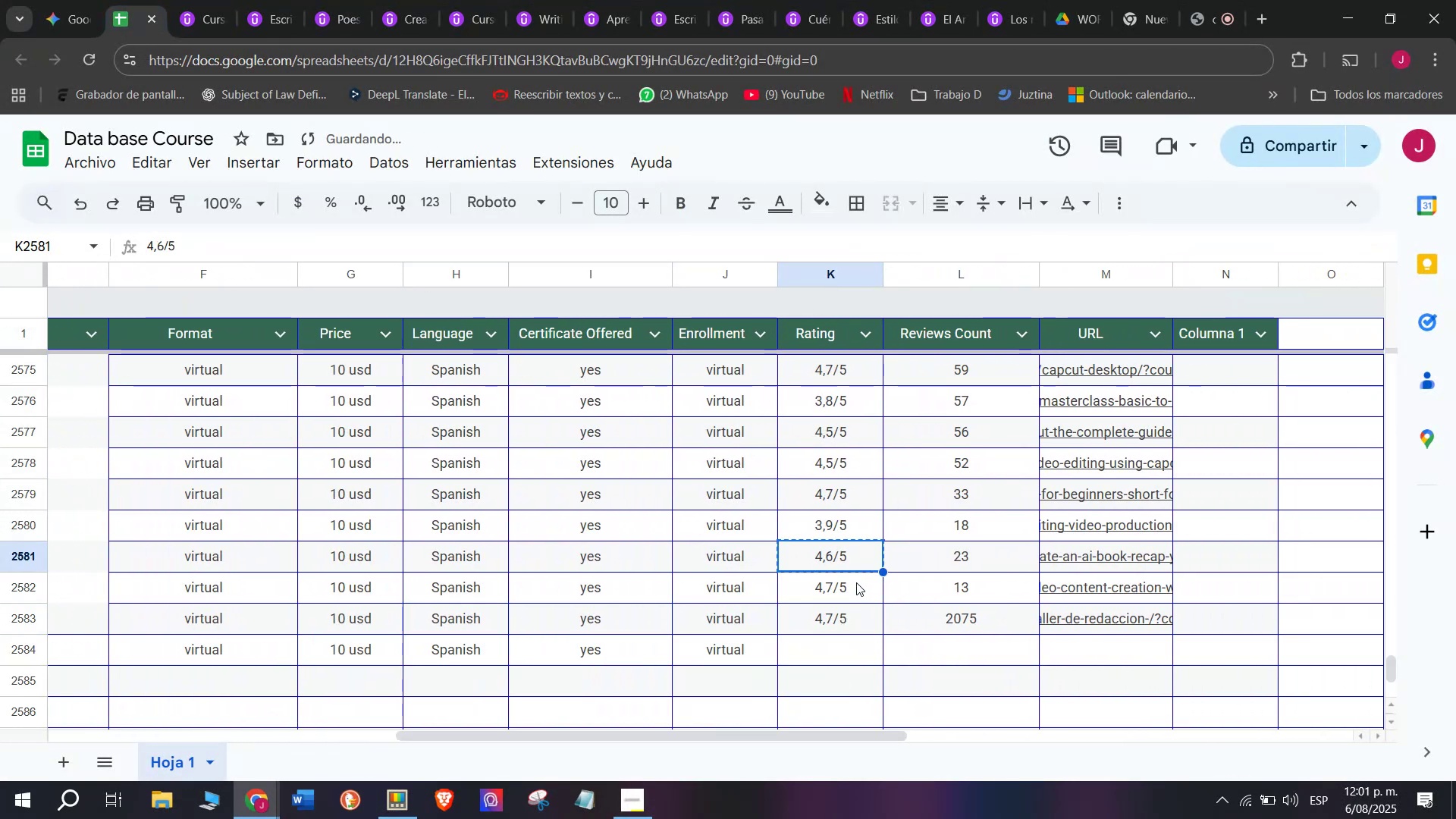 
key(Control+C)
 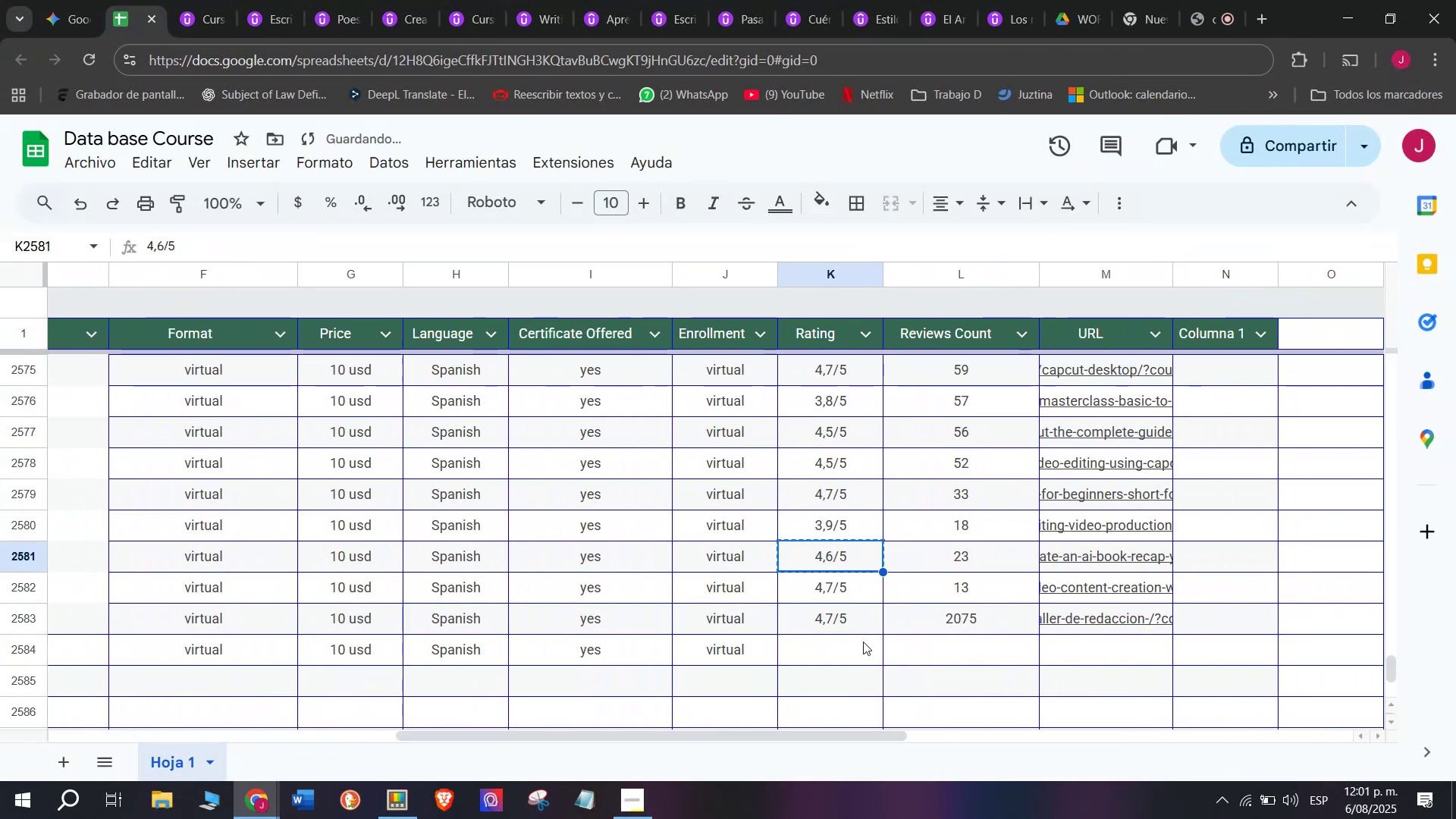 
left_click([866, 643])
 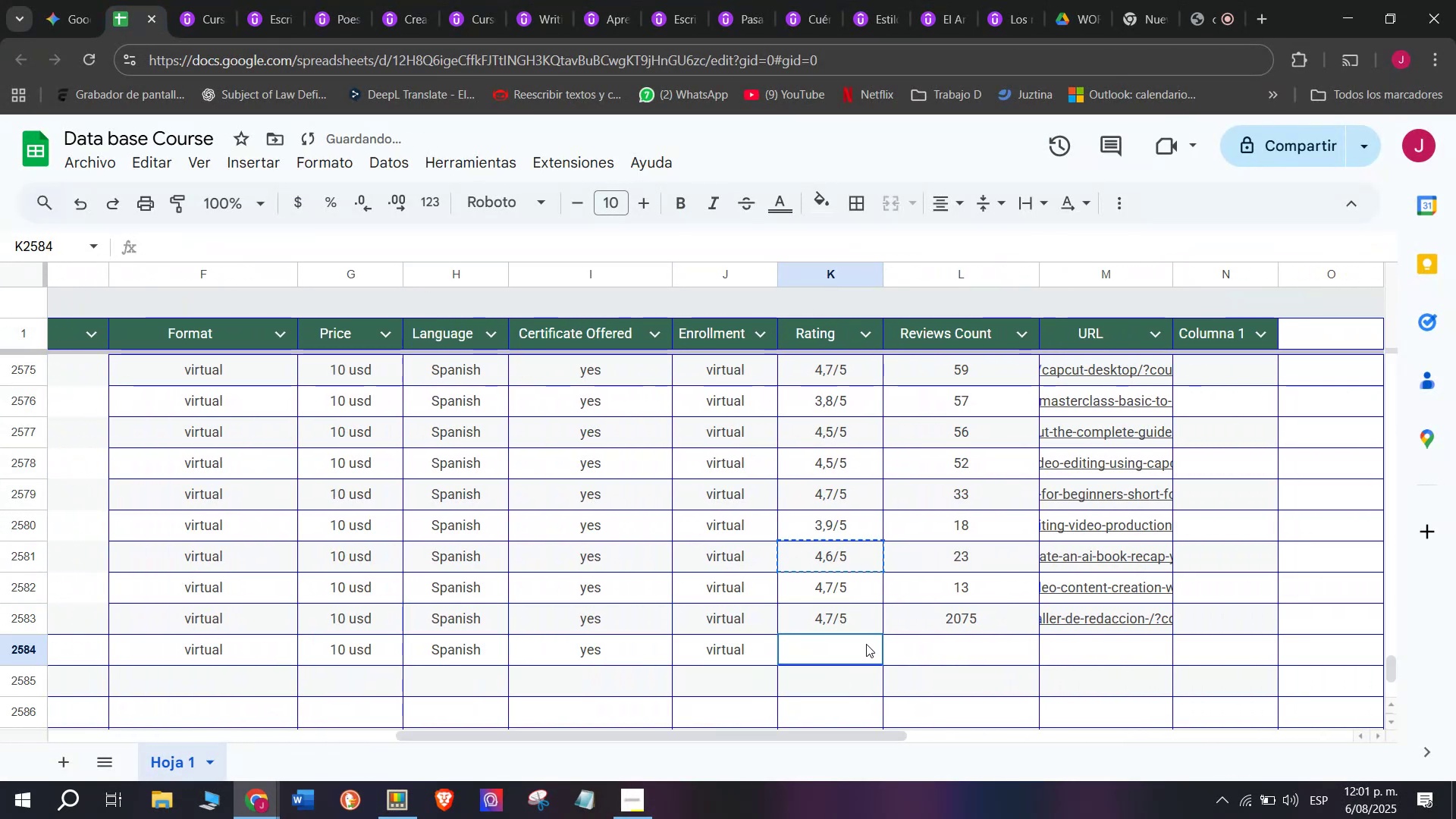 
key(Z)
 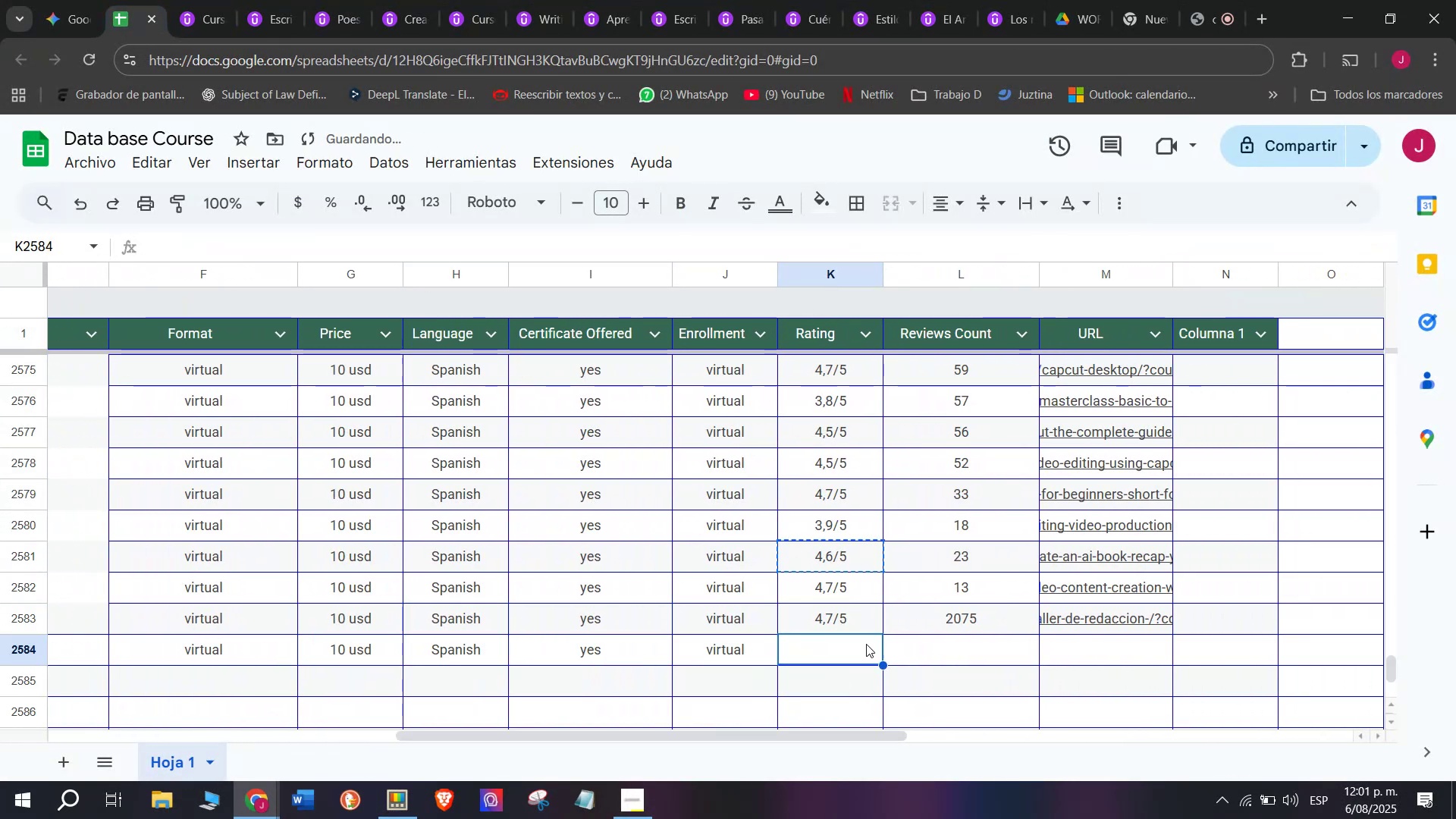 
key(Control+ControlLeft)
 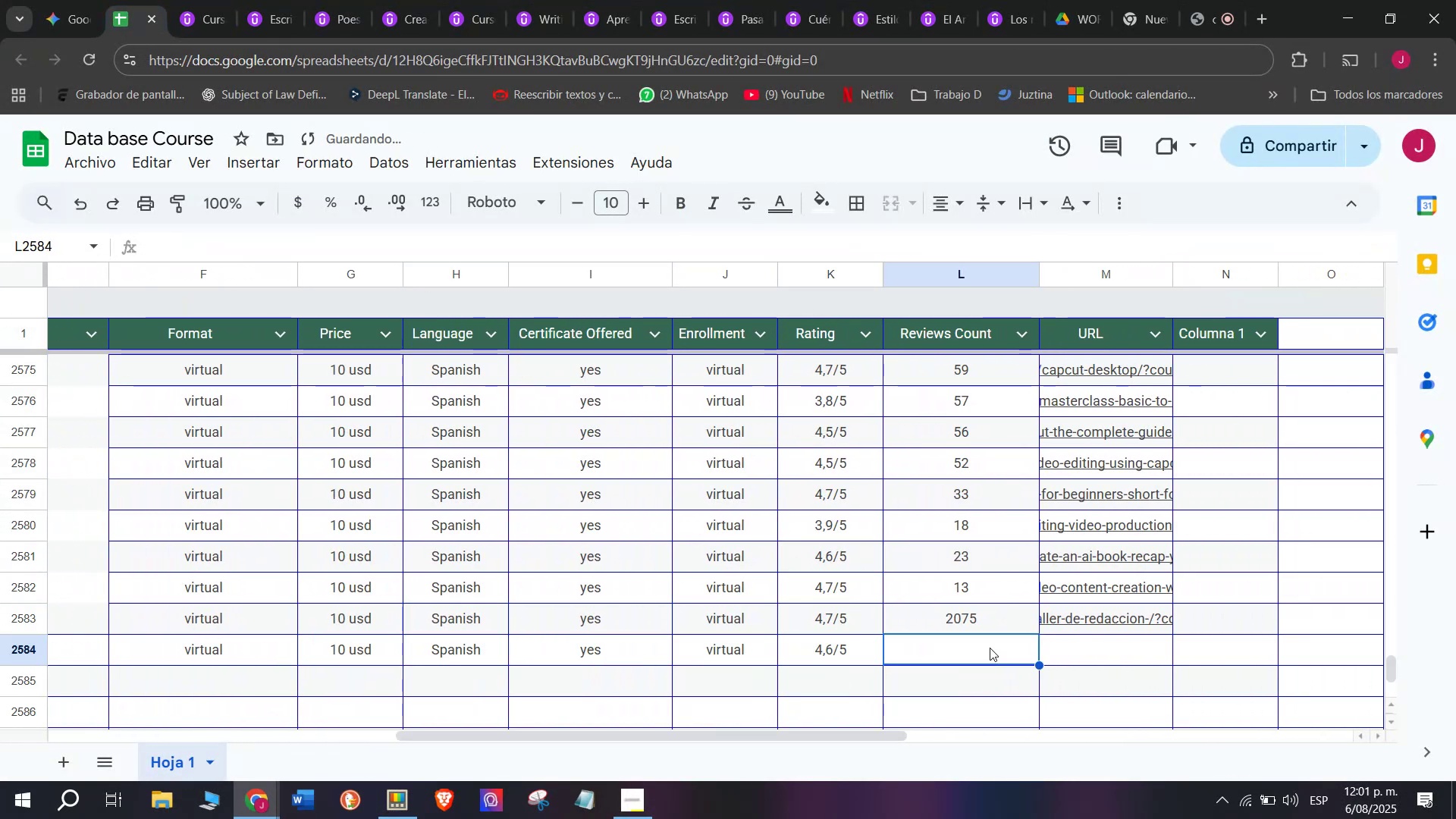 
key(Control+V)
 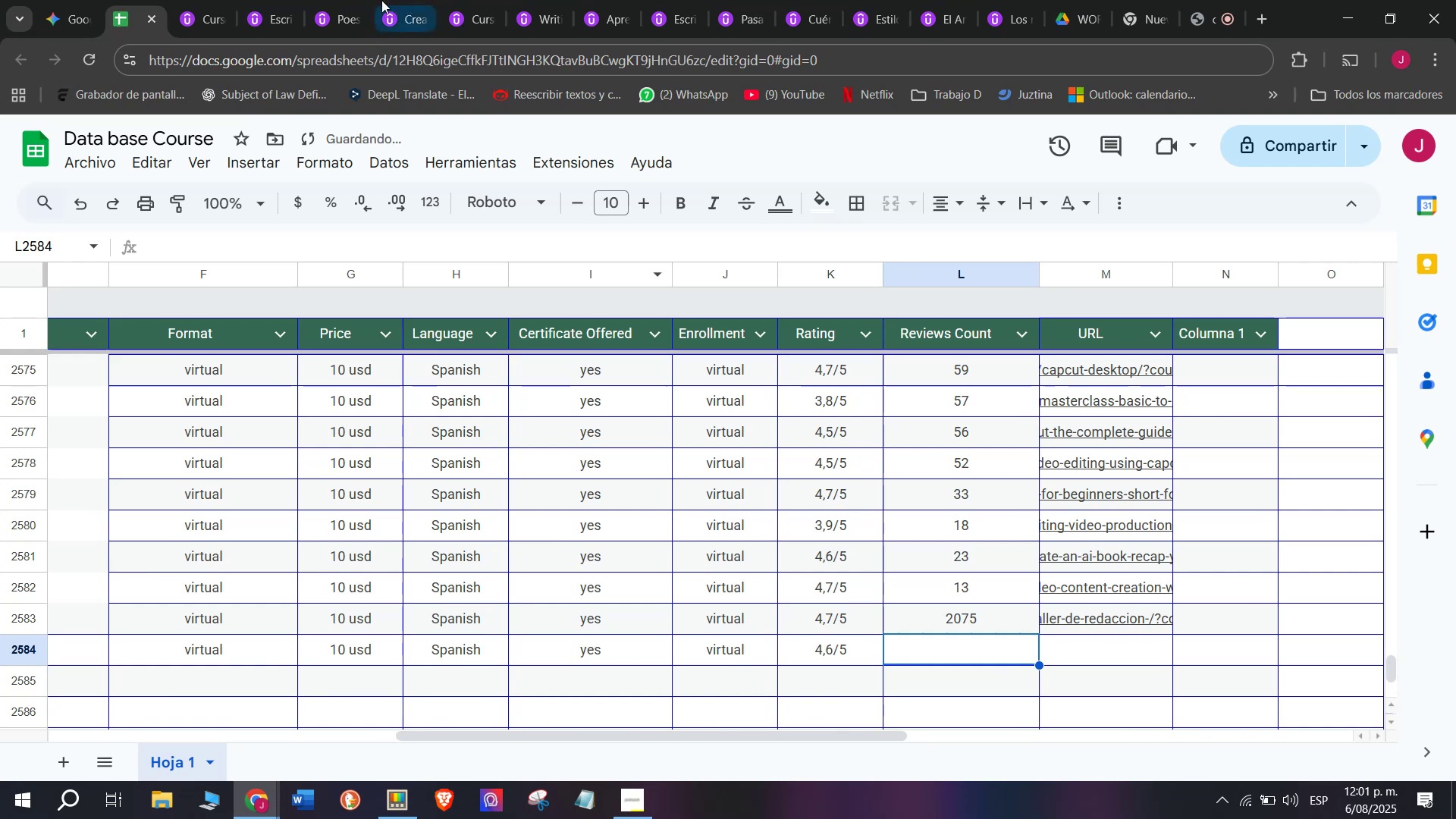 
left_click([190, 0])
 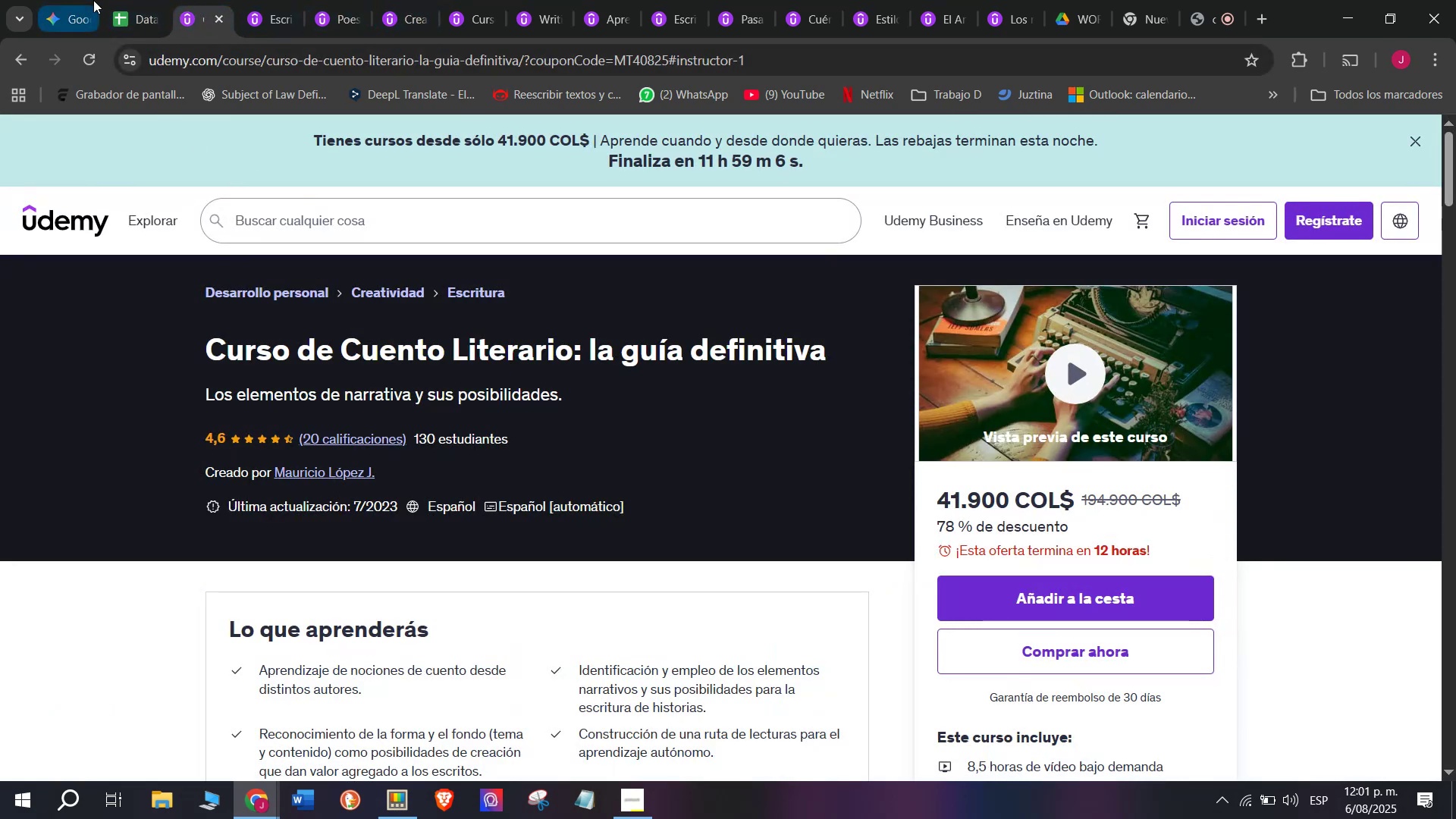 
double_click([124, 0])
 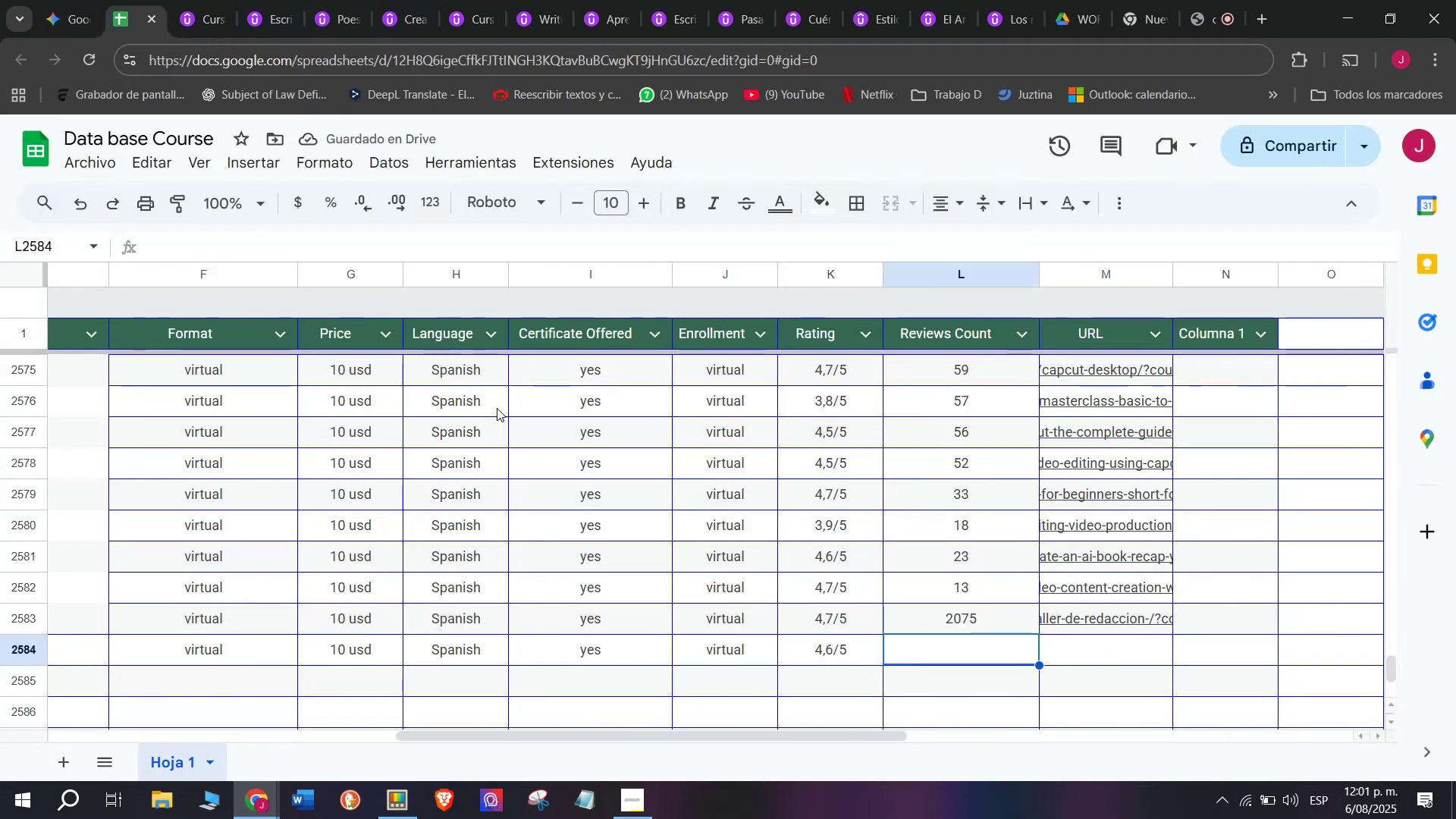 
type(20)
 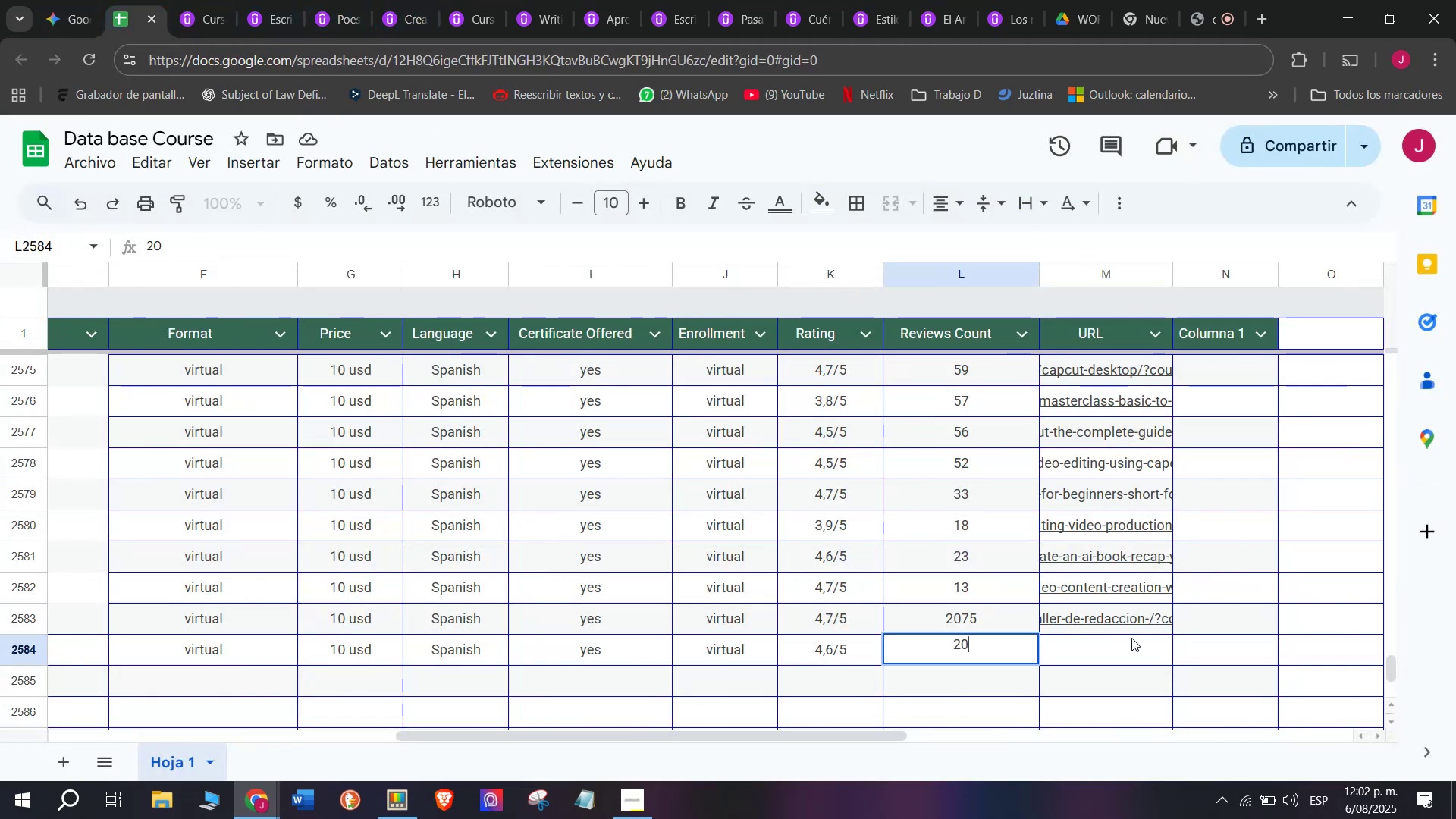 
left_click([1142, 657])
 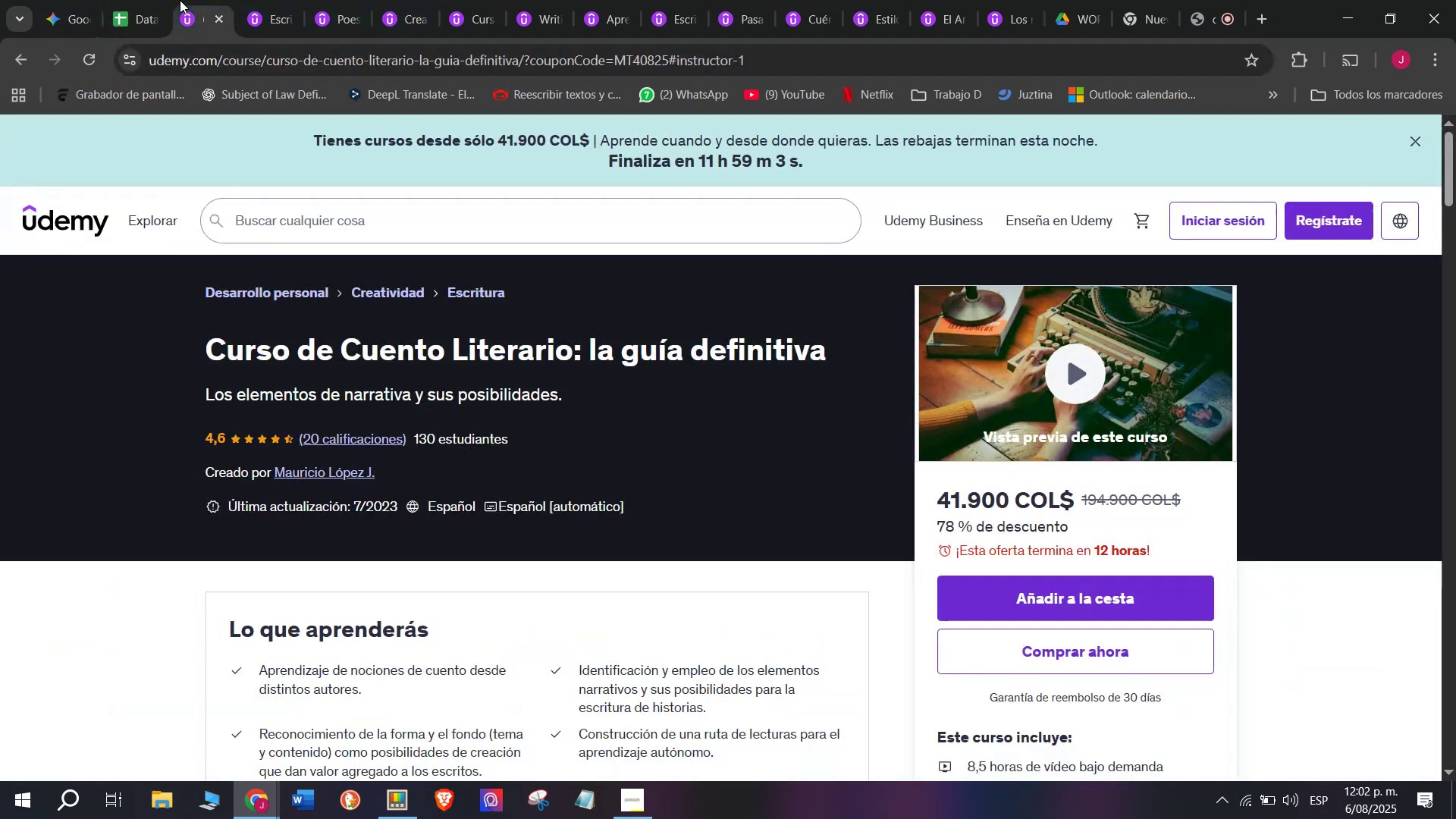 
double_click([250, 58])
 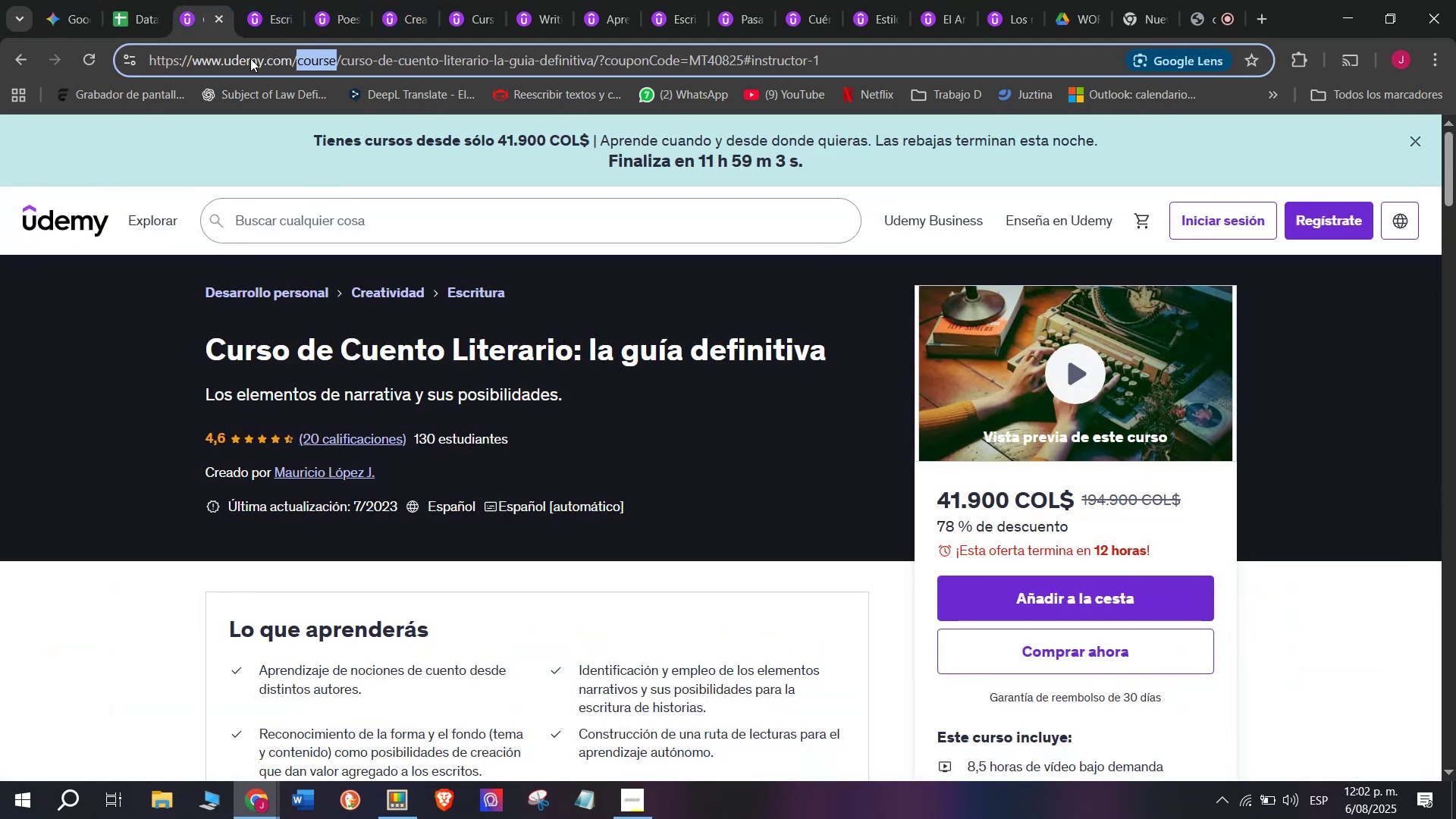 
triple_click([250, 58])
 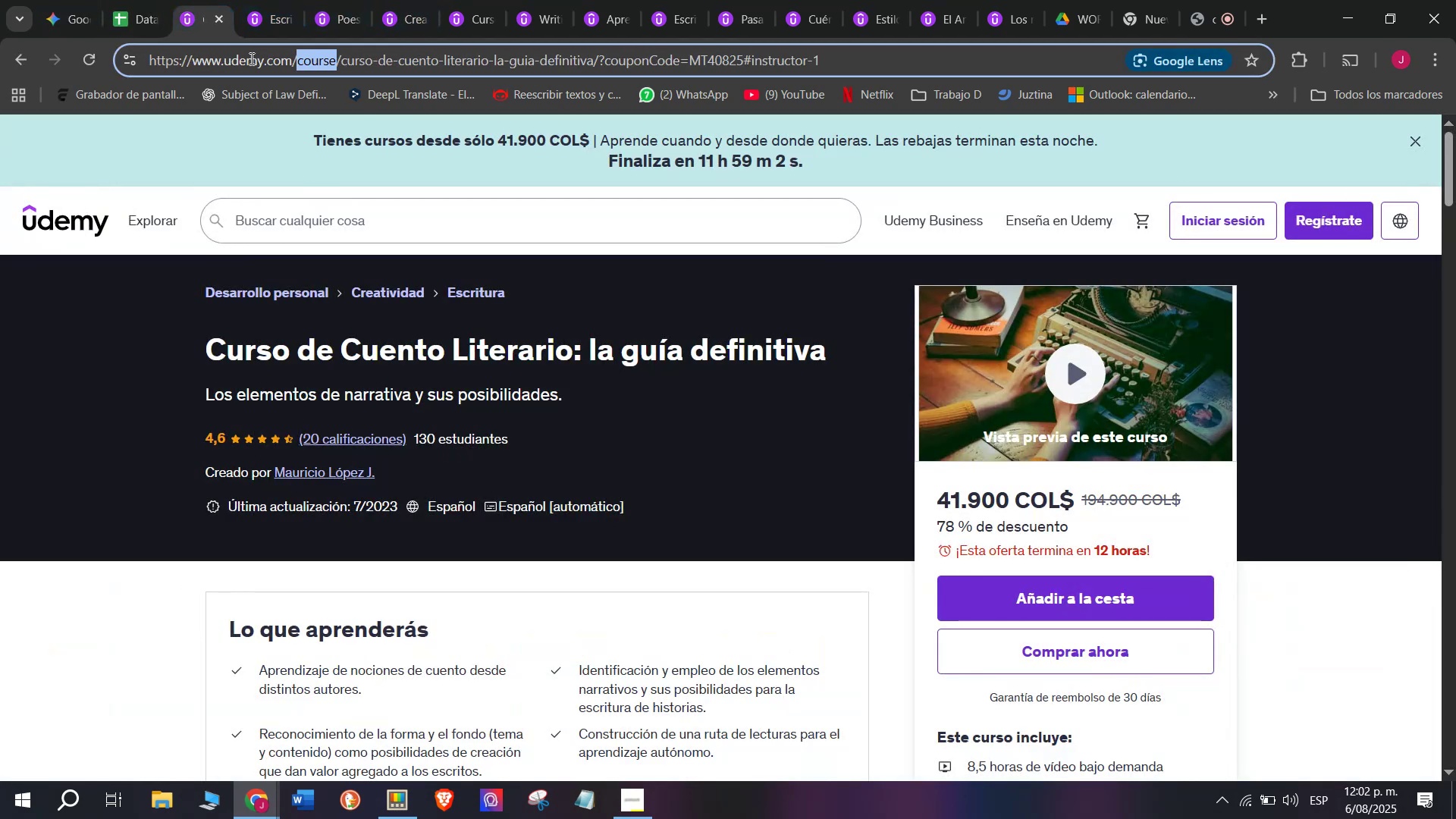 
triple_click([250, 58])
 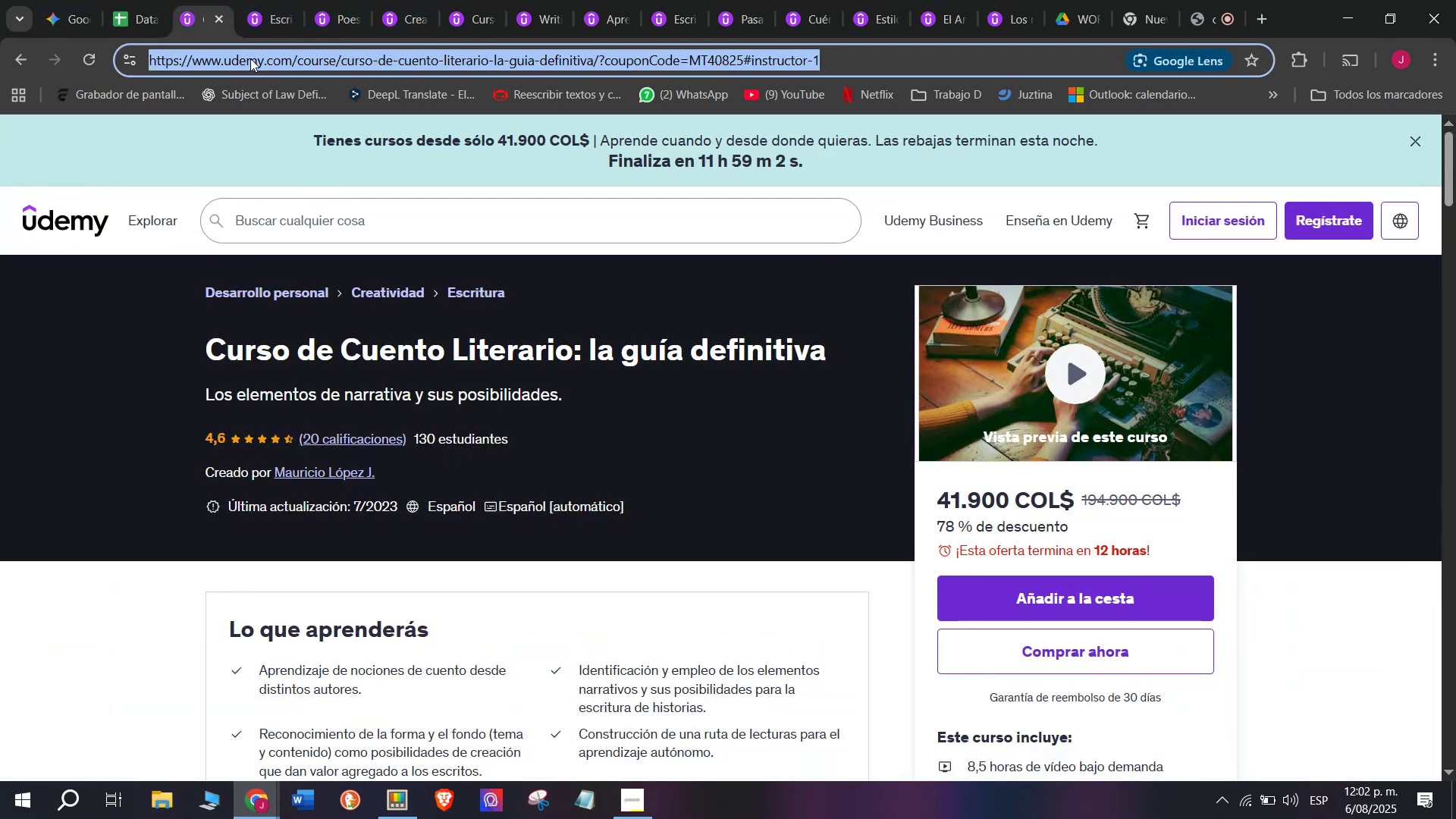 
key(Control+ControlLeft)
 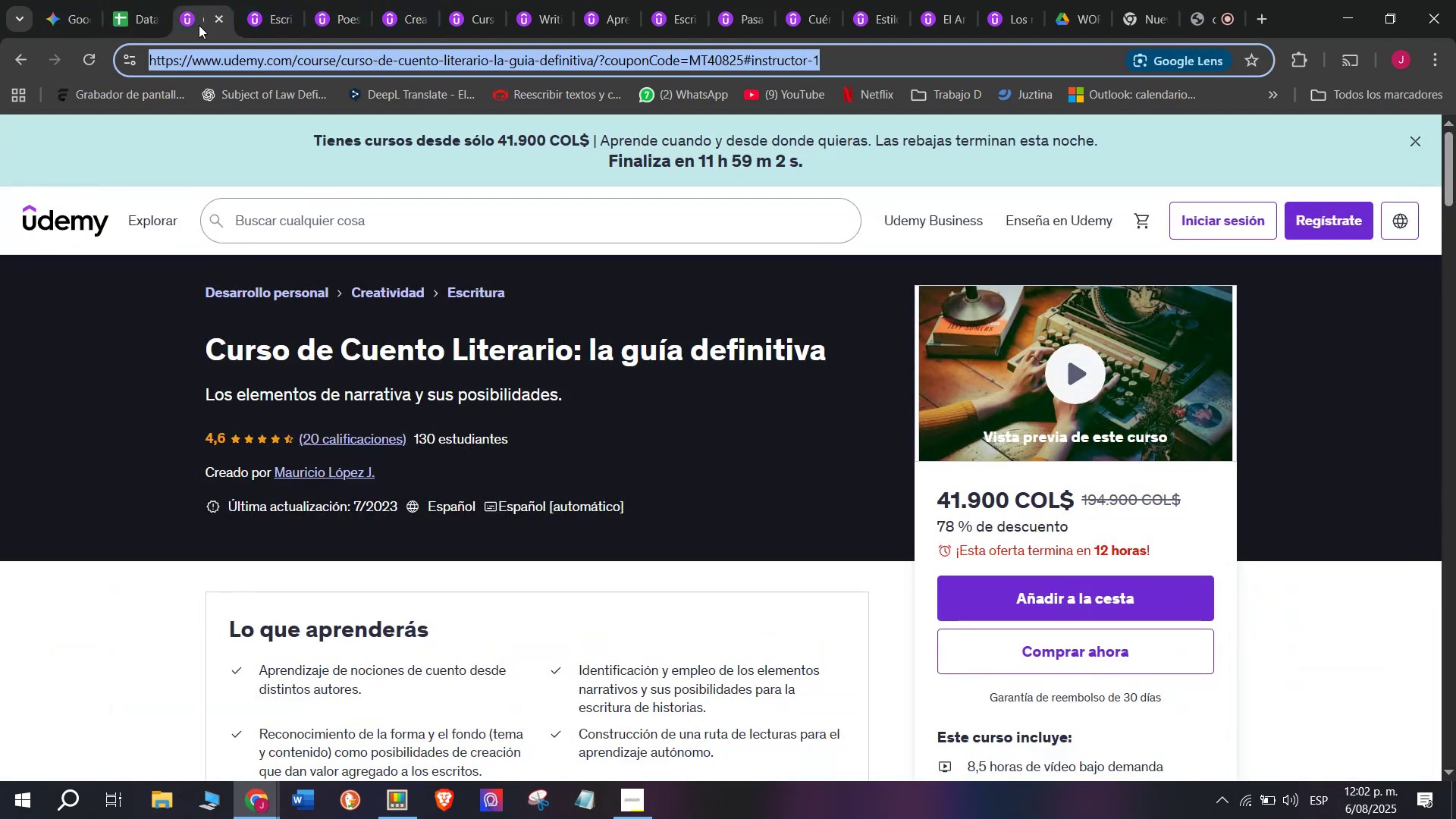 
key(Break)
 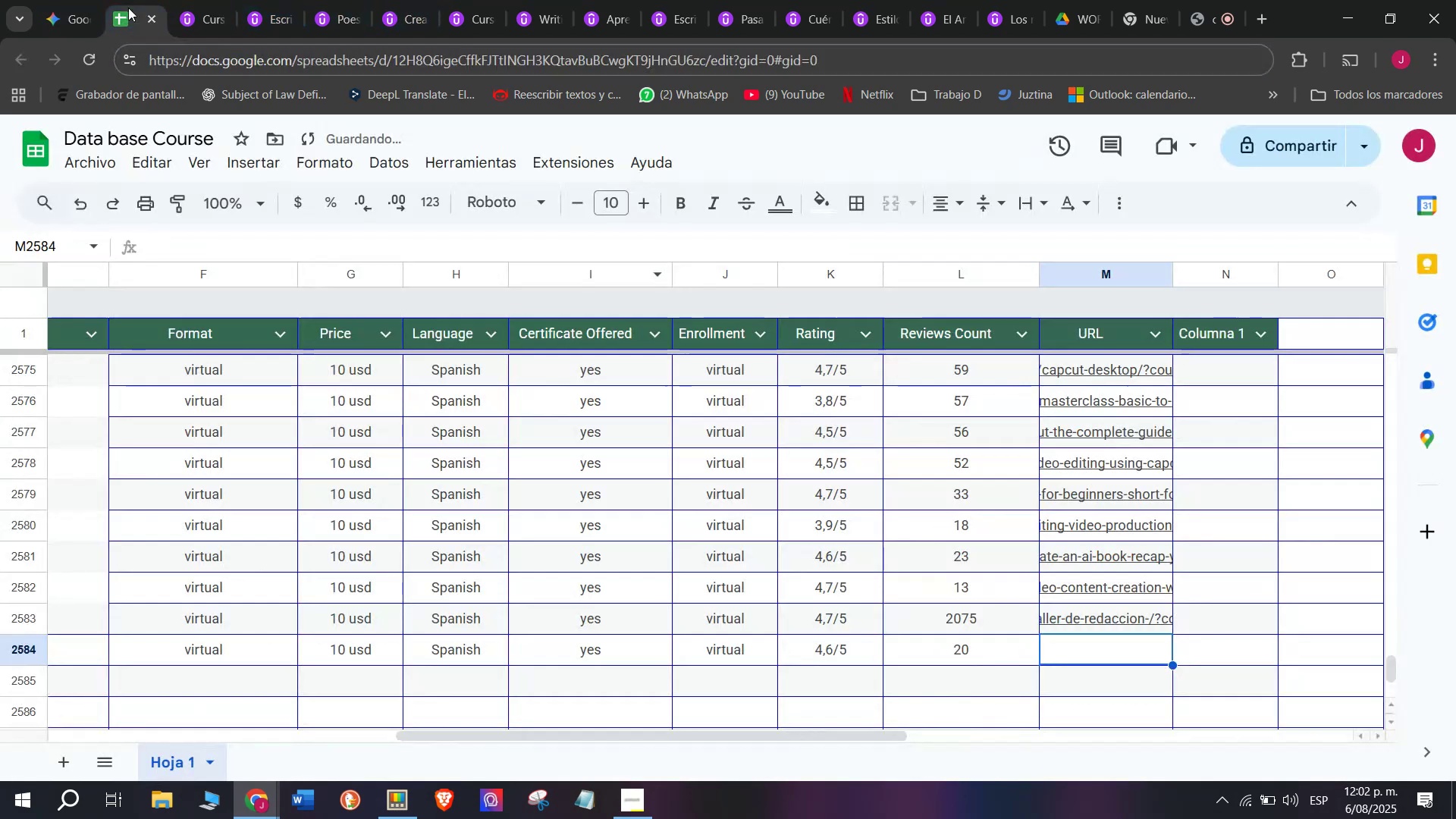 
key(Control+C)
 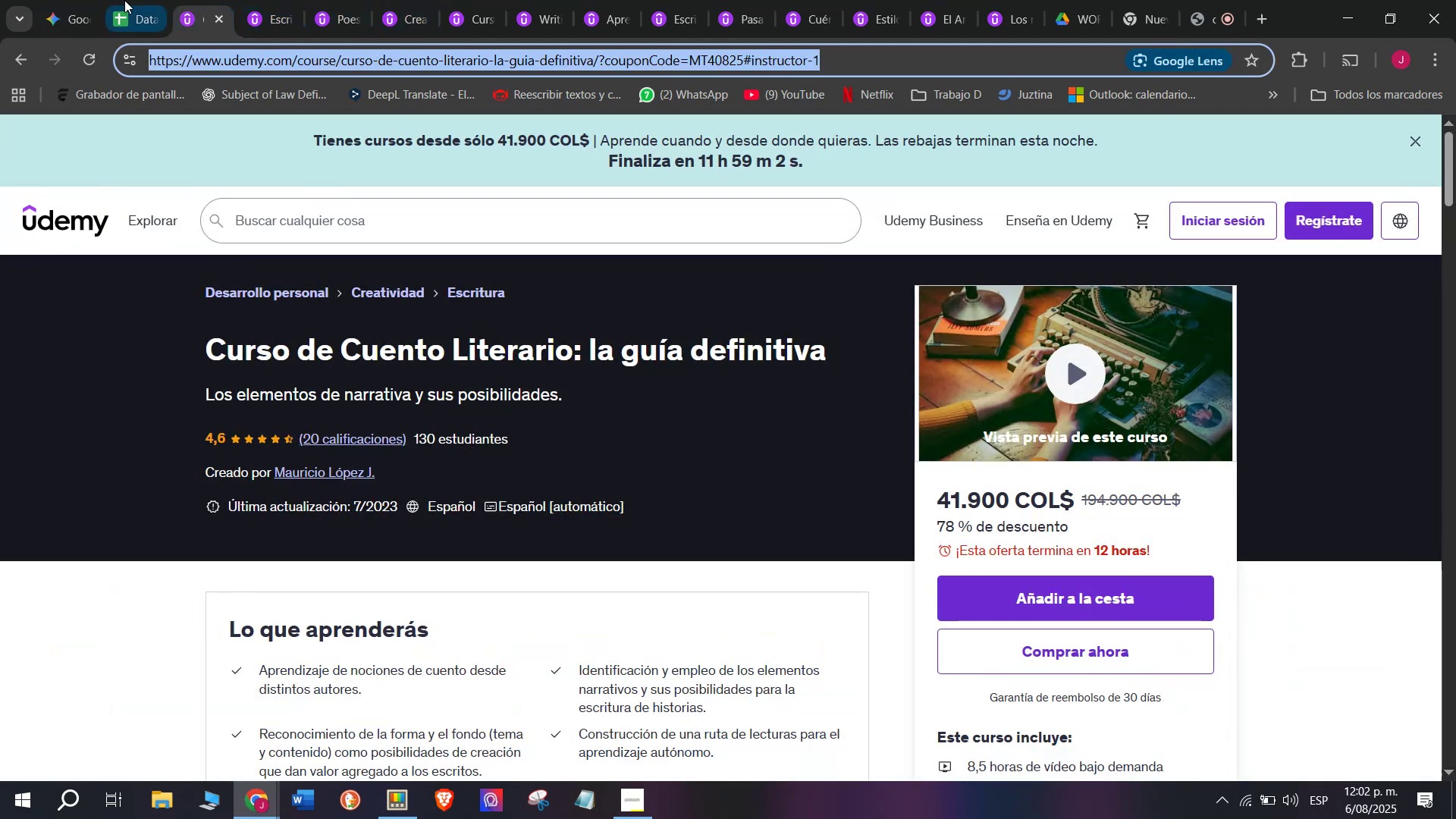 
triple_click([123, 0])
 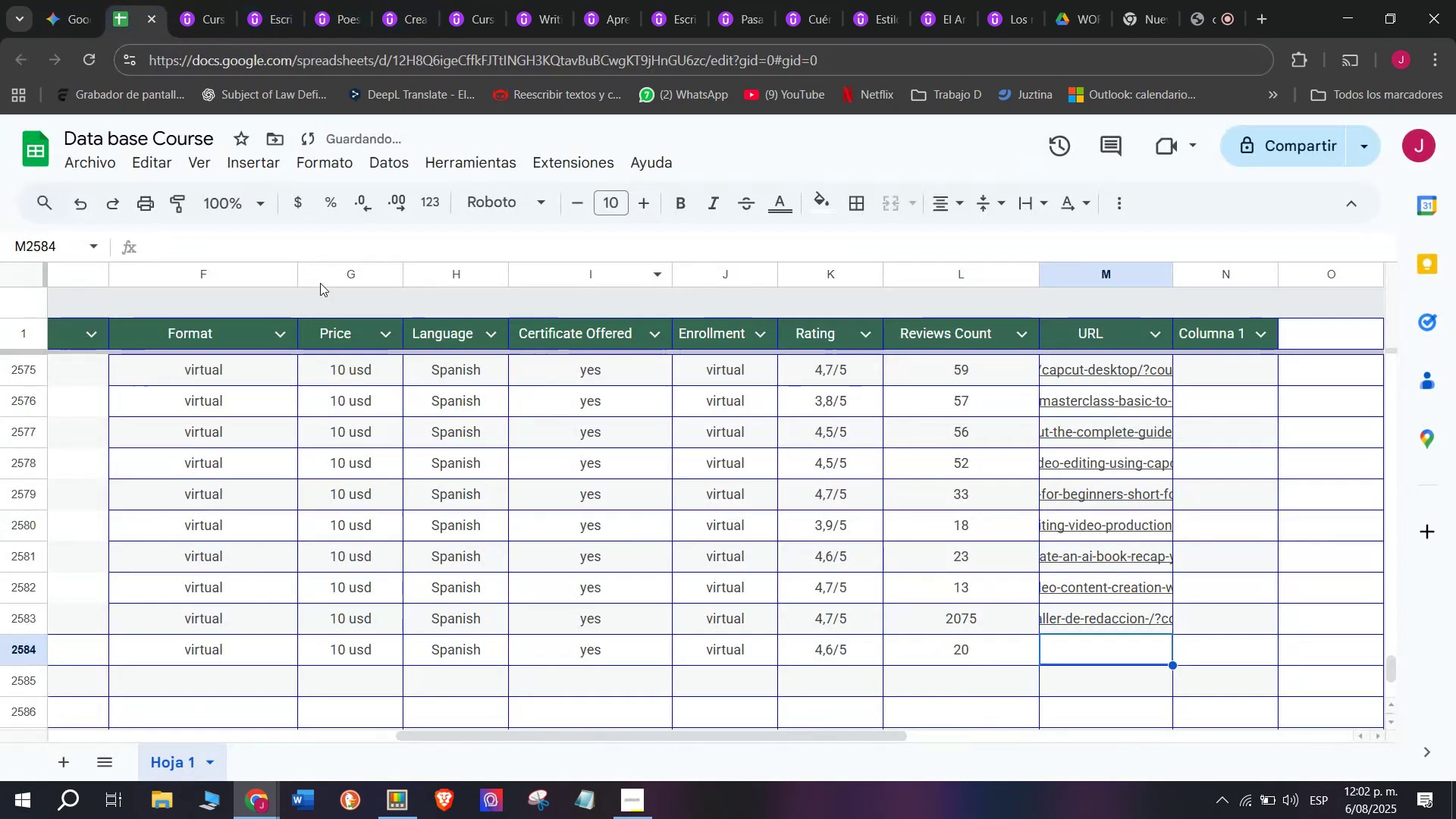 
key(Z)
 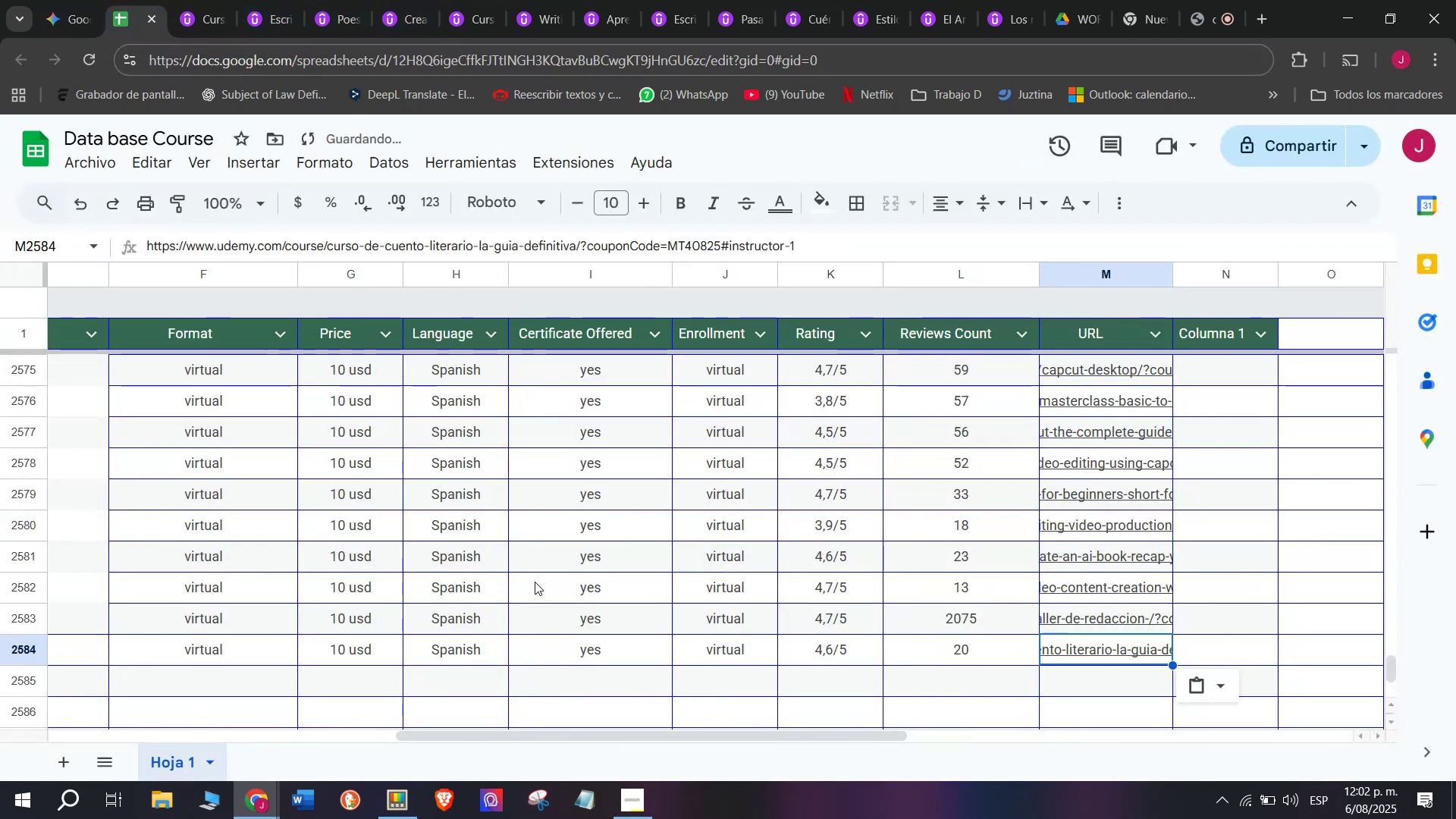 
key(Control+ControlLeft)
 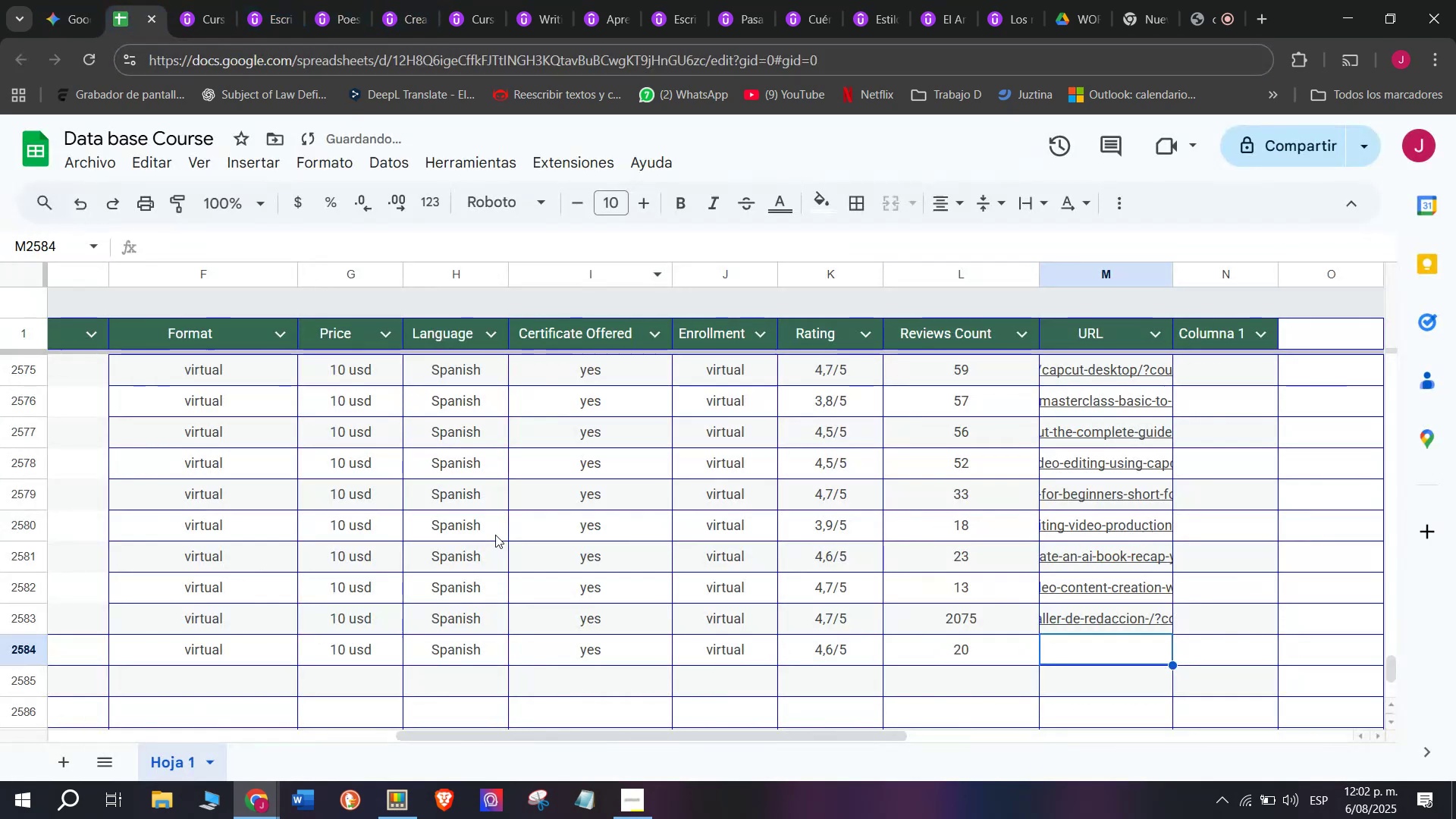 
key(Control+V)
 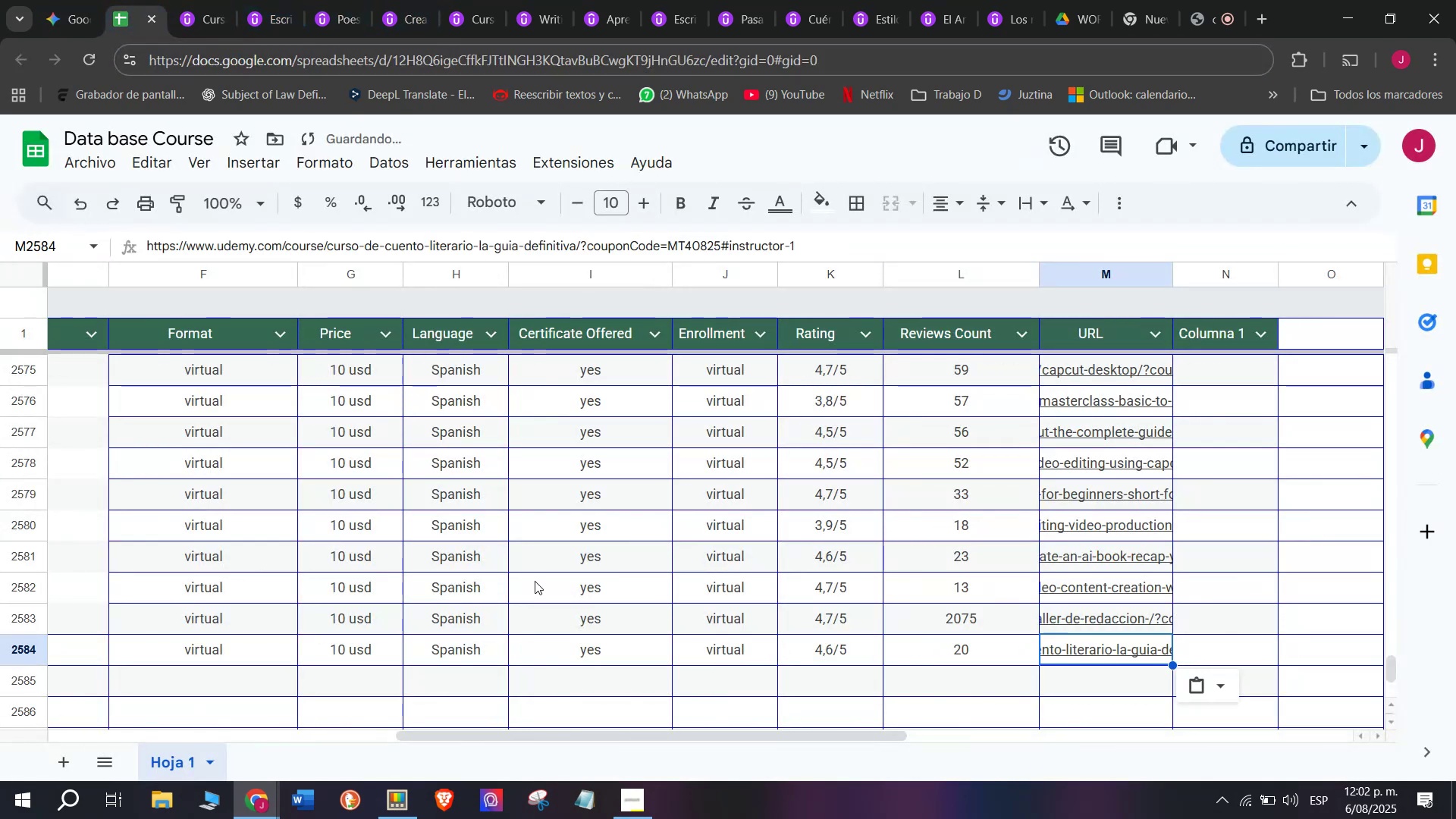 
scroll: coordinate [329, 629], scroll_direction: up, amount: 4.0
 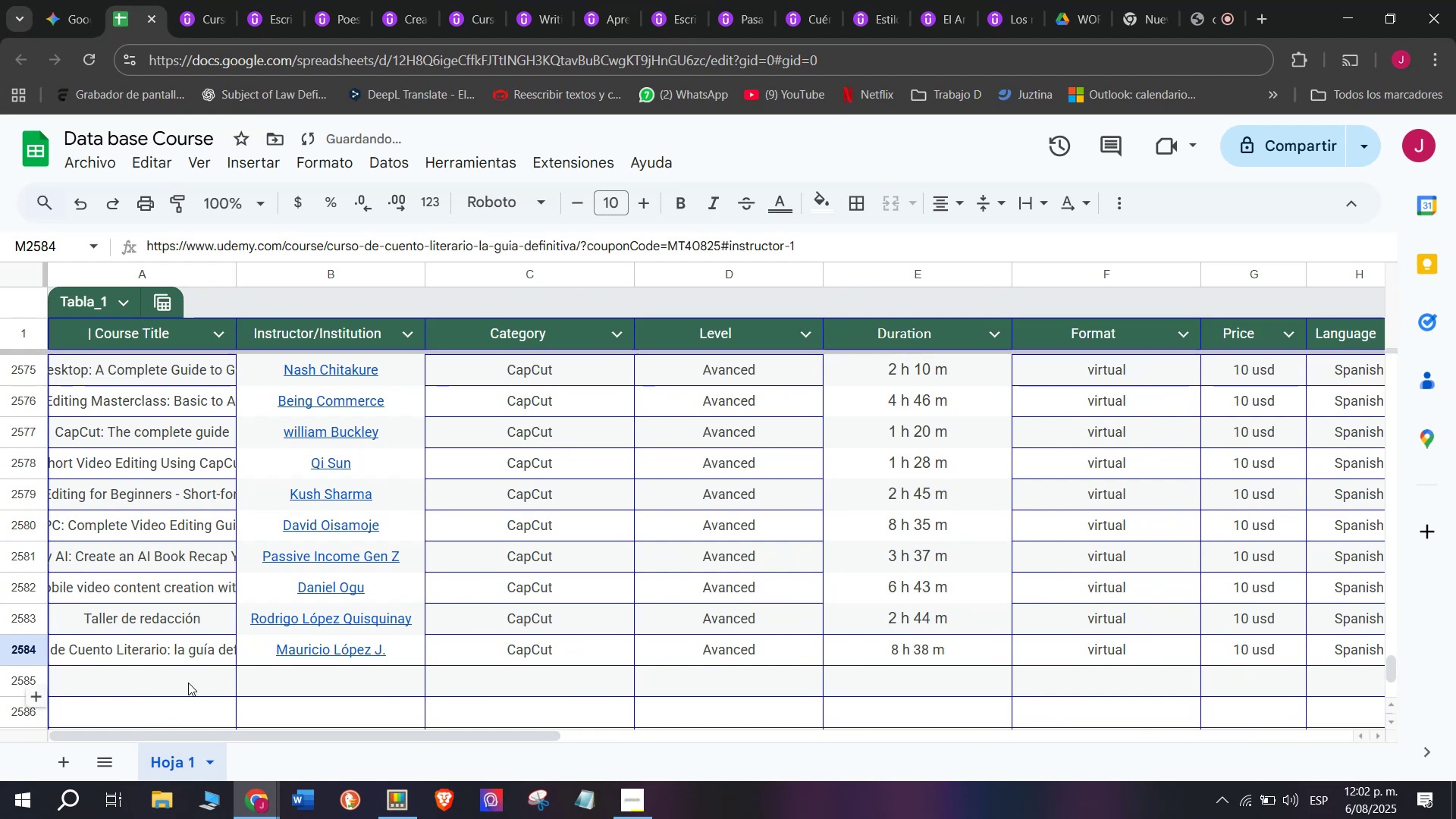 
left_click([184, 678])
 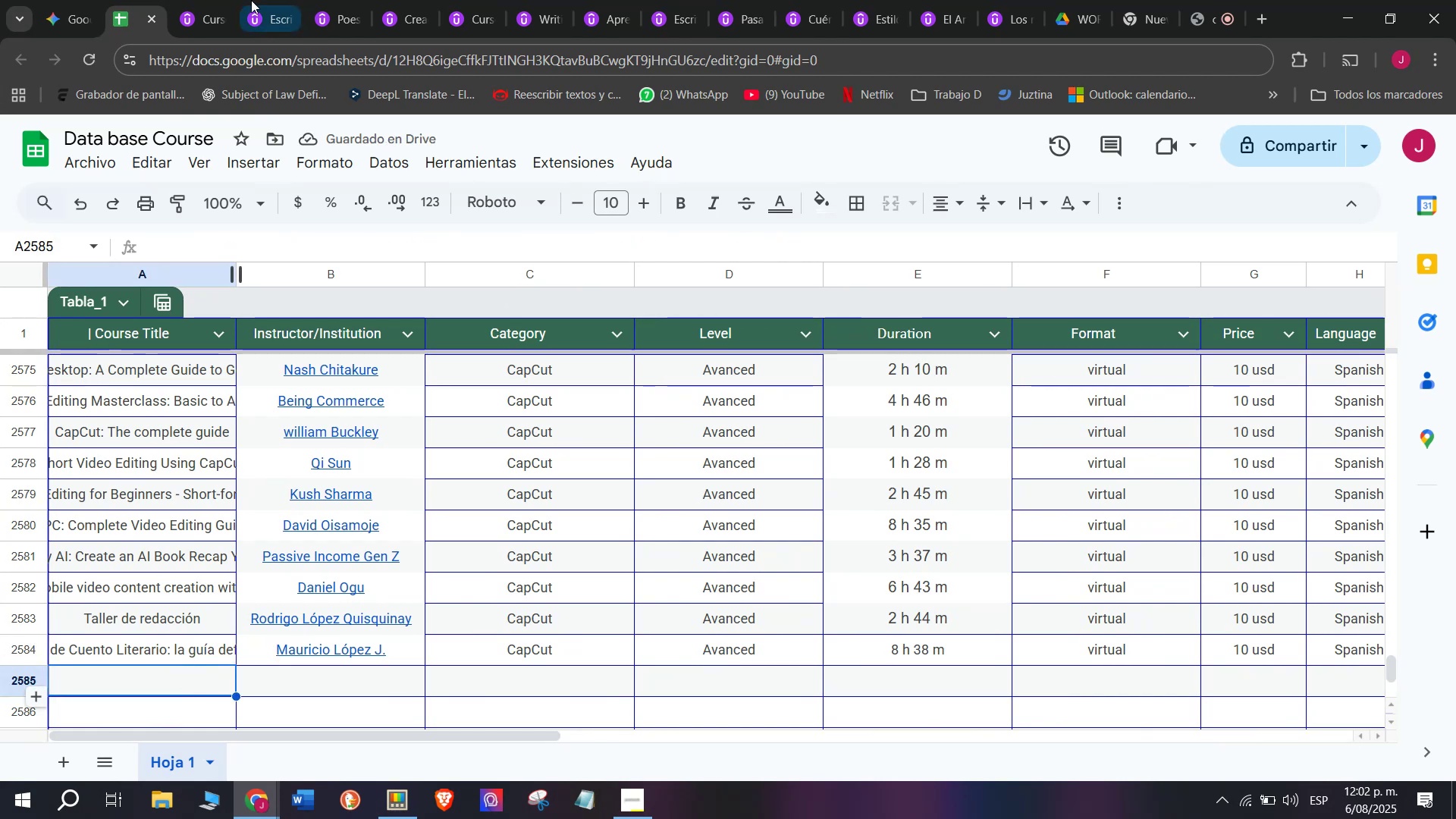 
left_click([219, 0])
 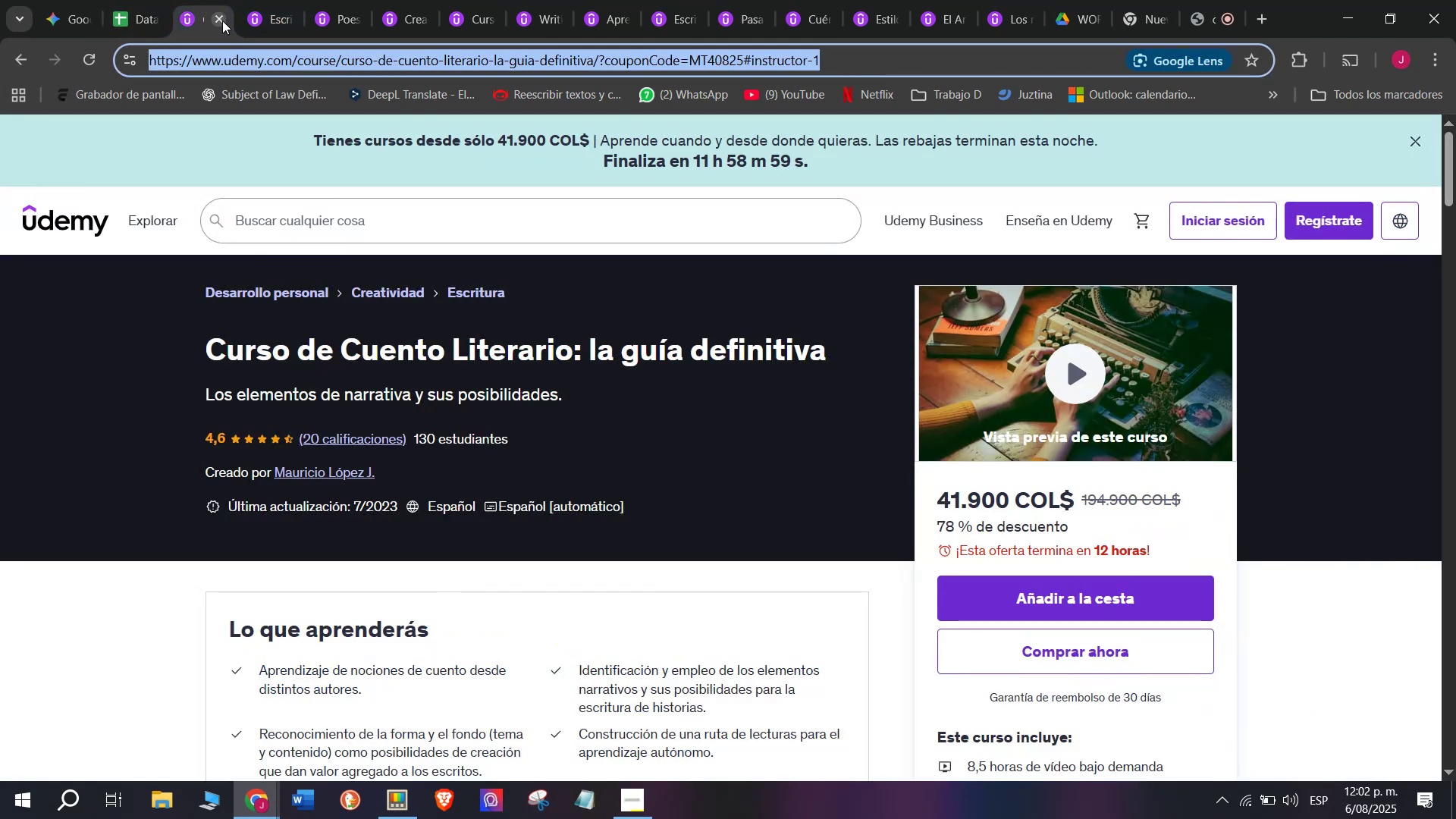 
left_click([219, 19])
 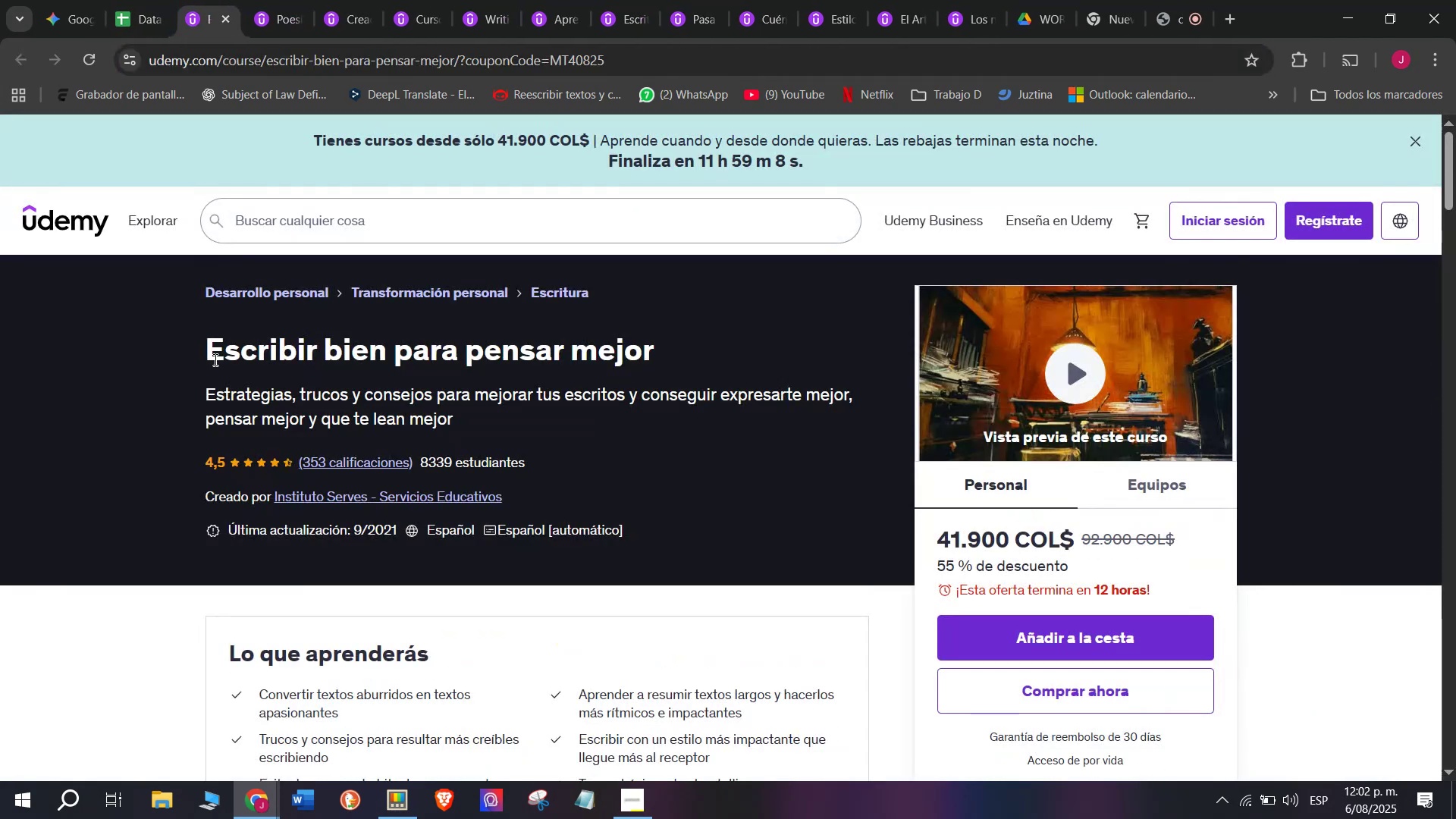 
left_click_drag(start_coordinate=[193, 350], to_coordinate=[697, 347])
 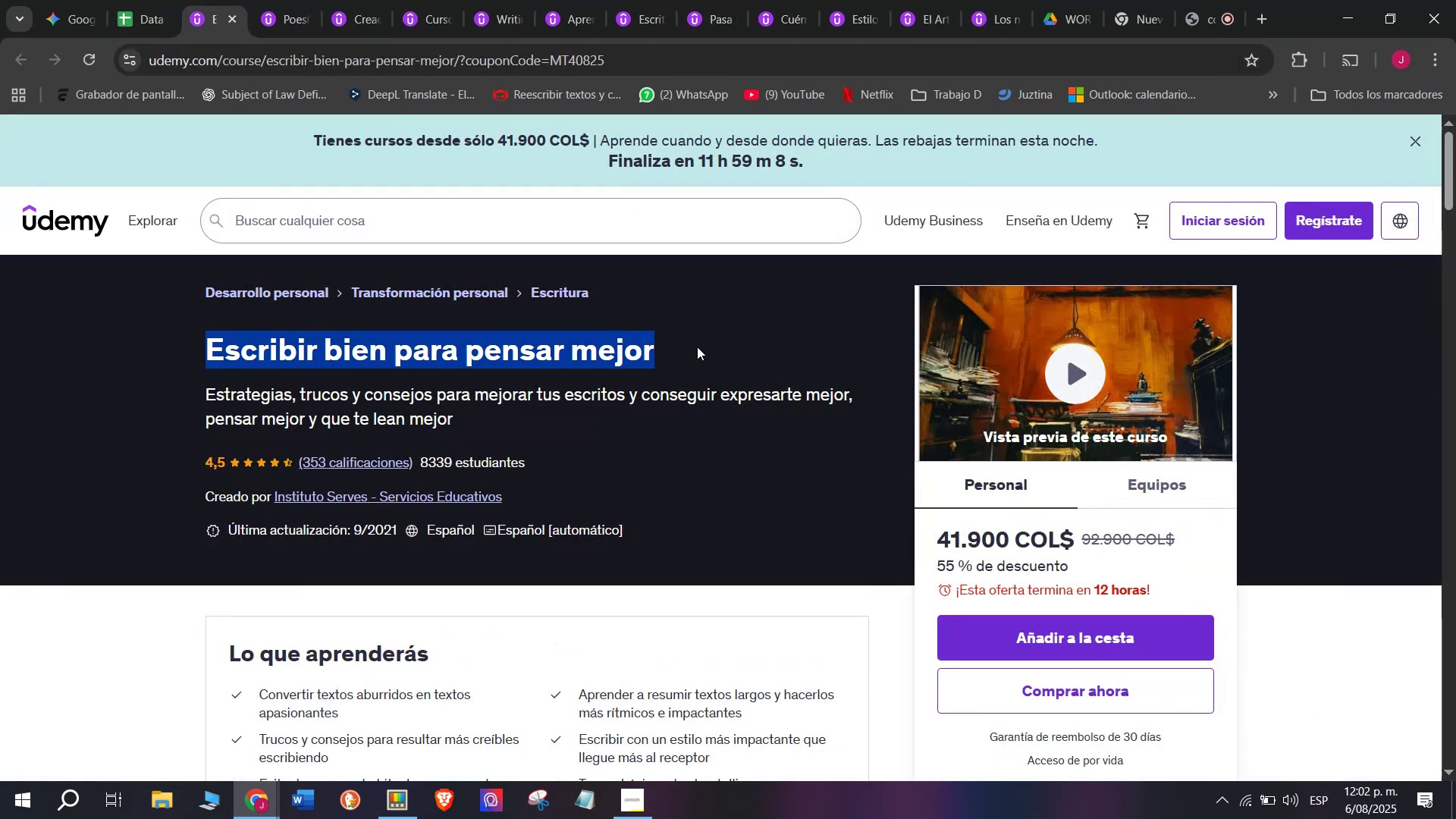 
key(Control+ControlLeft)
 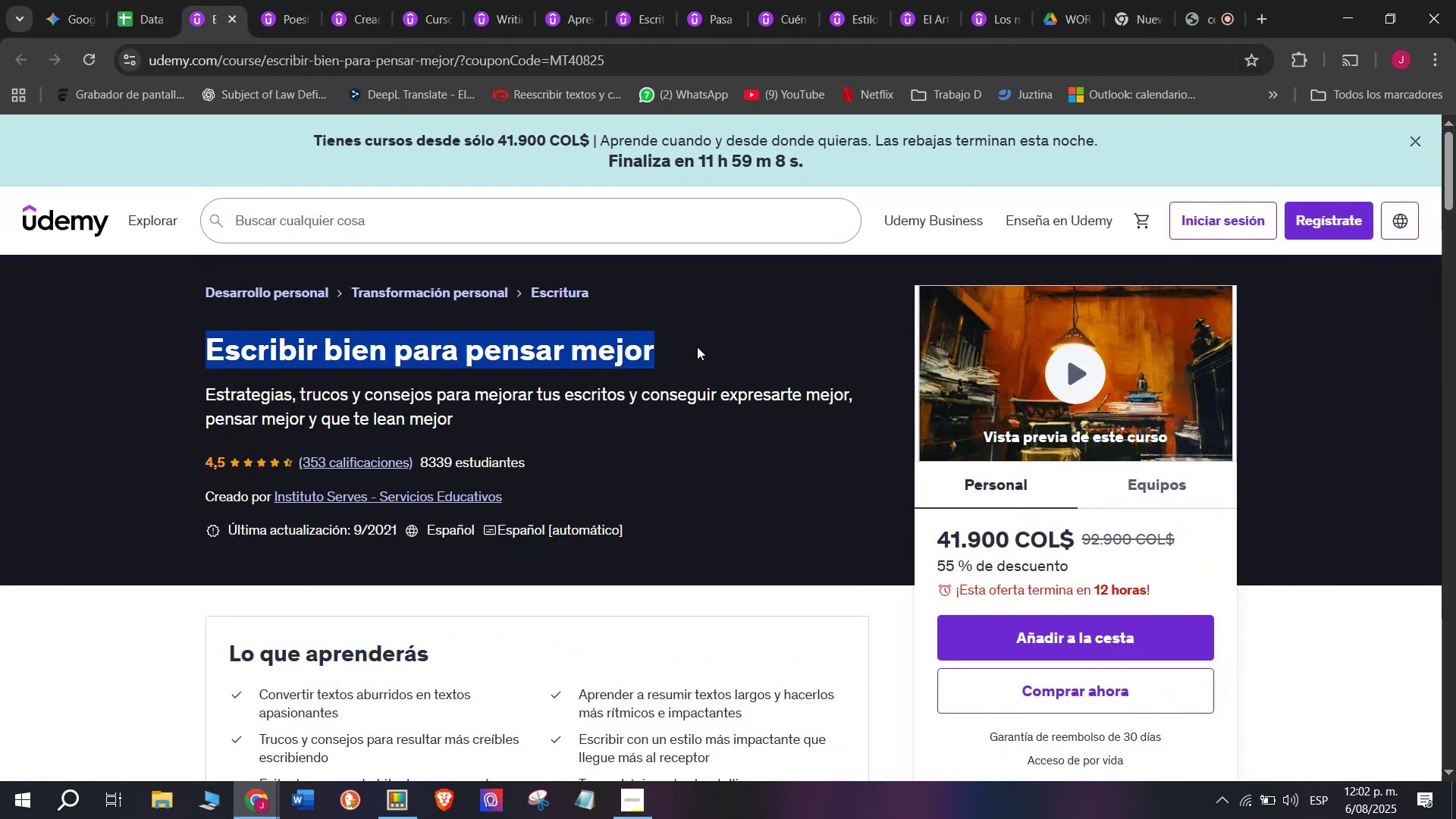 
key(Break)
 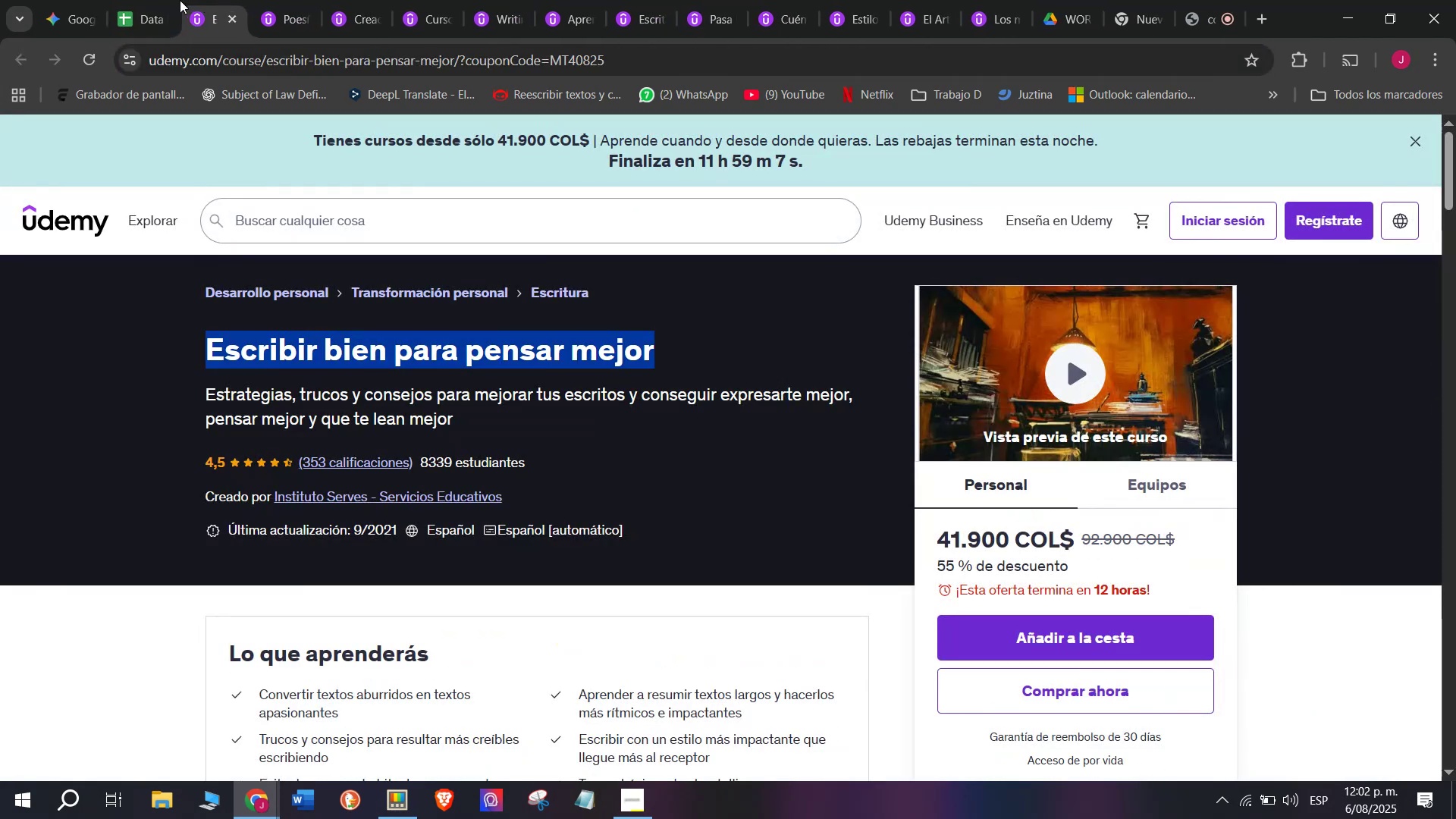 
key(Control+C)
 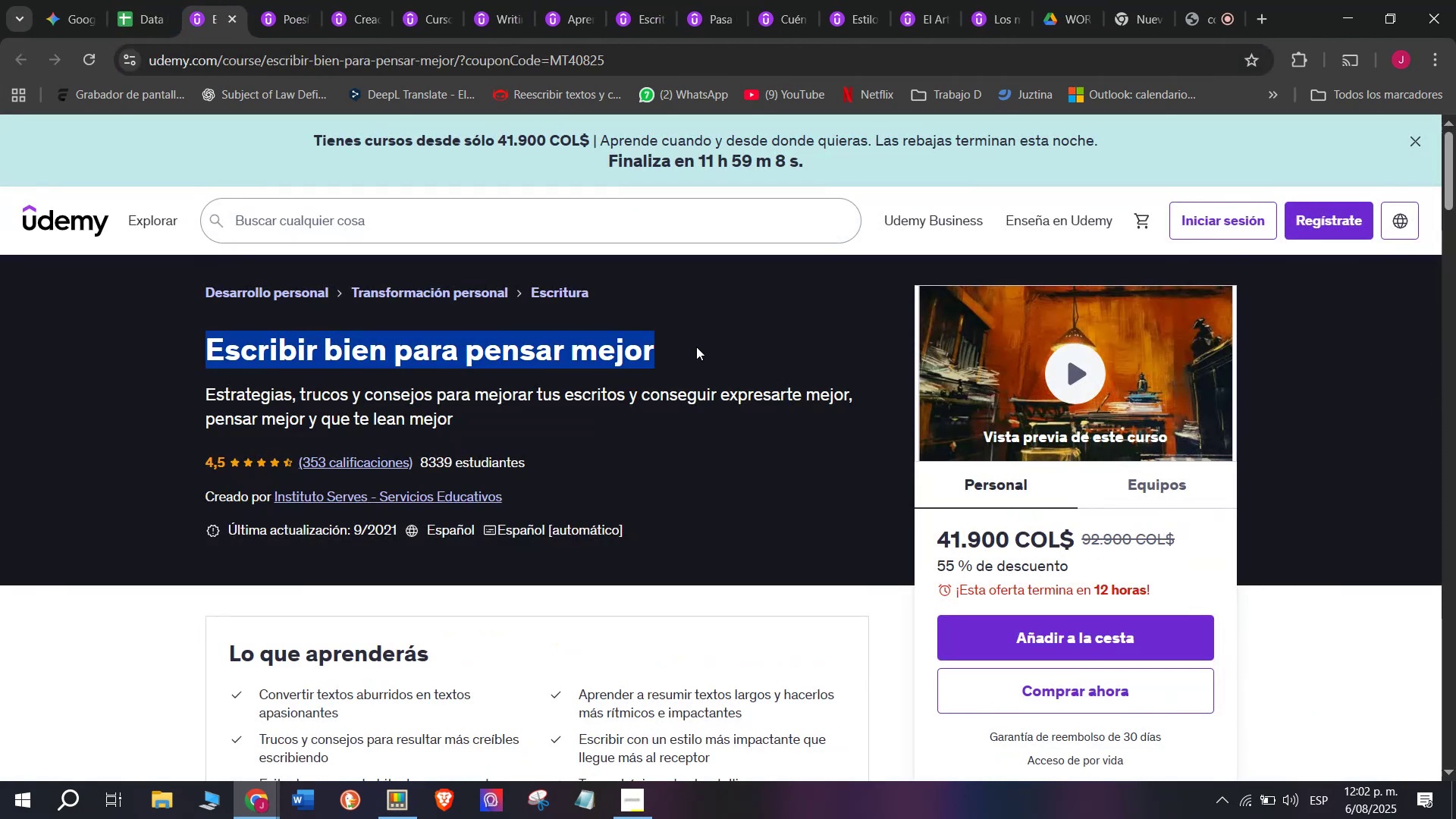 
key(Break)
 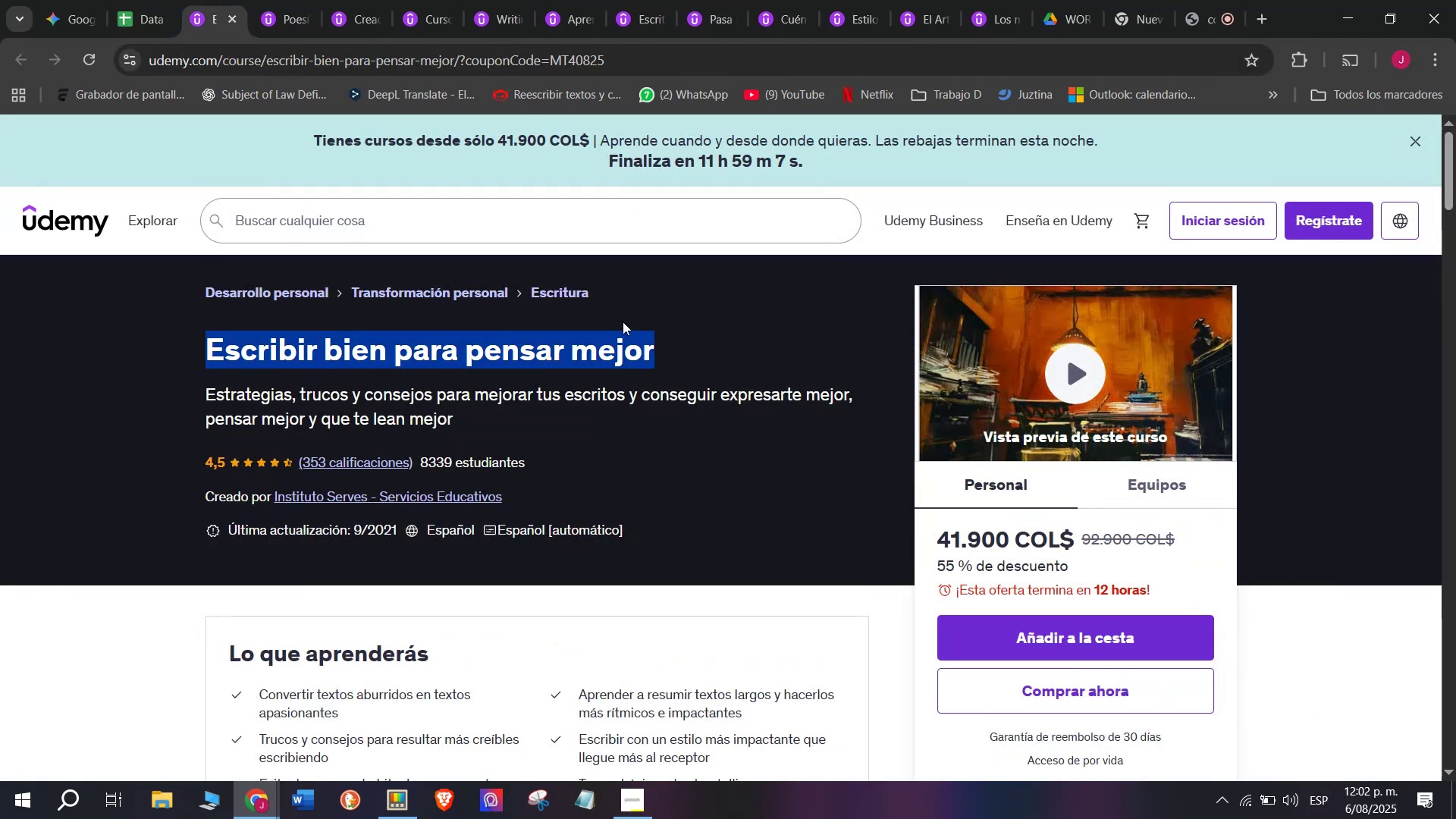 
key(Control+ControlLeft)
 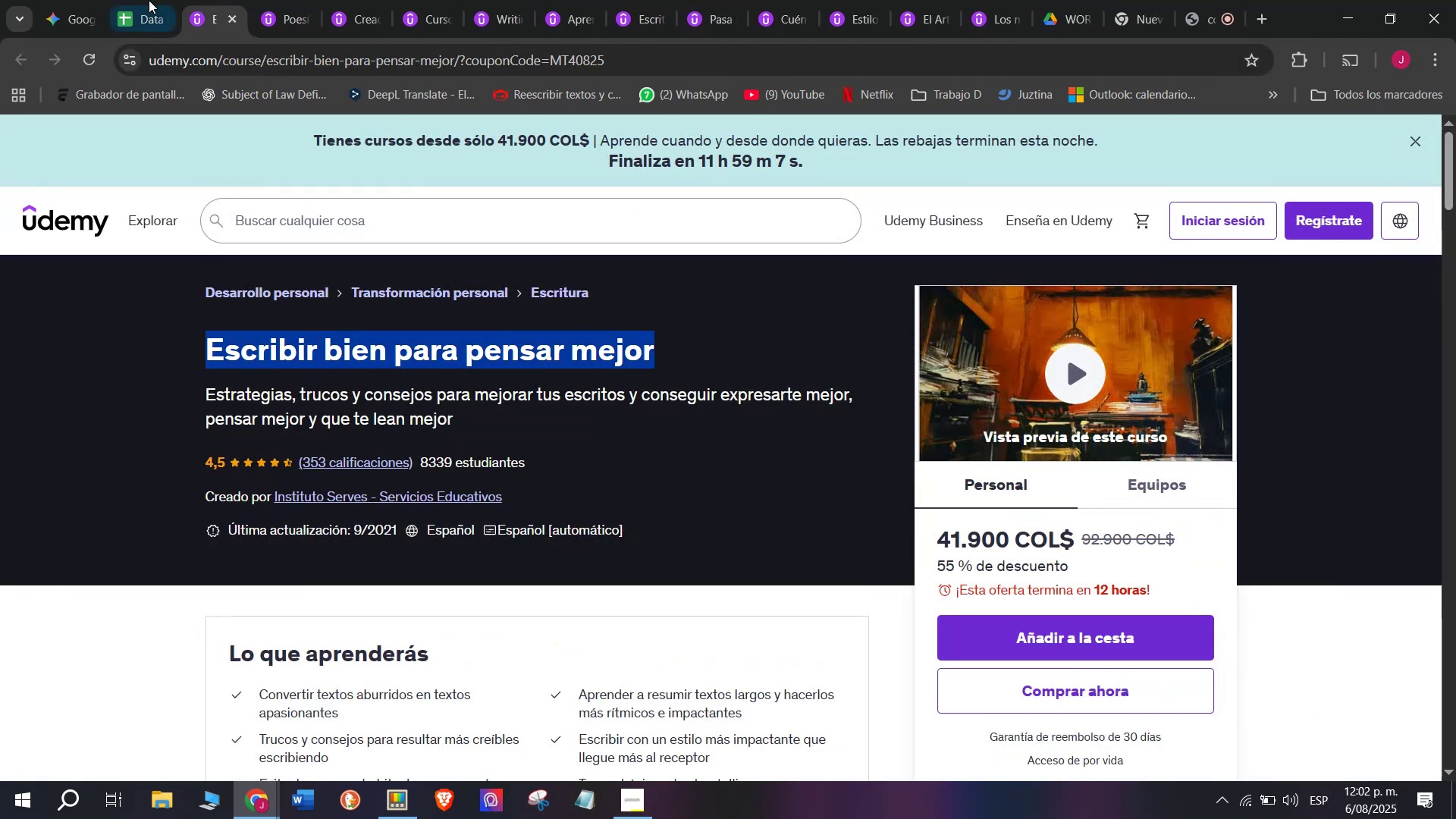 
key(Control+C)
 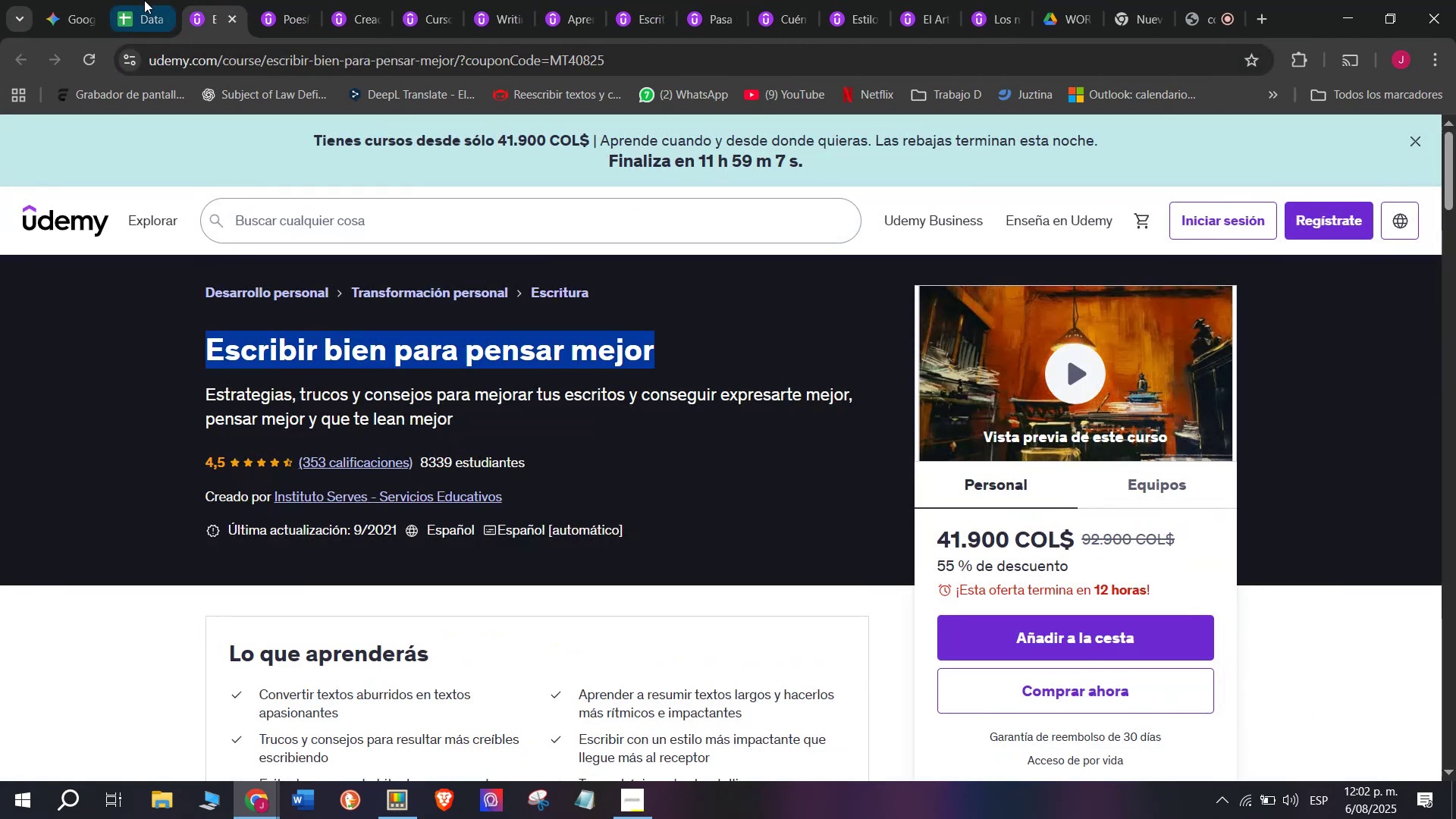 
left_click([144, 0])
 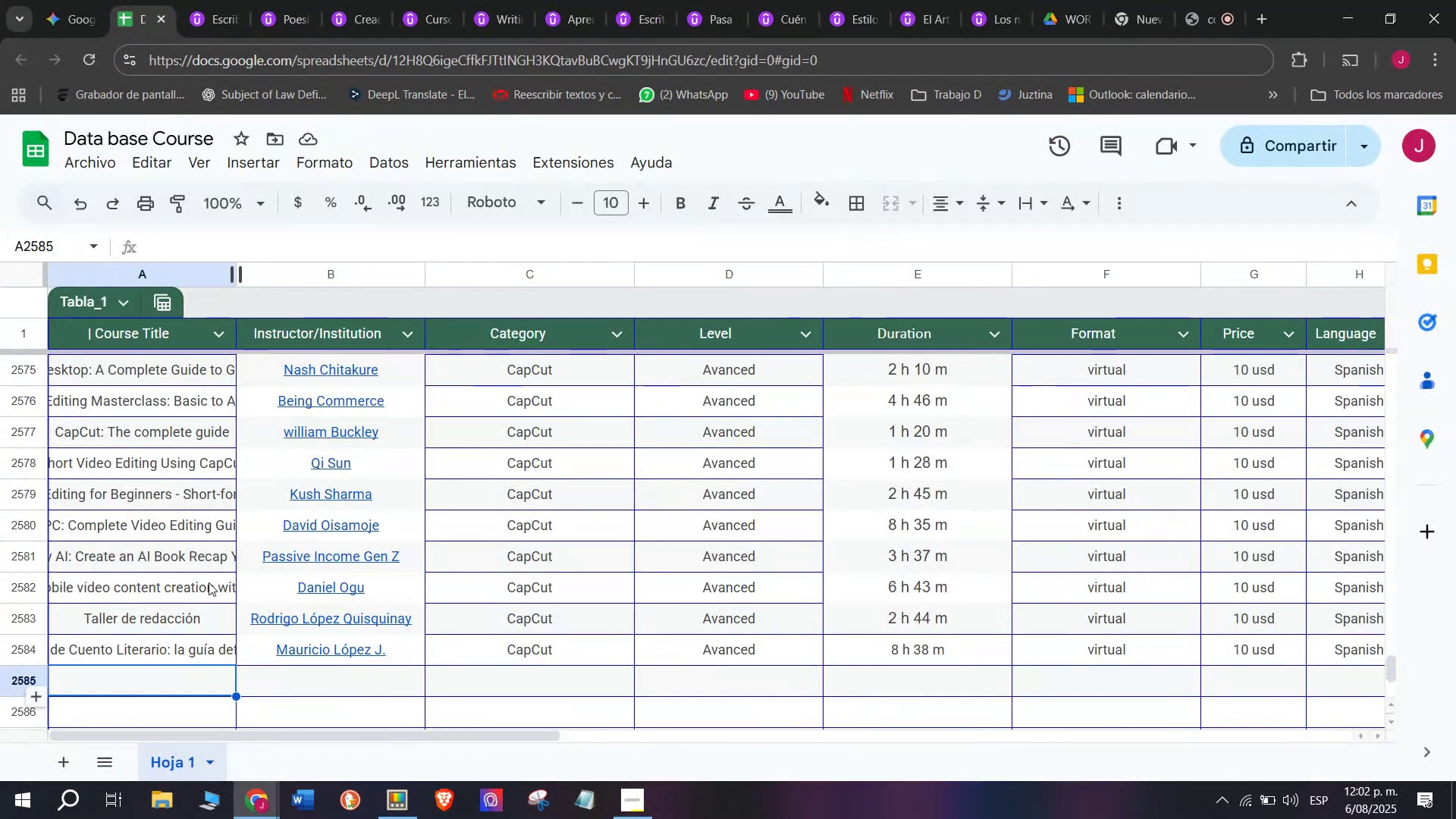 
key(Z)
 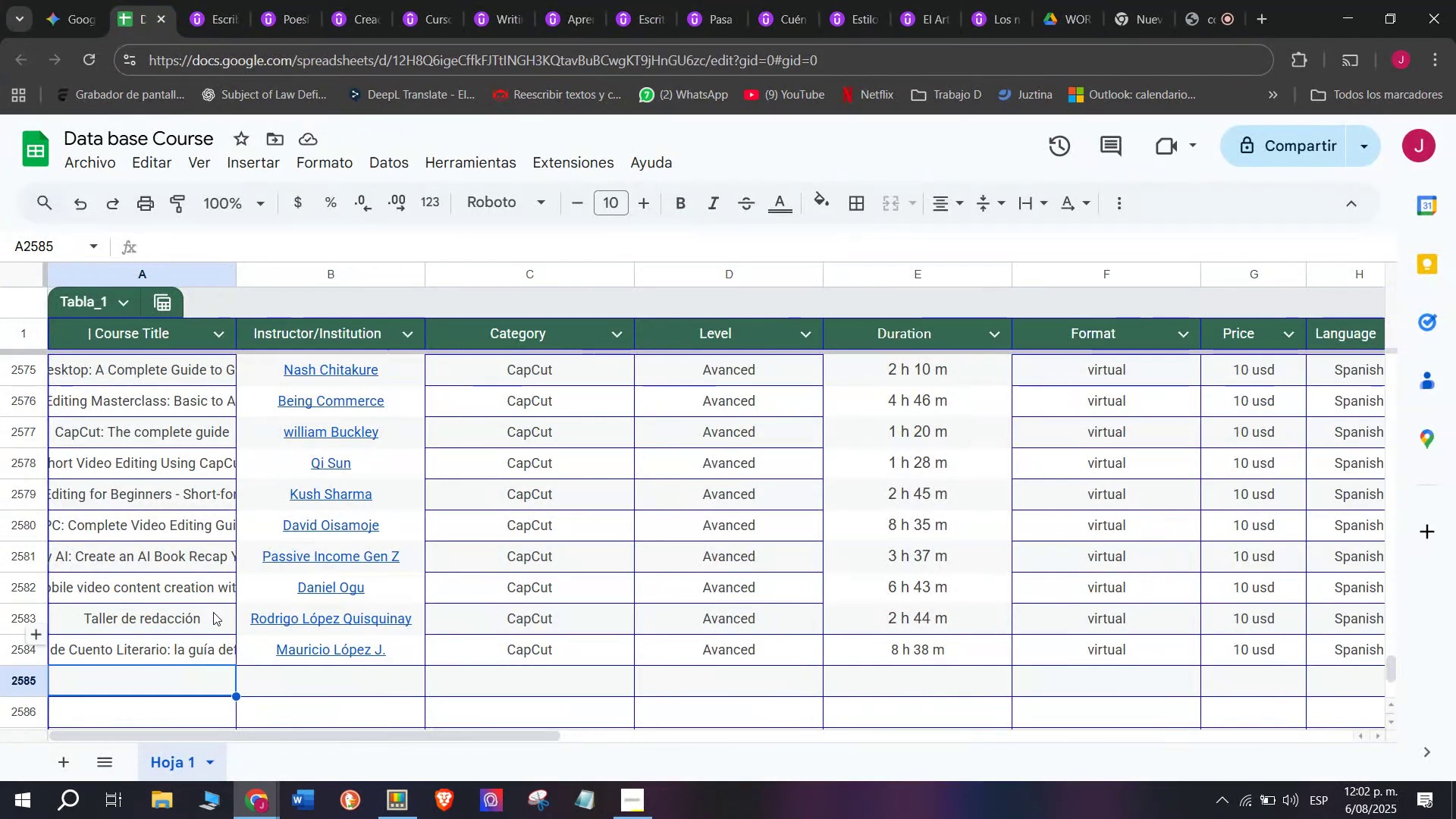 
key(Control+ControlLeft)
 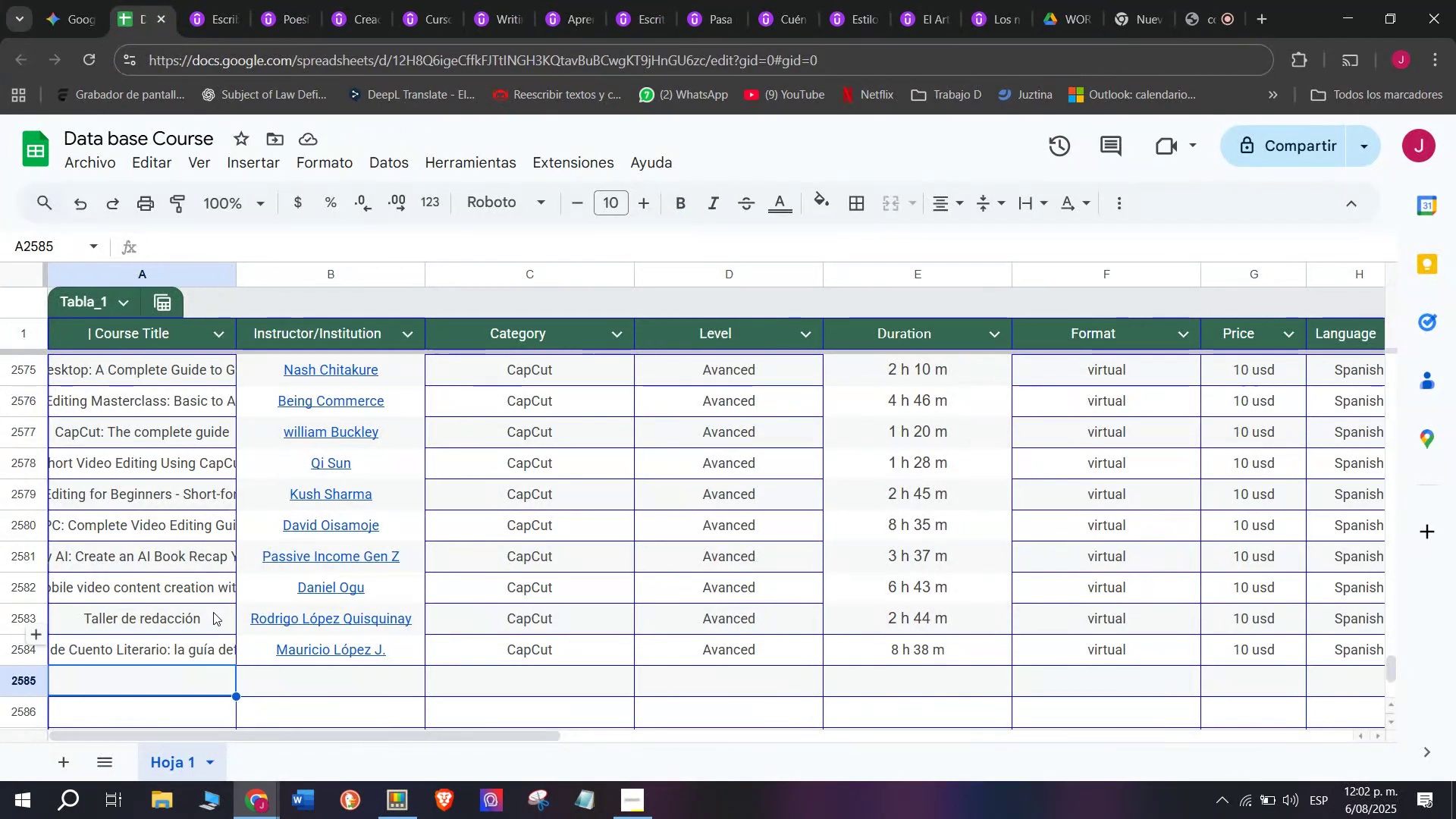 
key(Control+V)
 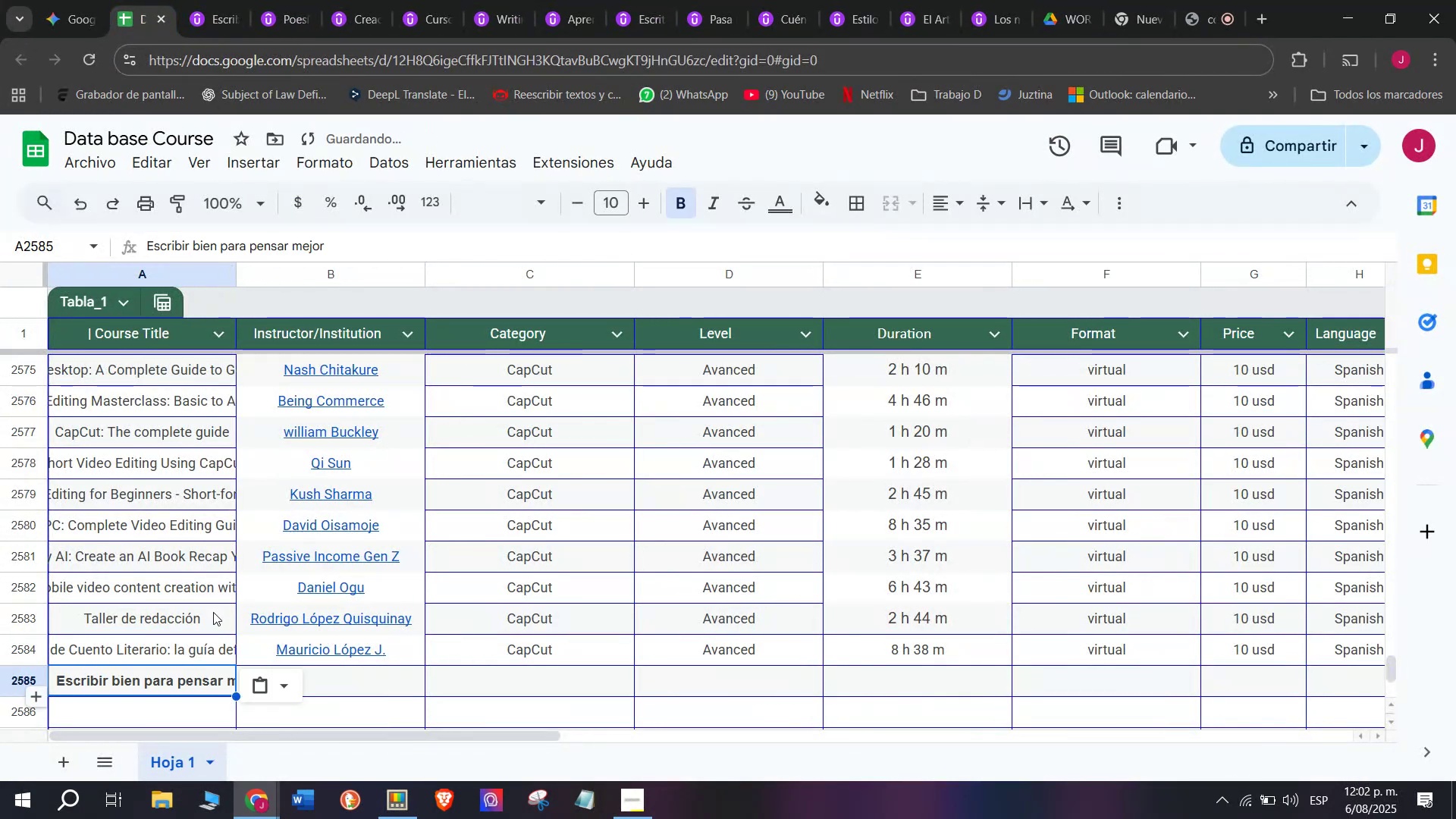 
key(Control+Shift+ControlLeft)
 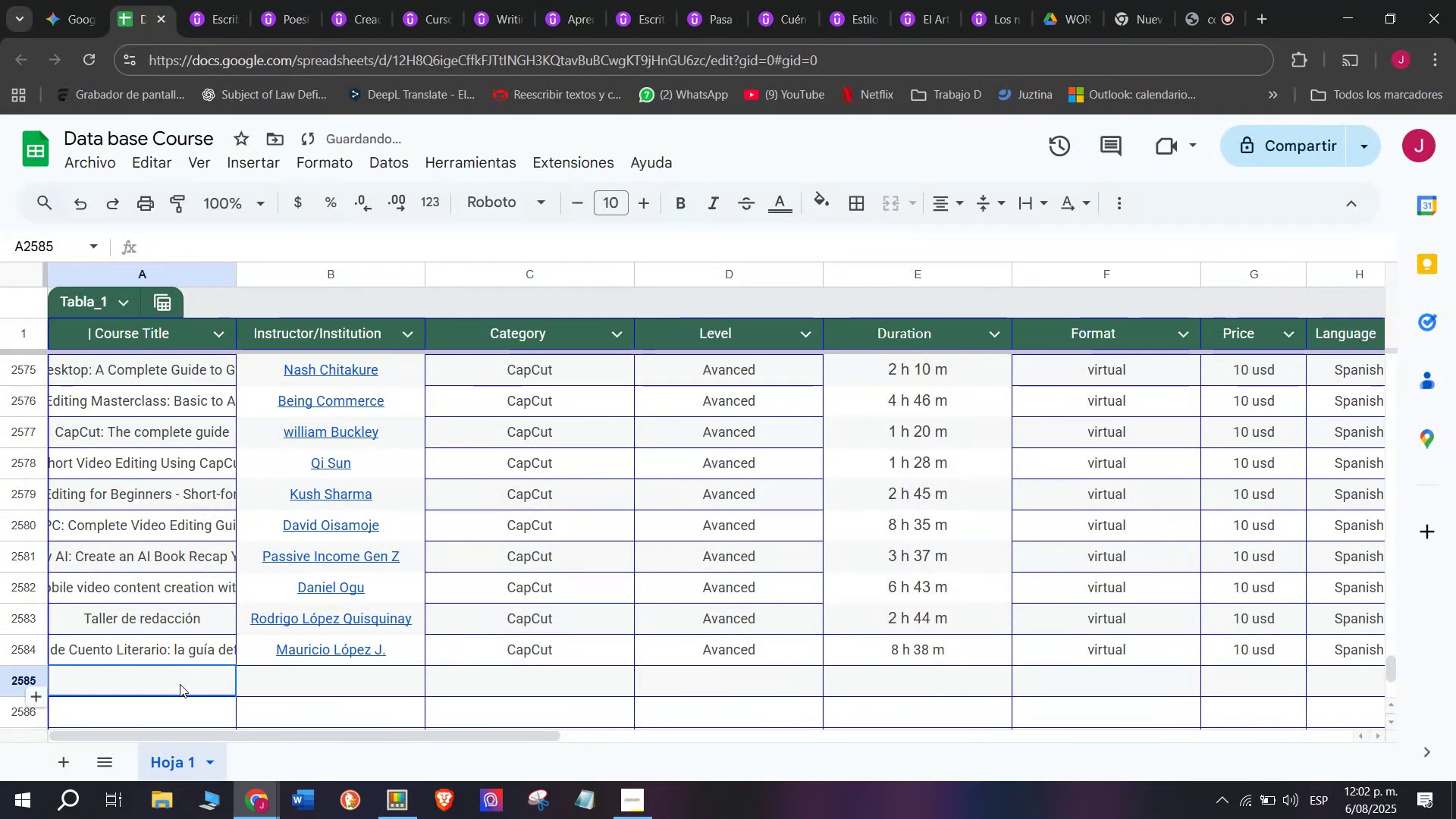 
key(Shift+ShiftLeft)
 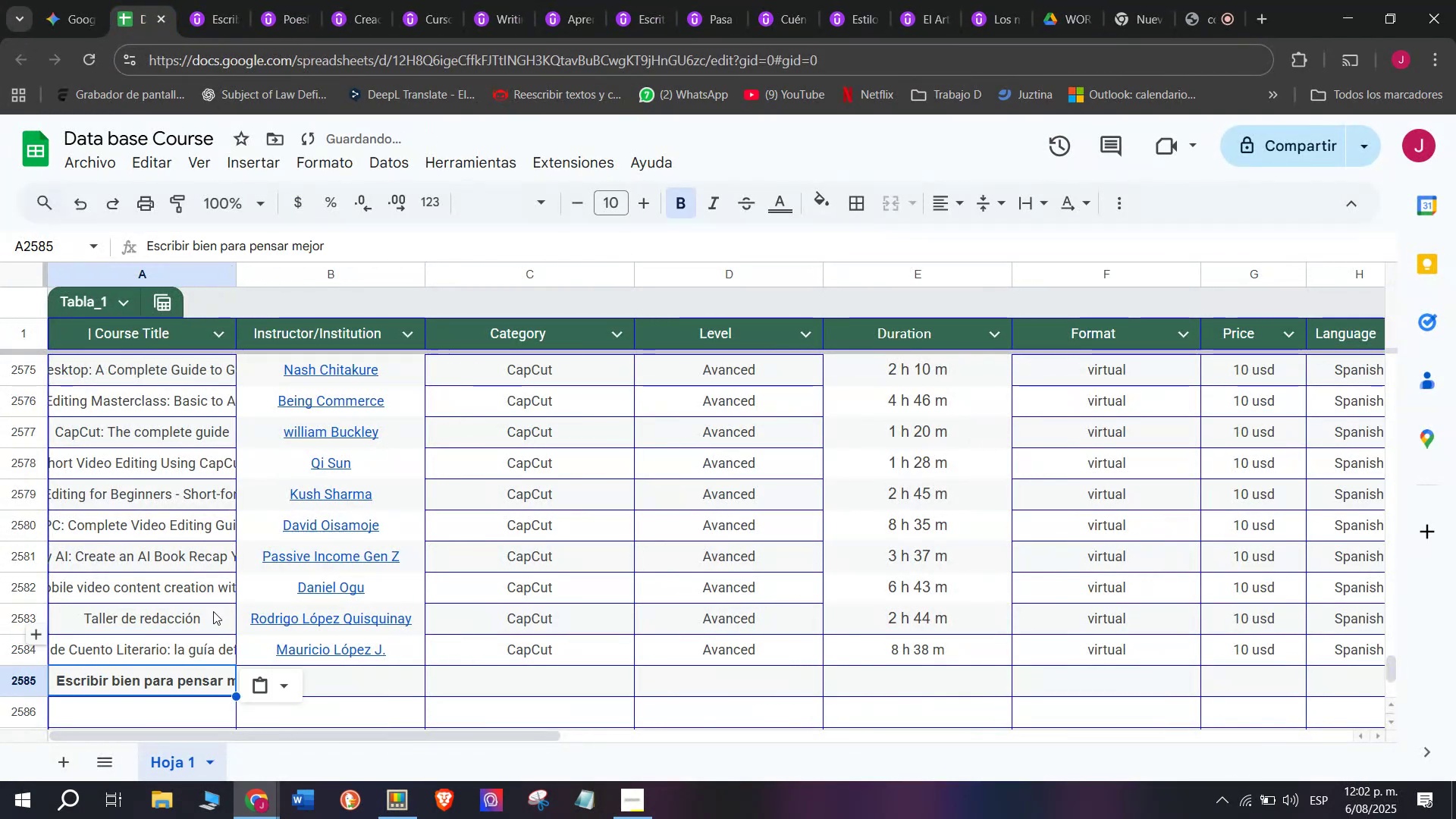 
key(Control+Shift+Z)
 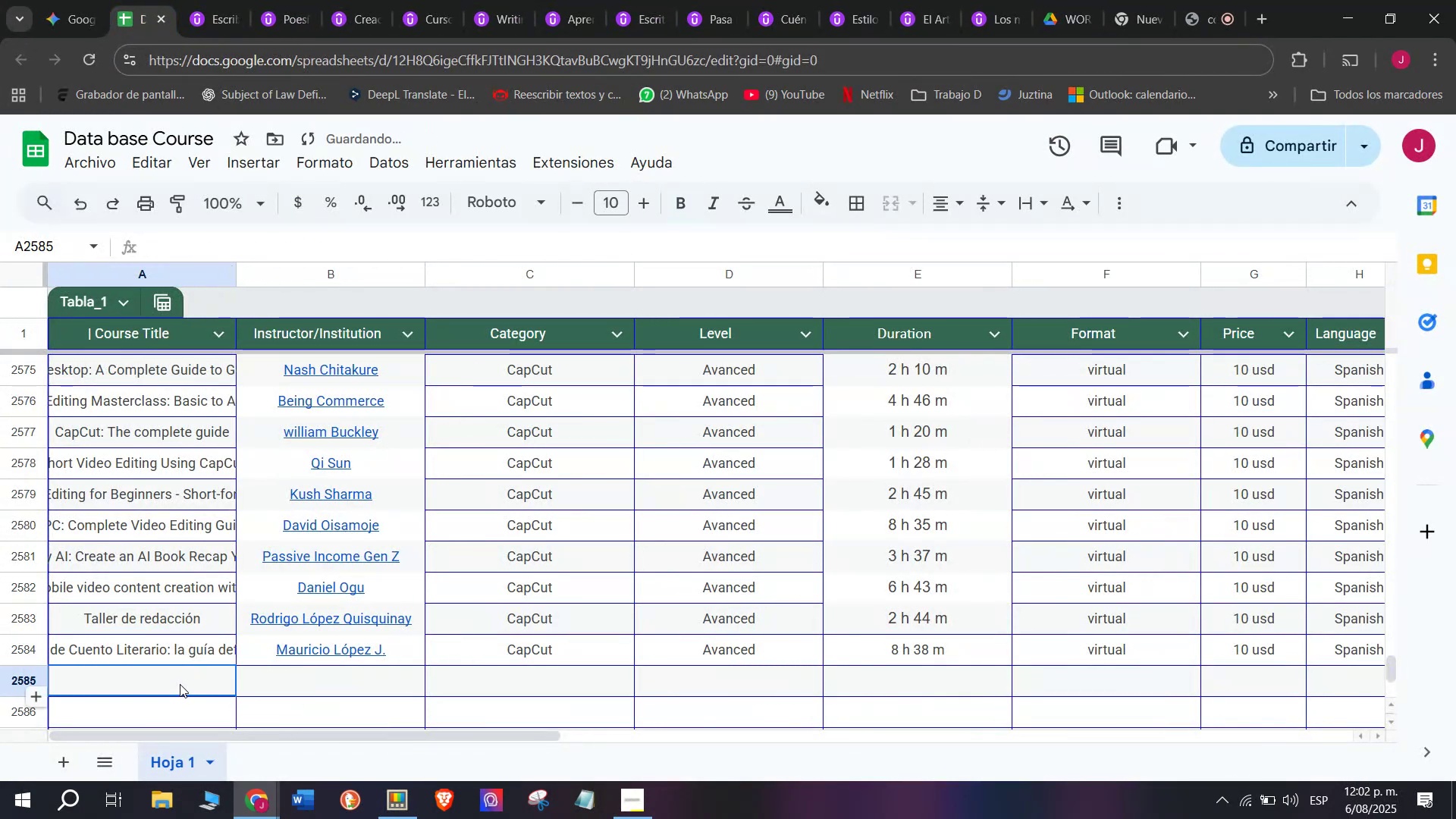 
double_click([180, 684])
 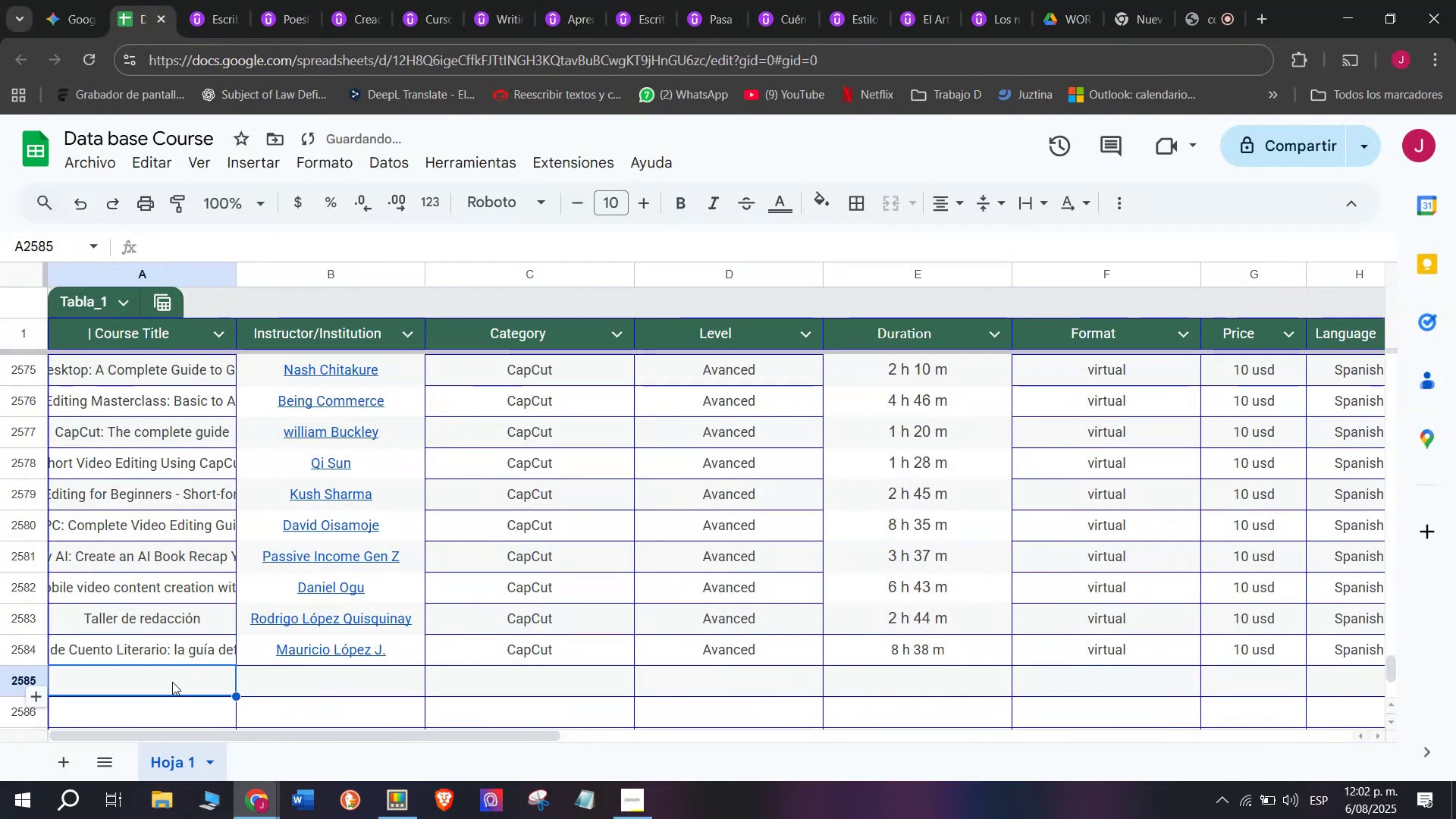 
double_click([172, 682])
 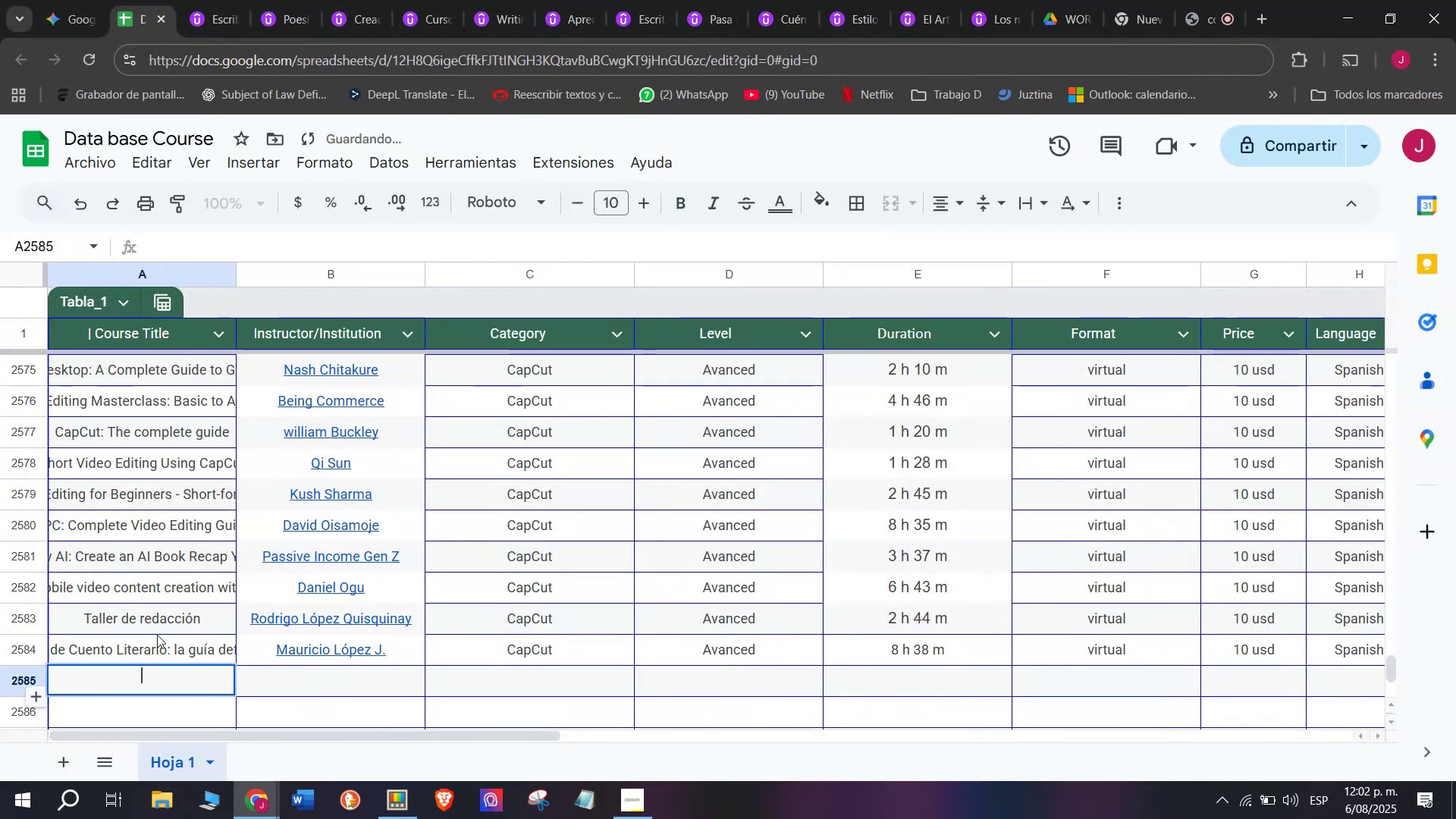 
key(Z)
 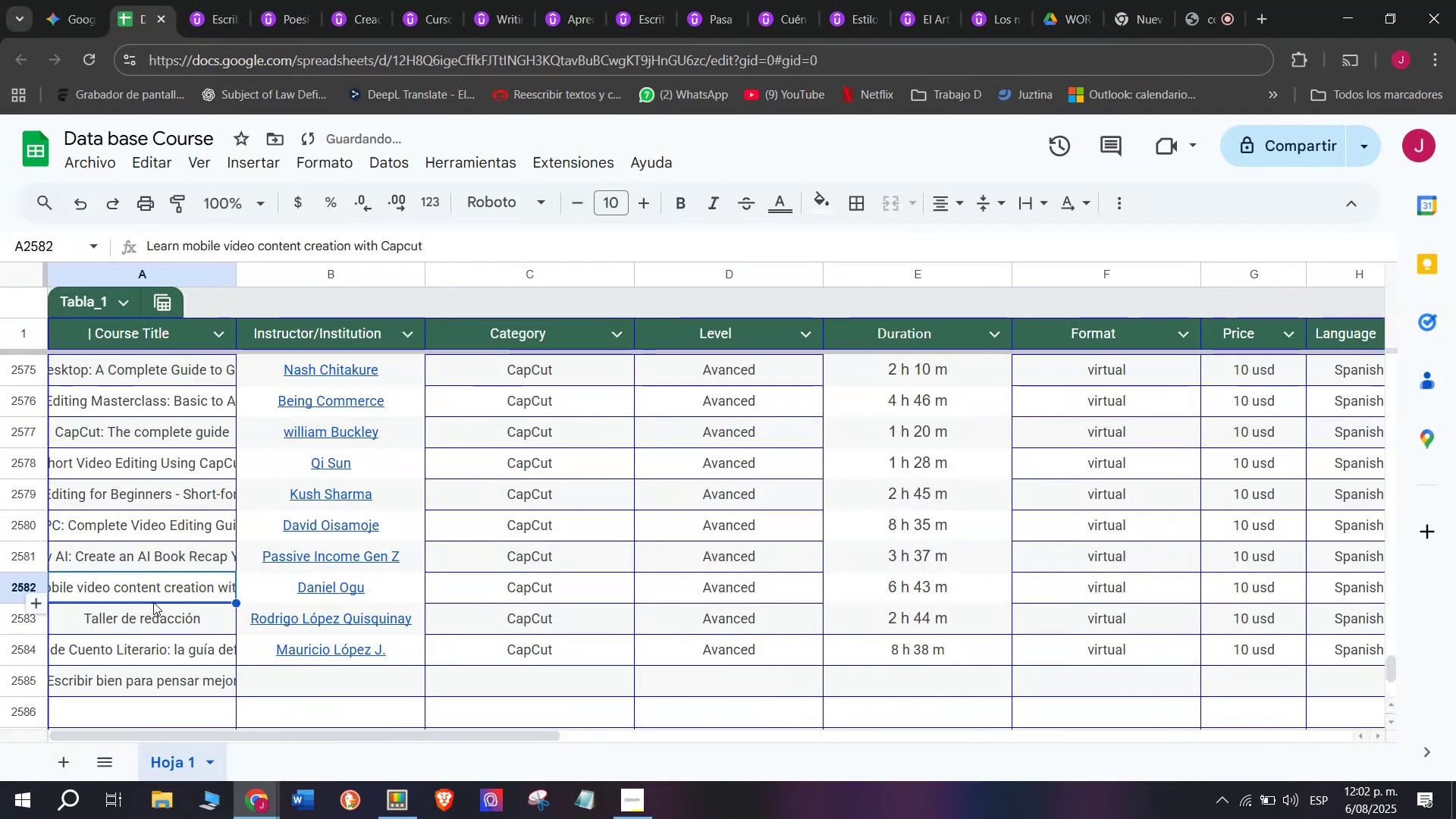 
key(Control+ControlLeft)
 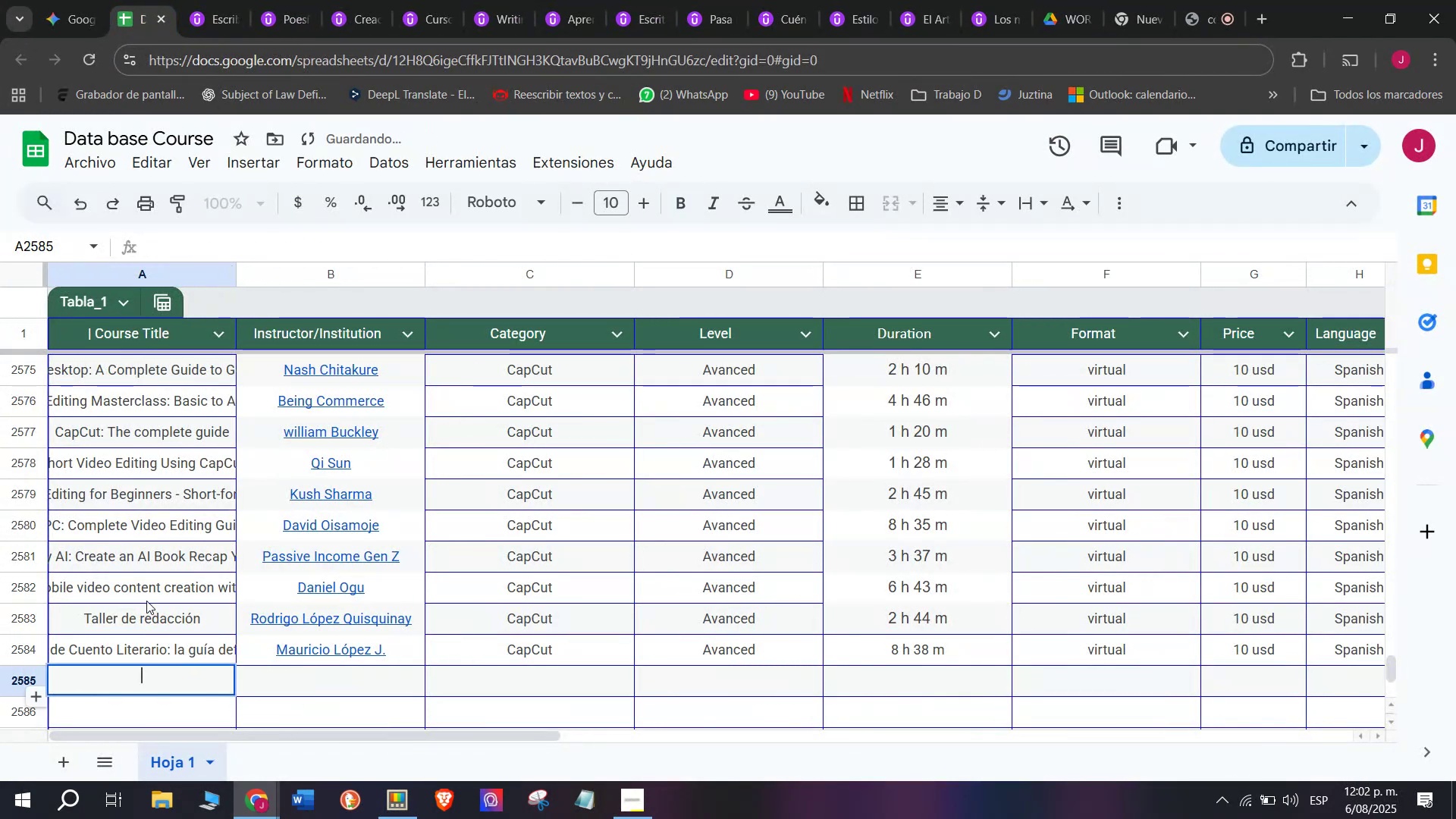 
key(Control+V)
 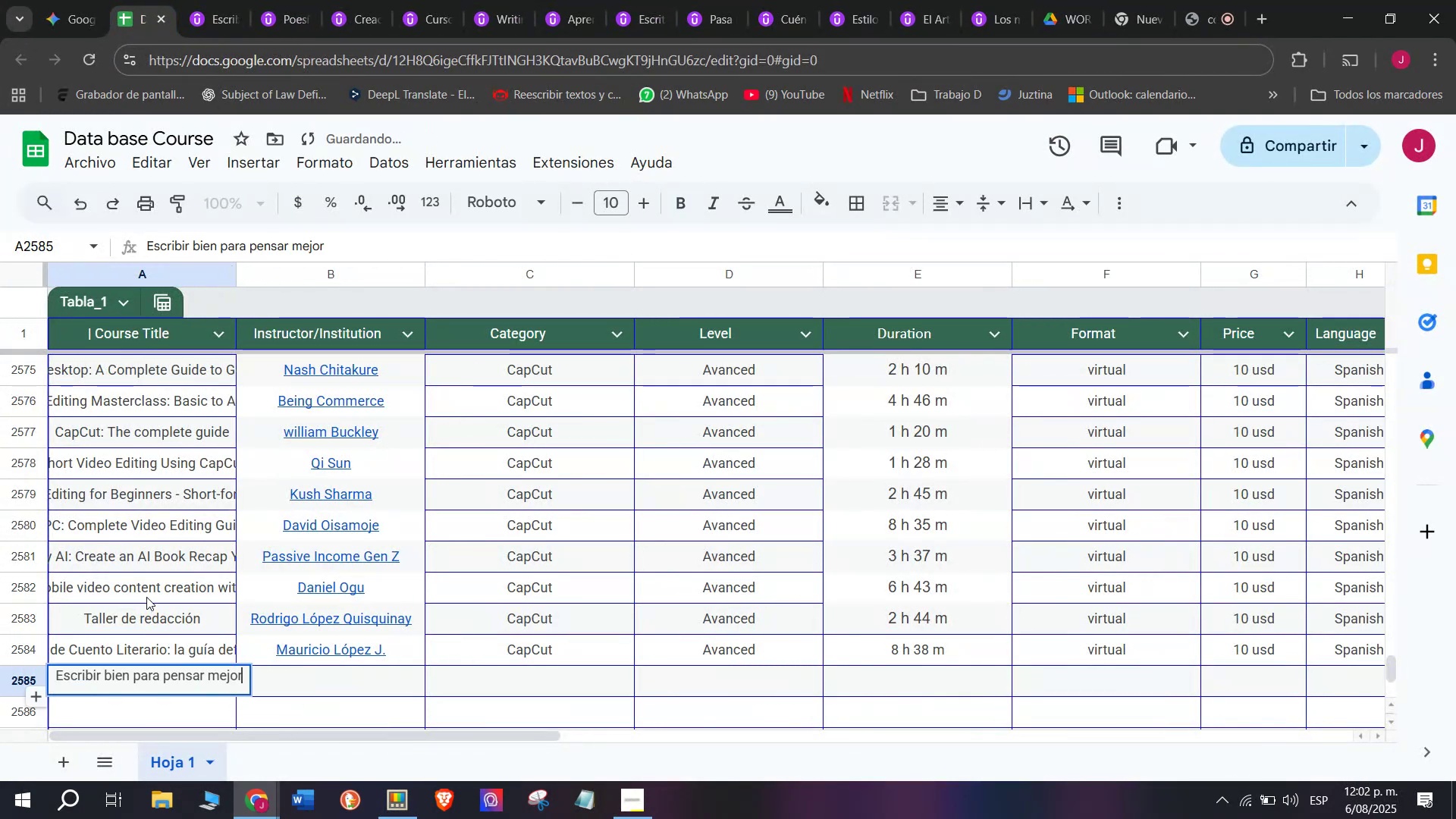 
left_click([146, 597])
 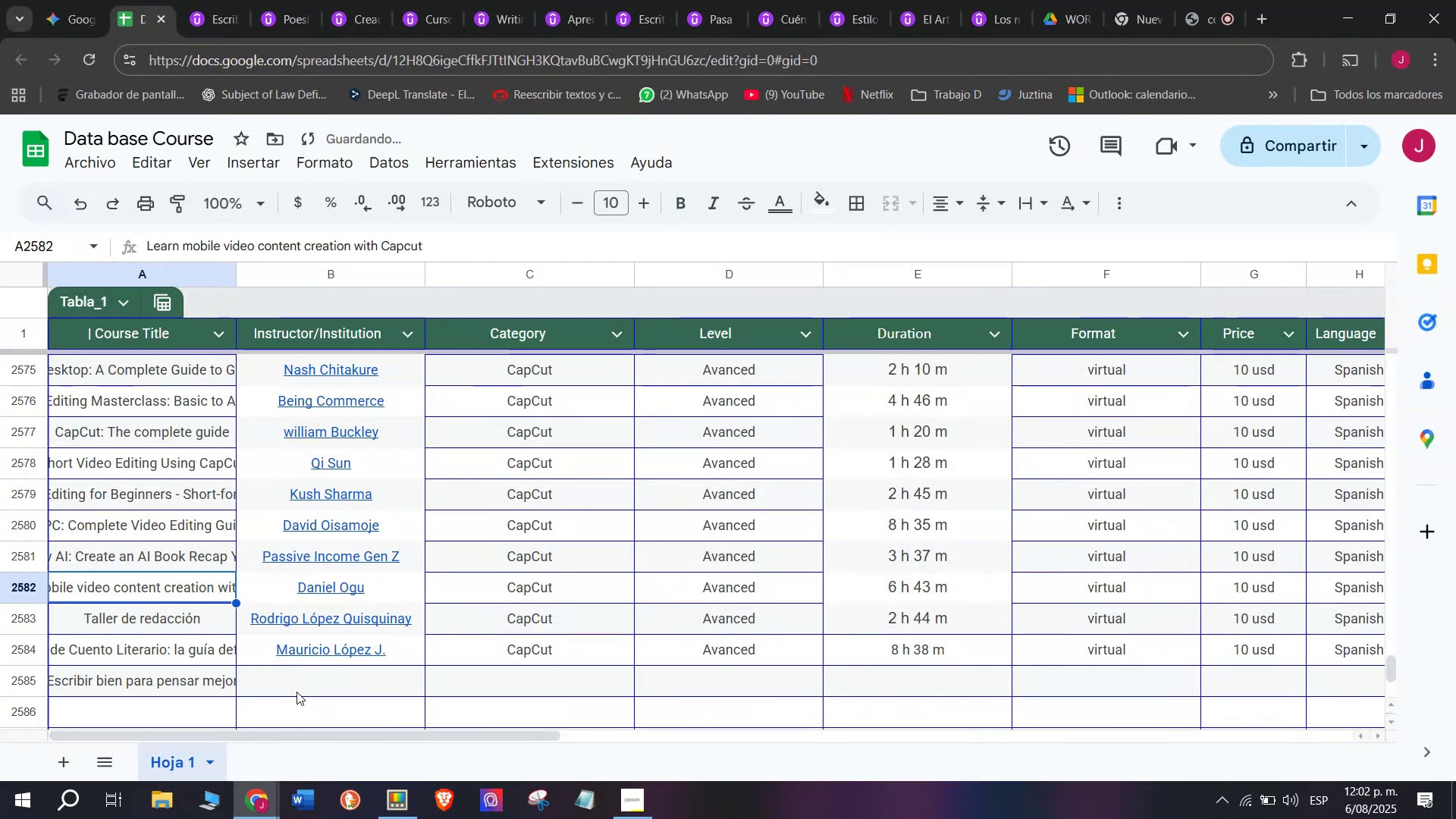 
left_click([297, 689])
 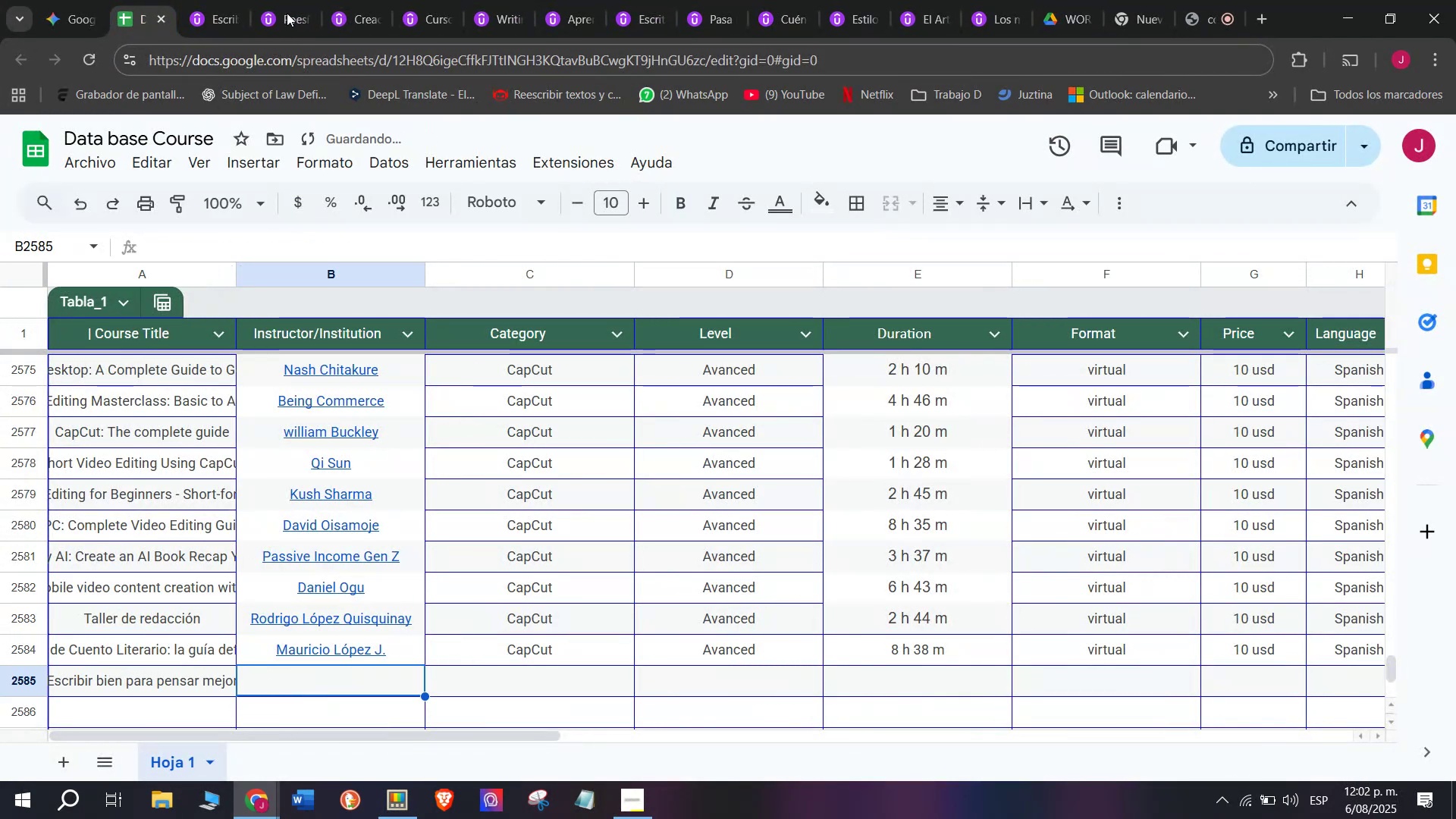 
left_click([216, 0])
 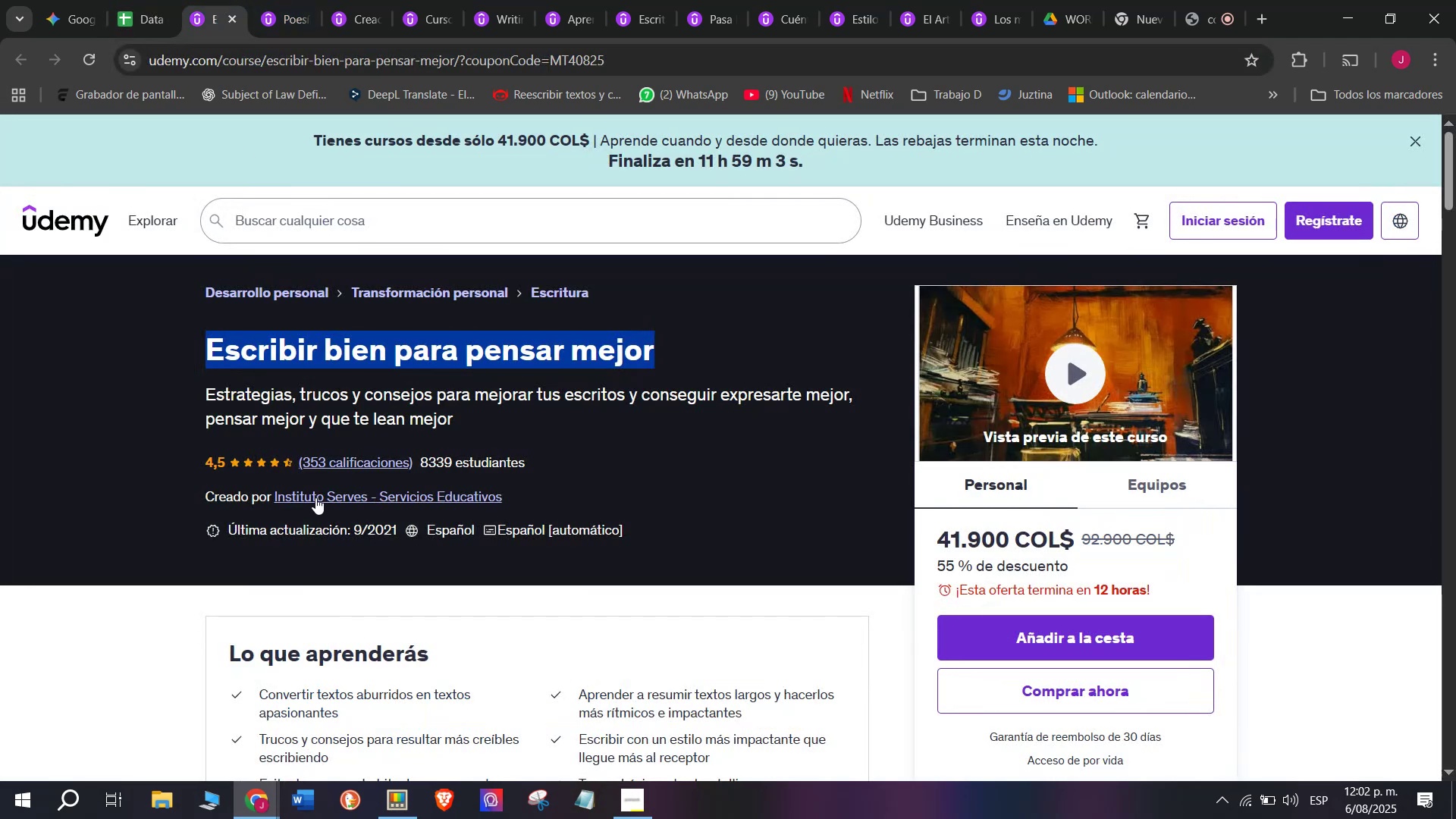 
left_click([315, 497])
 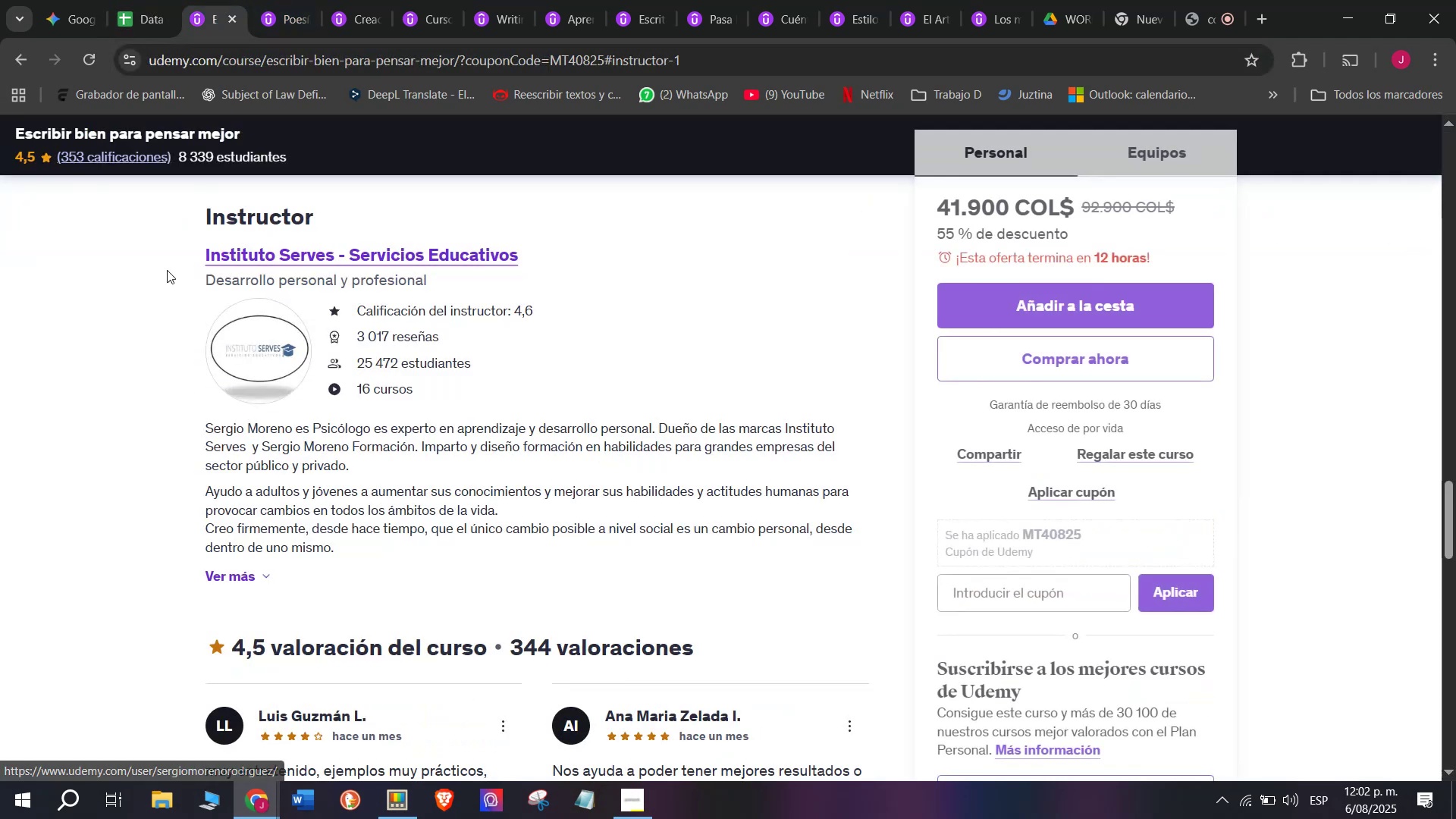 
left_click_drag(start_coordinate=[168, 245], to_coordinate=[549, 244])
 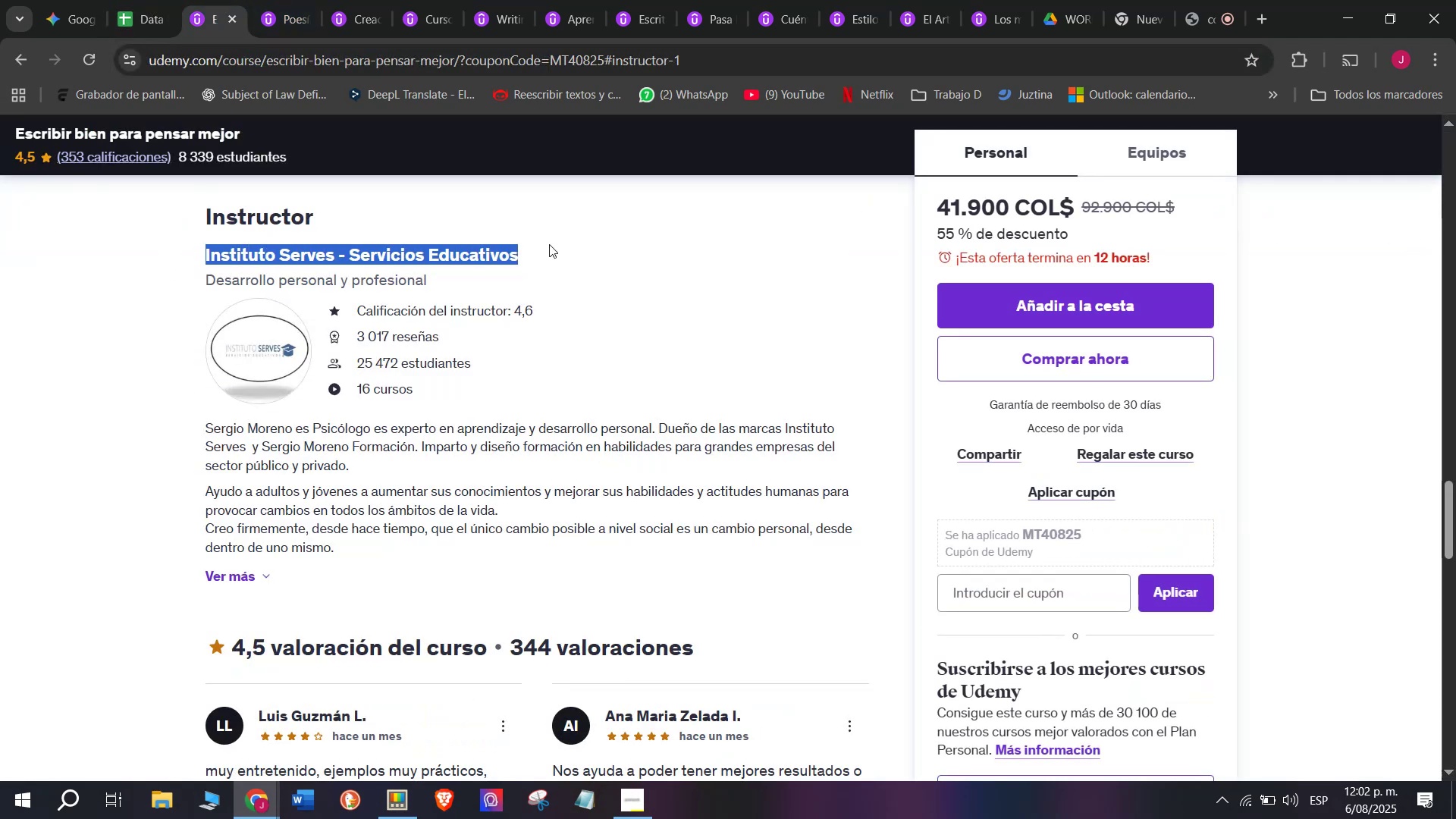 
key(Control+ControlLeft)
 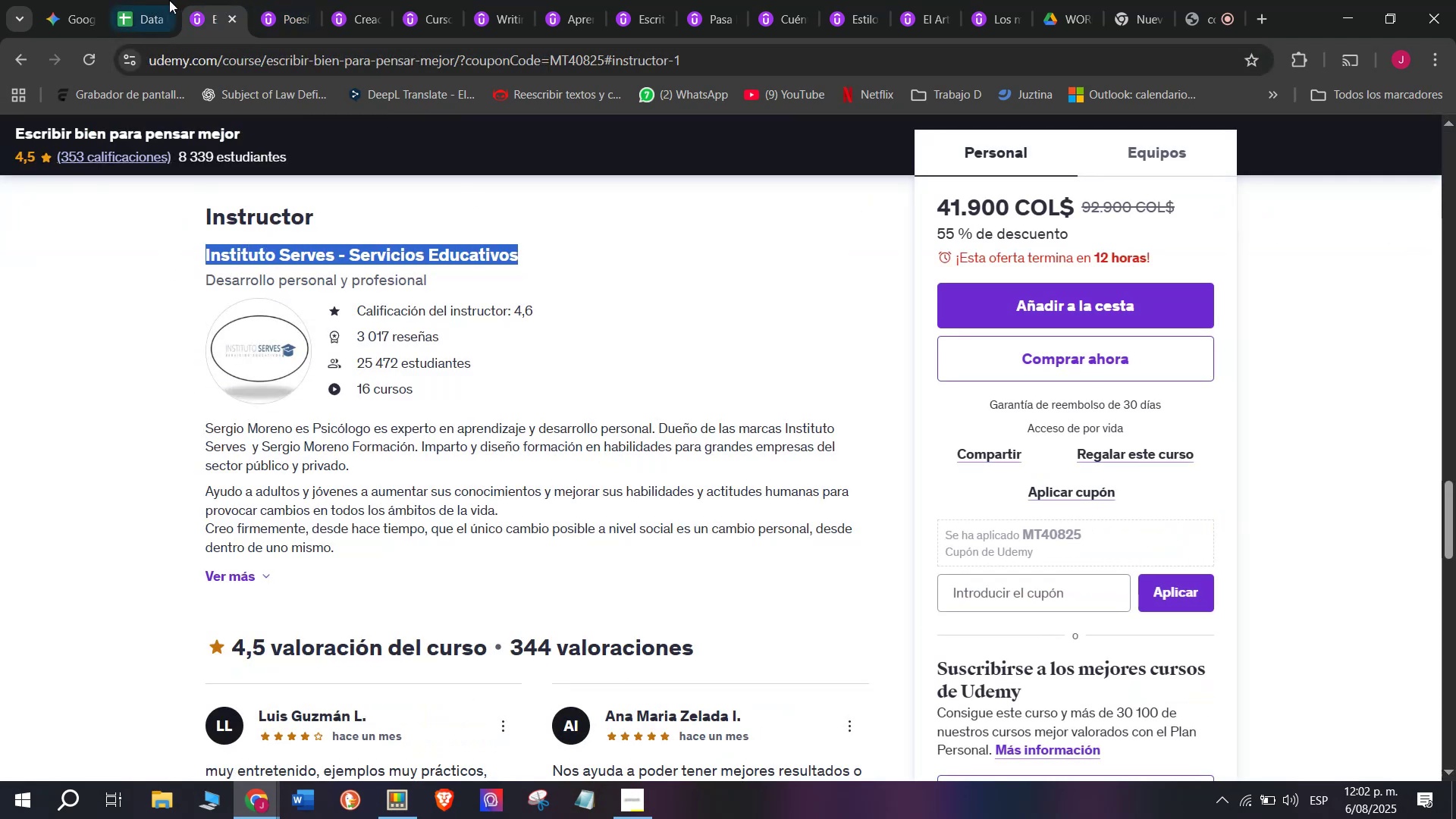 
key(Break)
 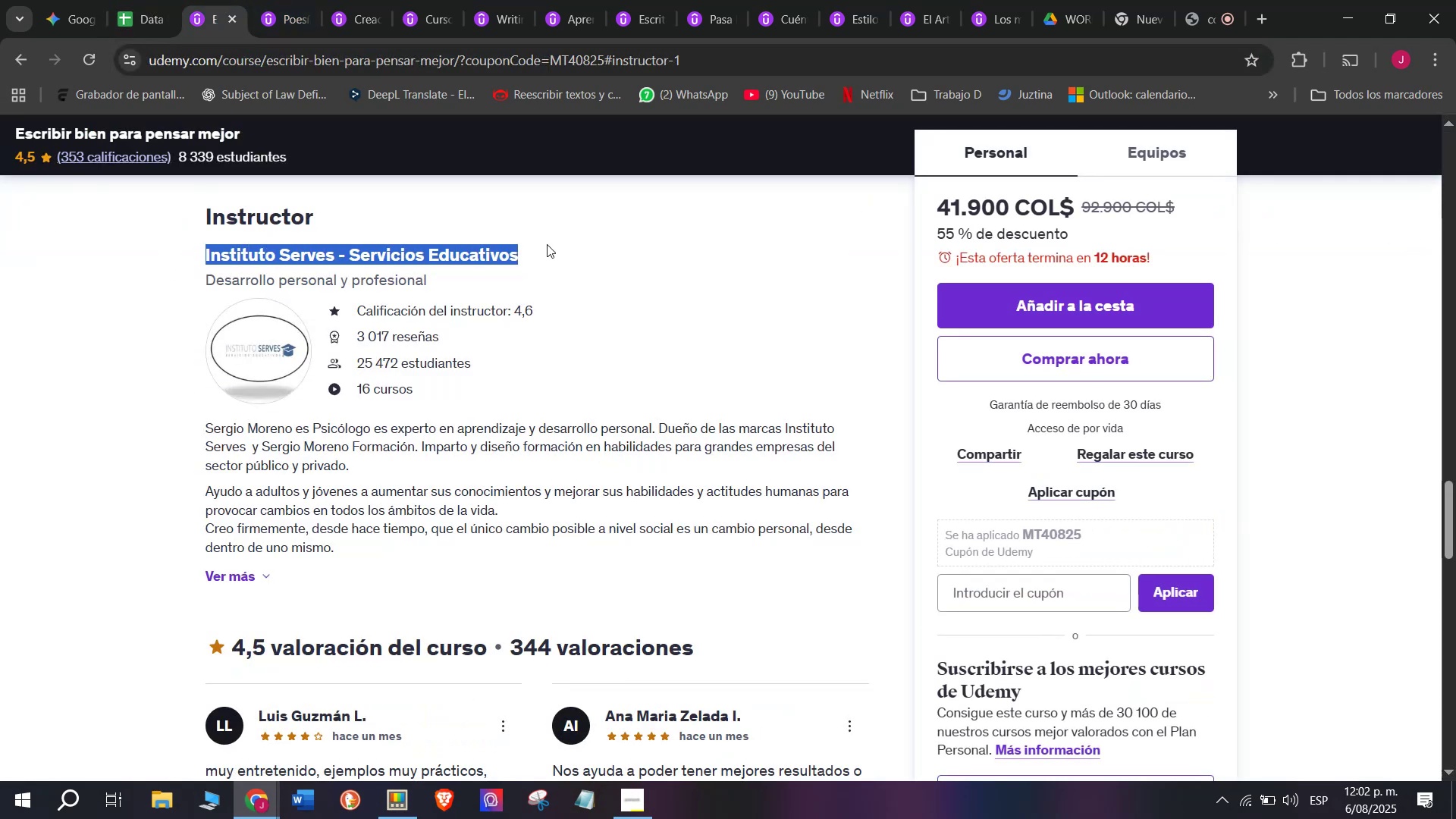 
key(Control+C)
 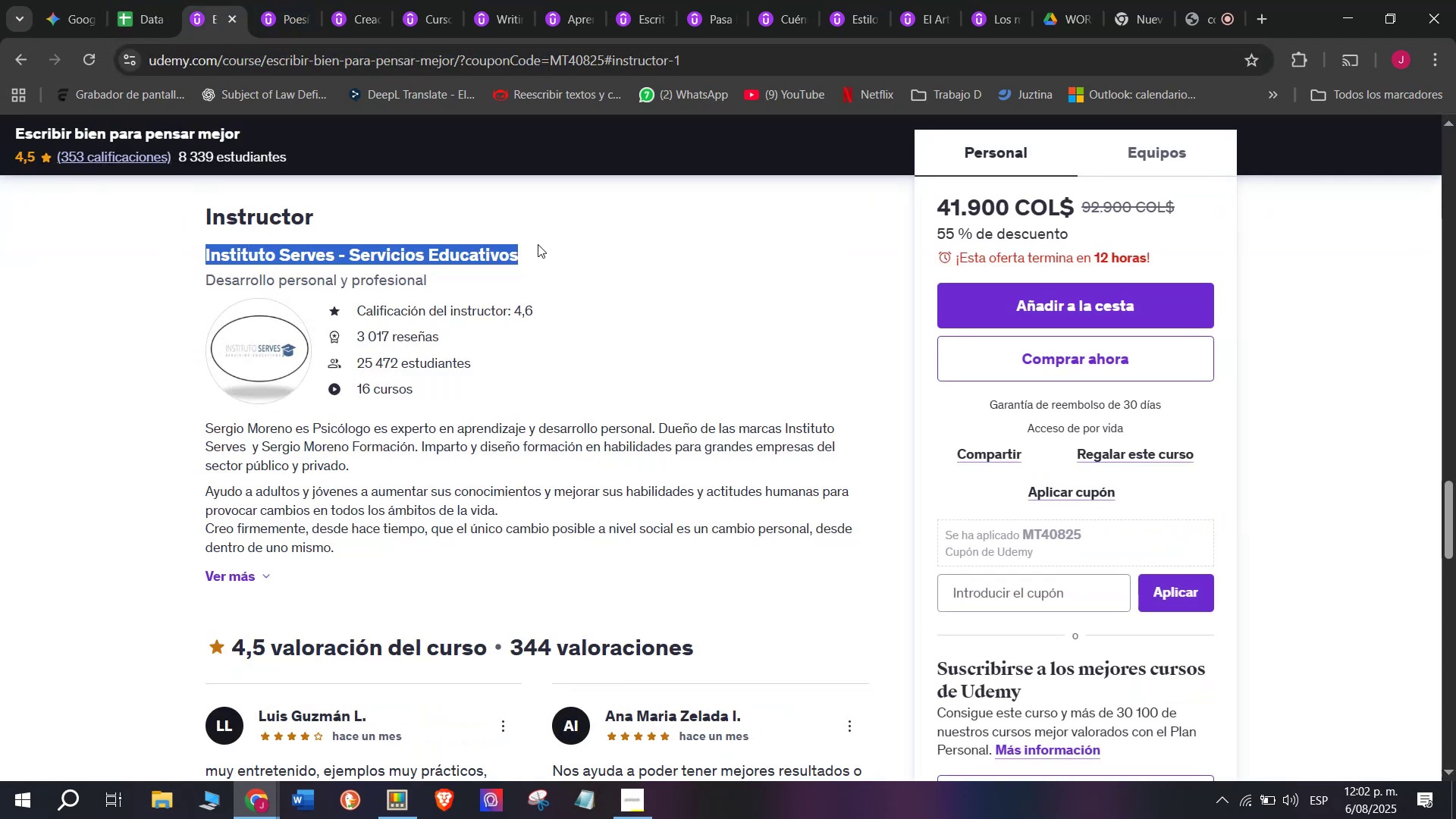 
key(Control+ControlLeft)
 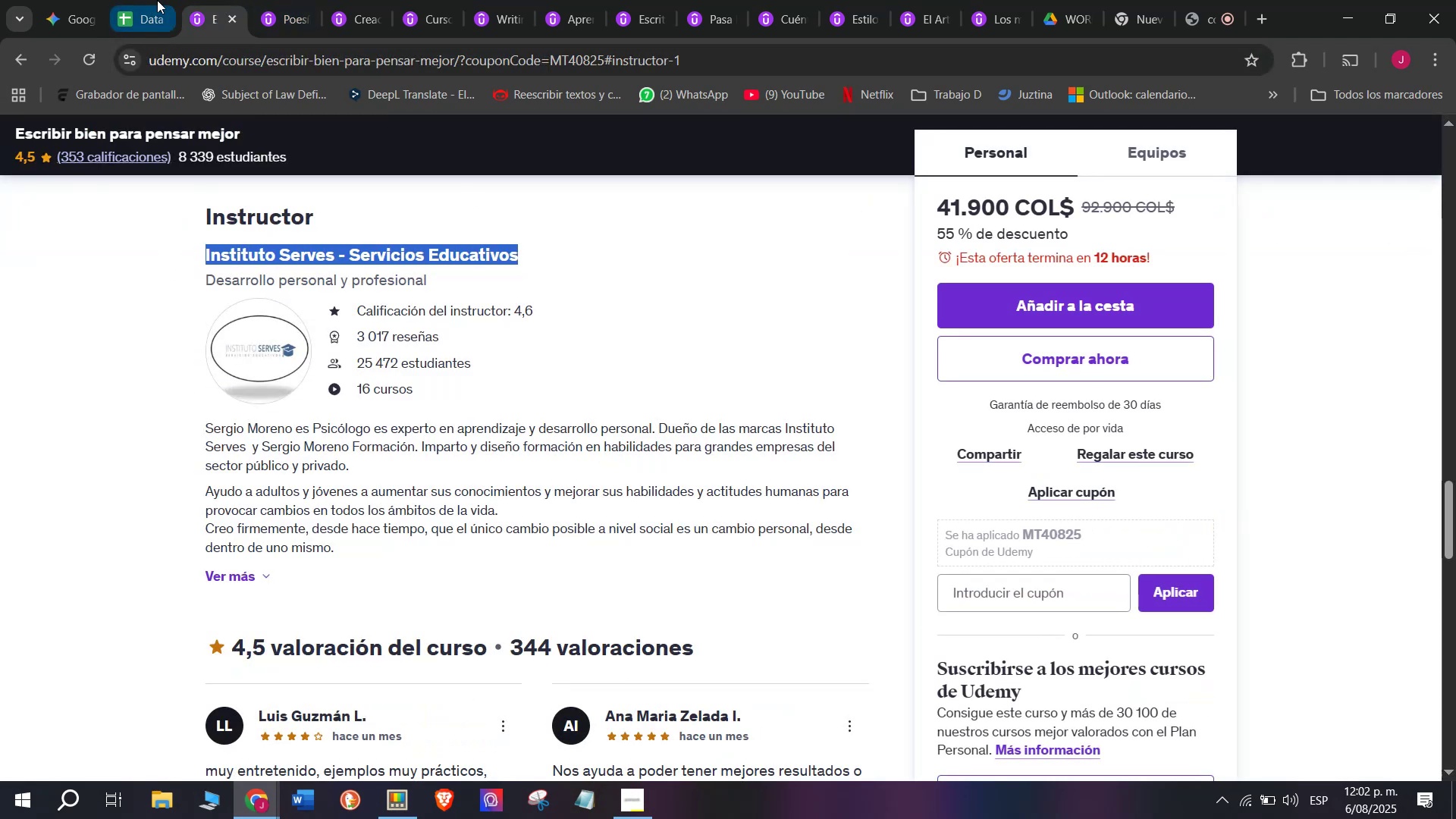 
key(Break)
 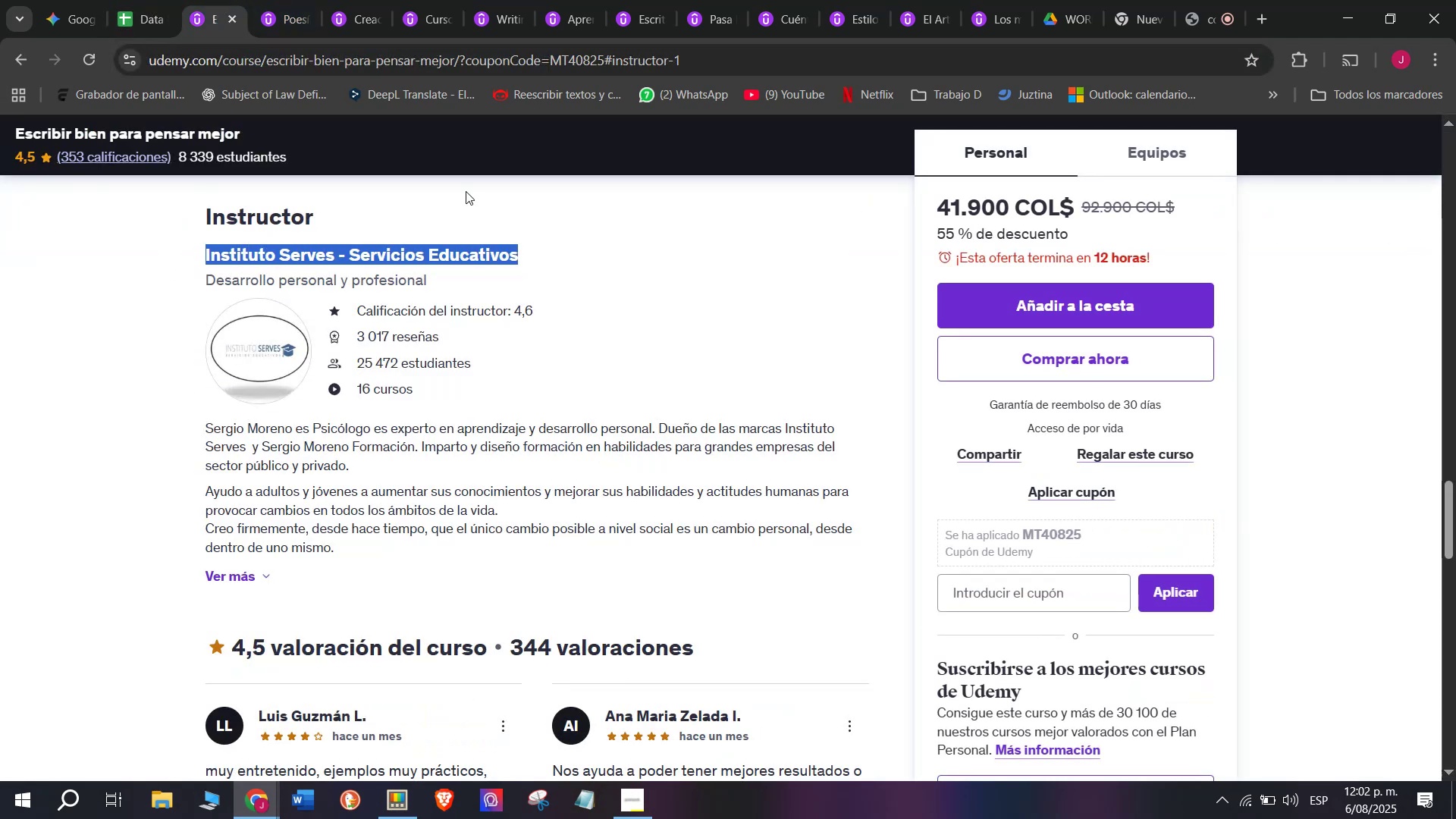 
key(Control+C)
 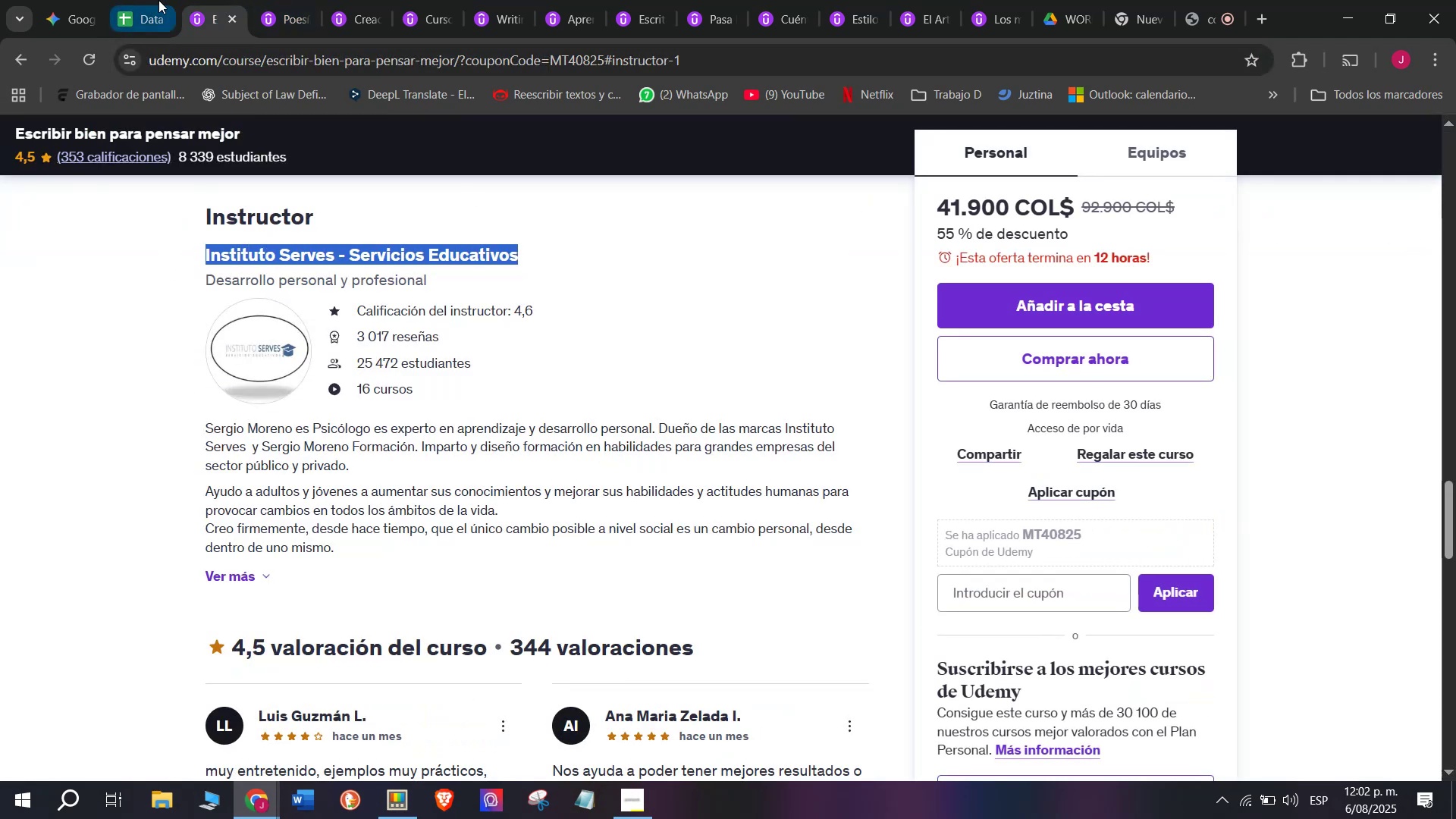 
left_click([157, 0])
 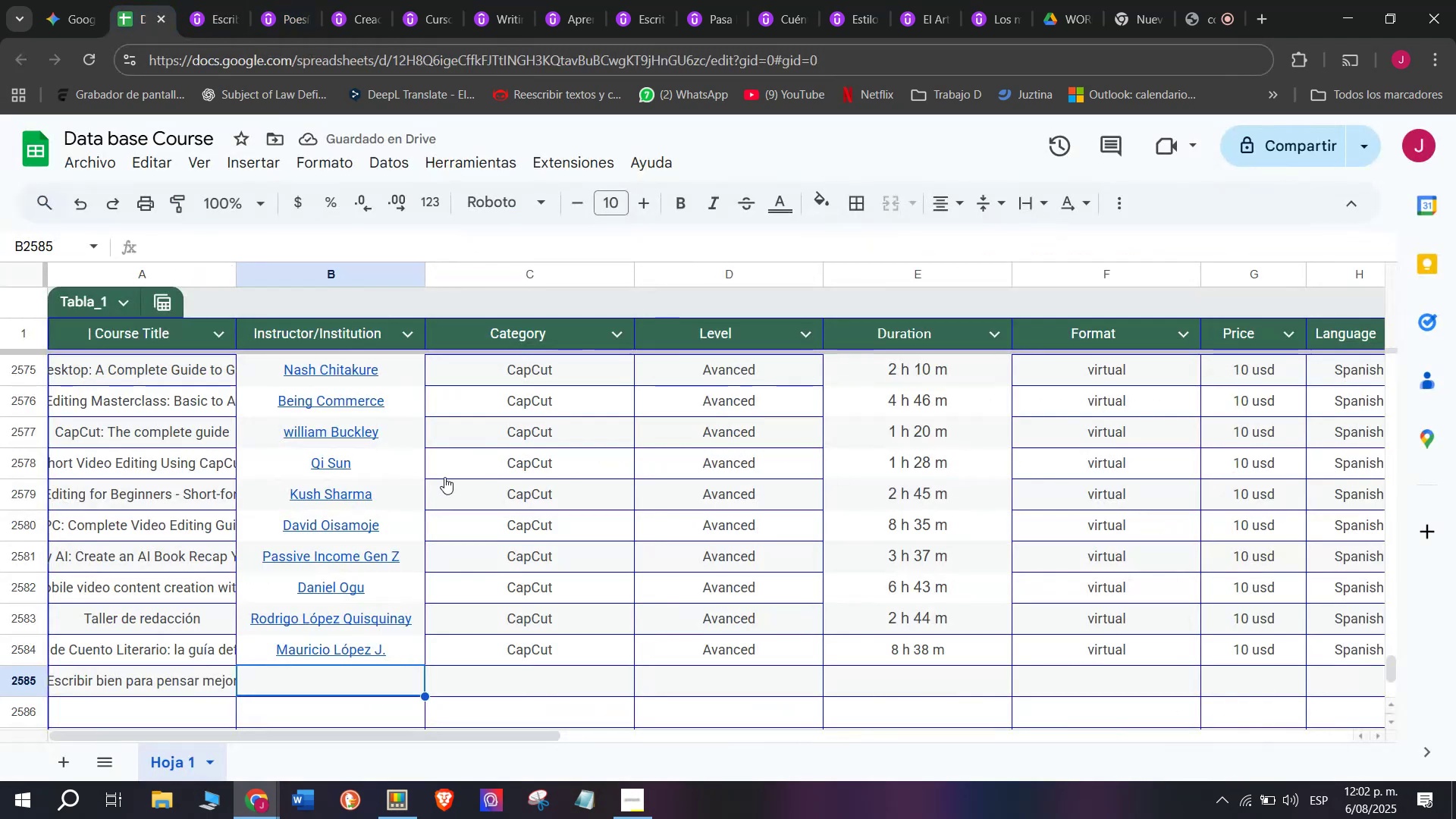 
key(Z)
 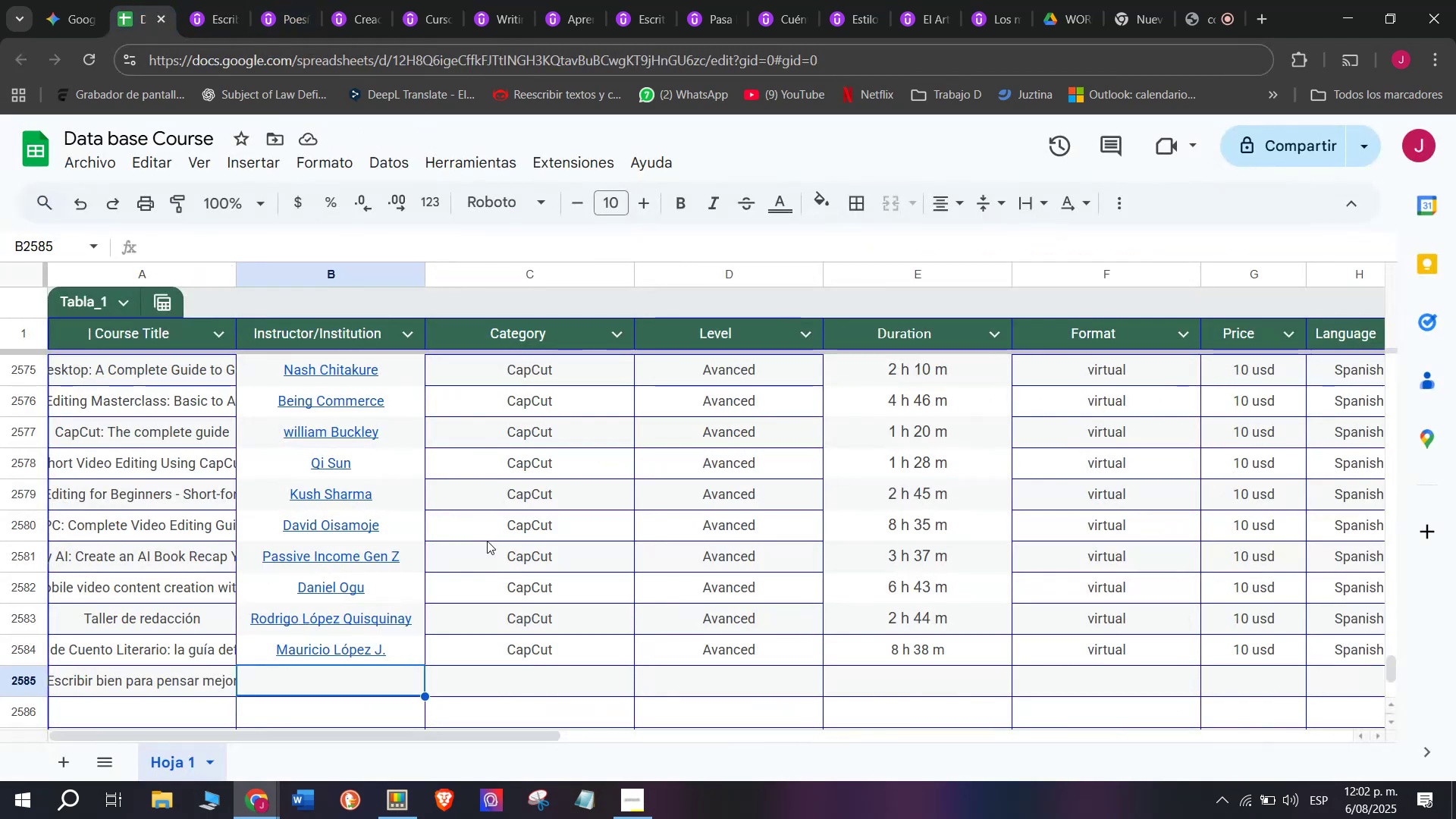 
key(Control+ControlLeft)
 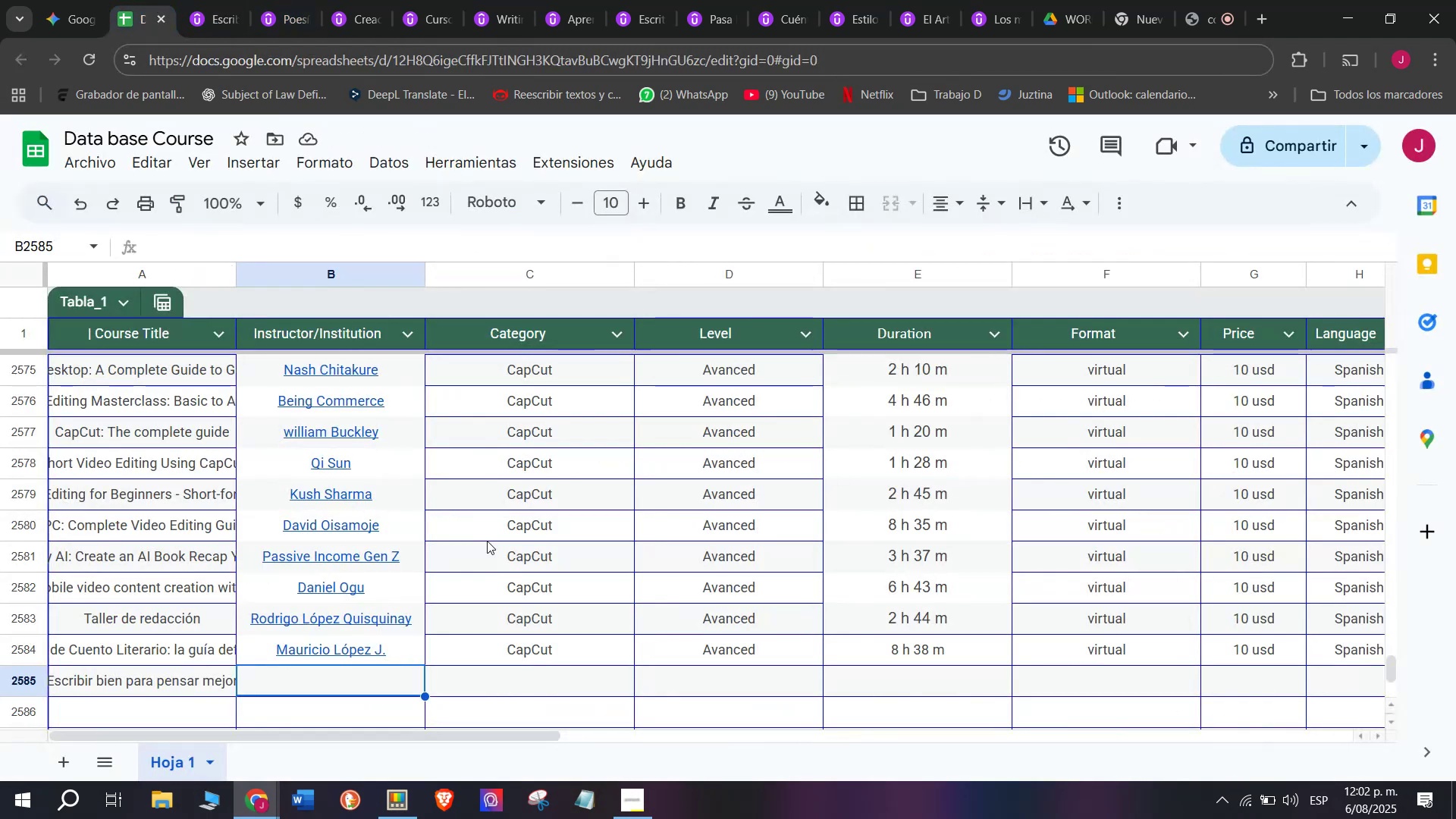 
key(Control+V)
 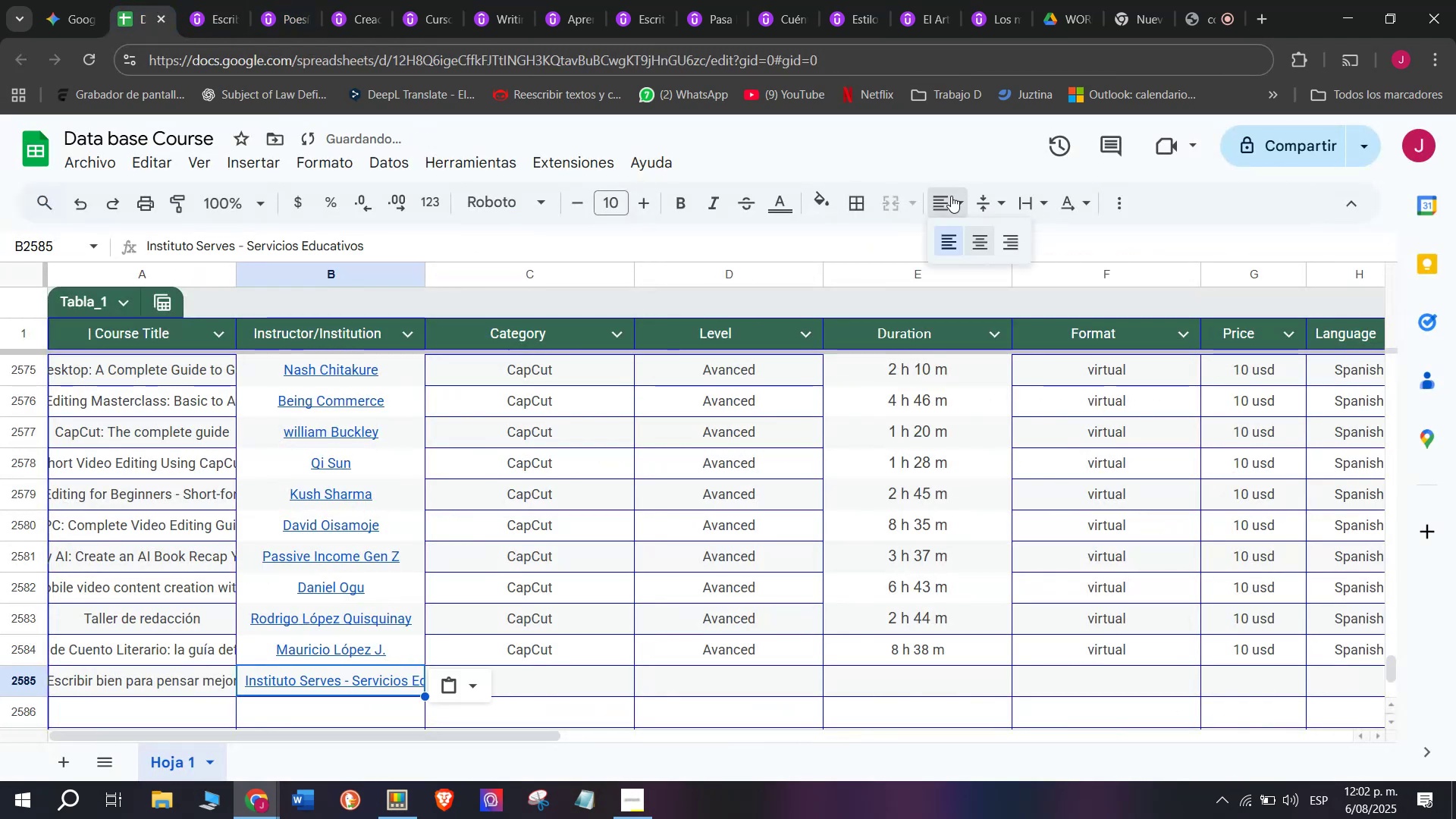 
double_click([977, 235])
 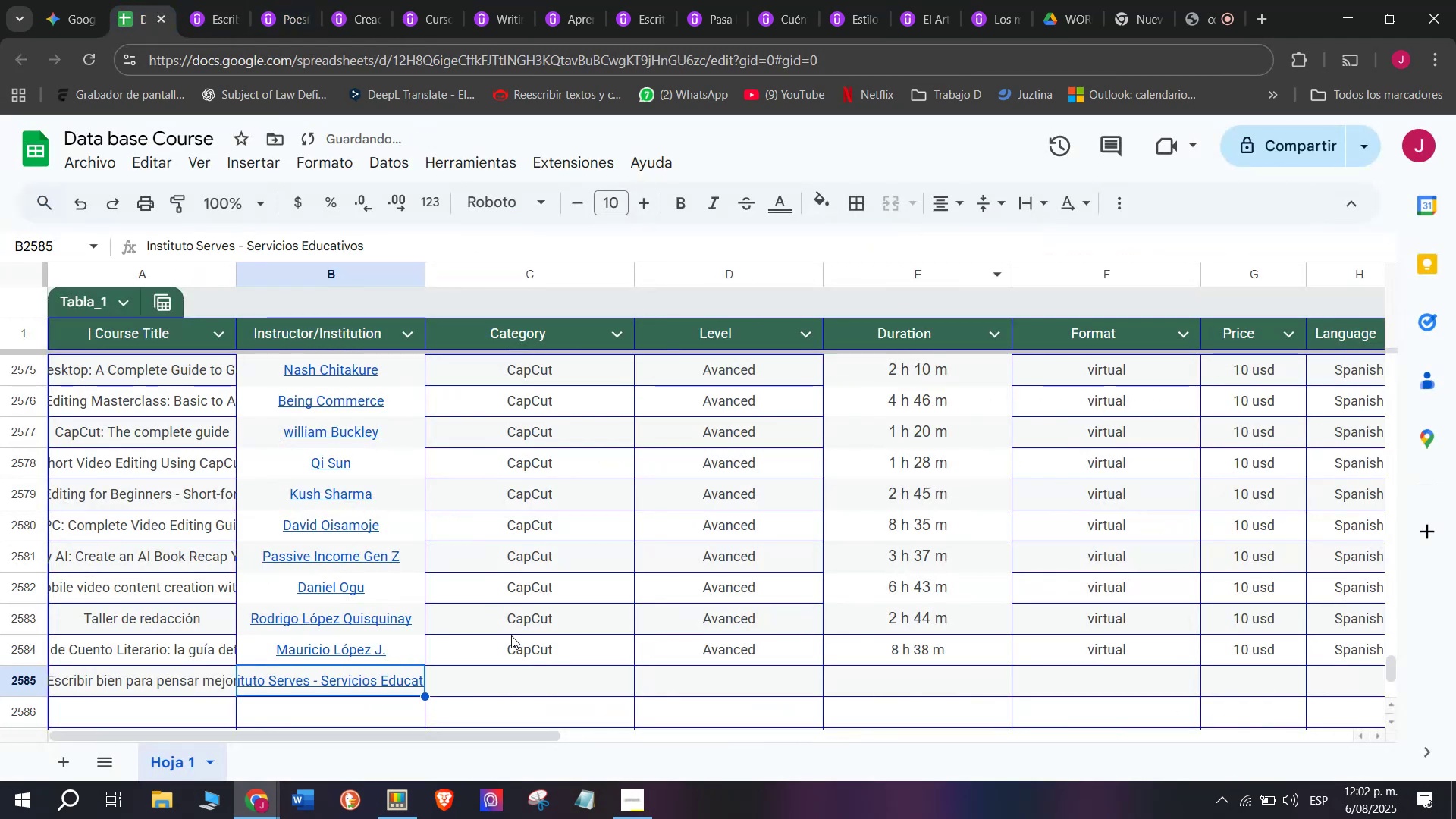 
left_click([511, 669])
 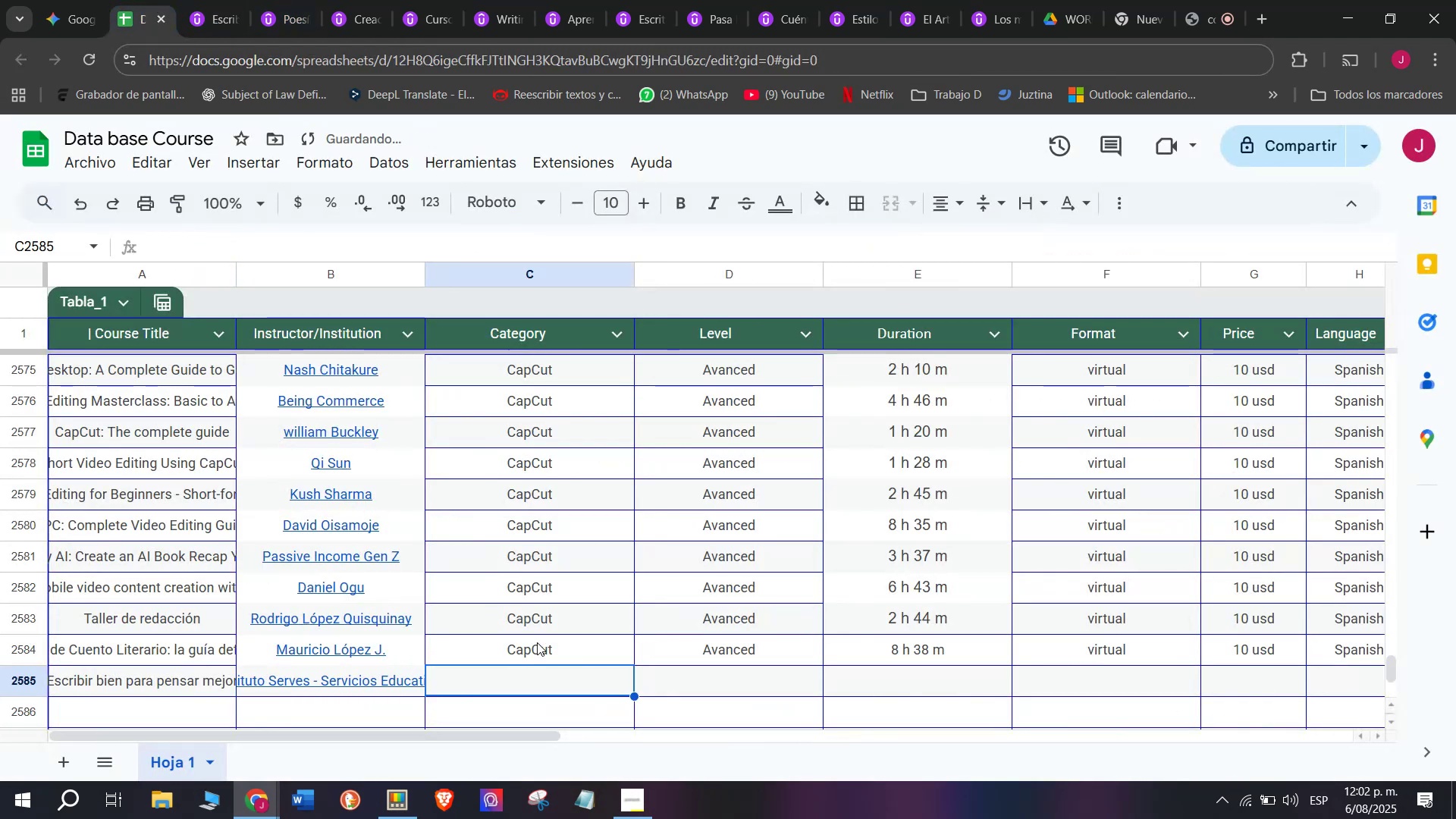 
key(Control+ControlLeft)
 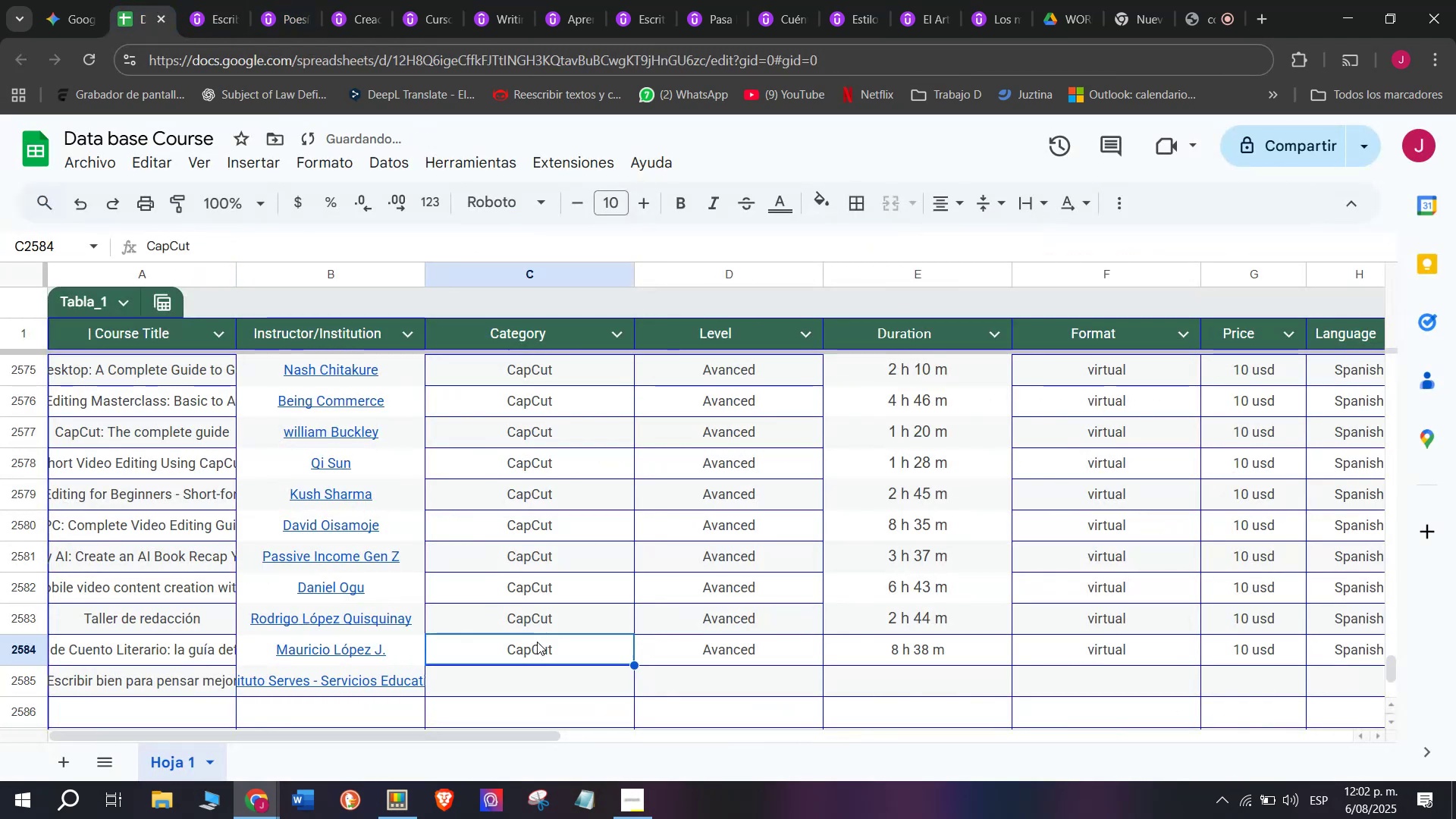 
key(Break)
 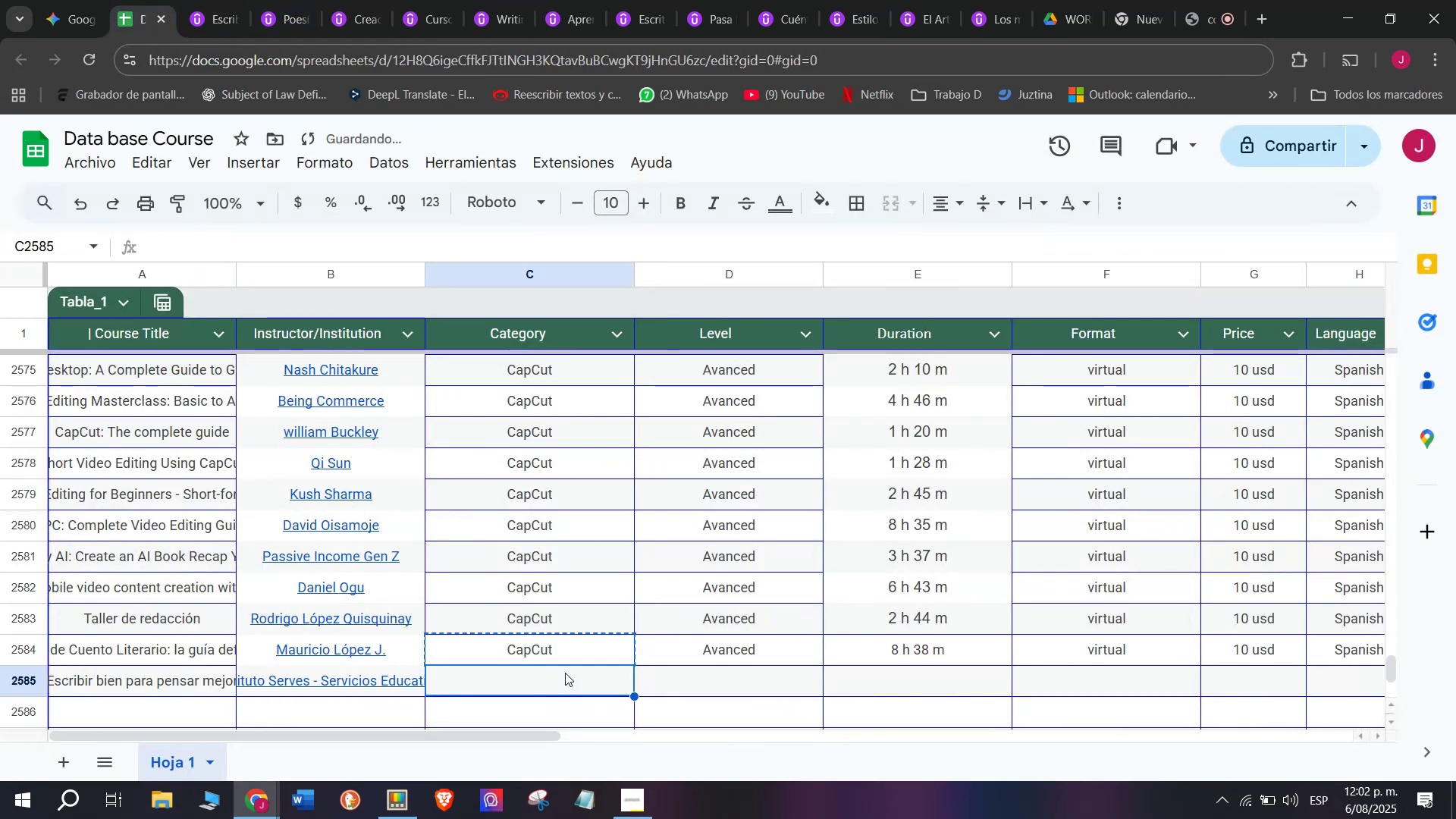 
key(Control+C)
 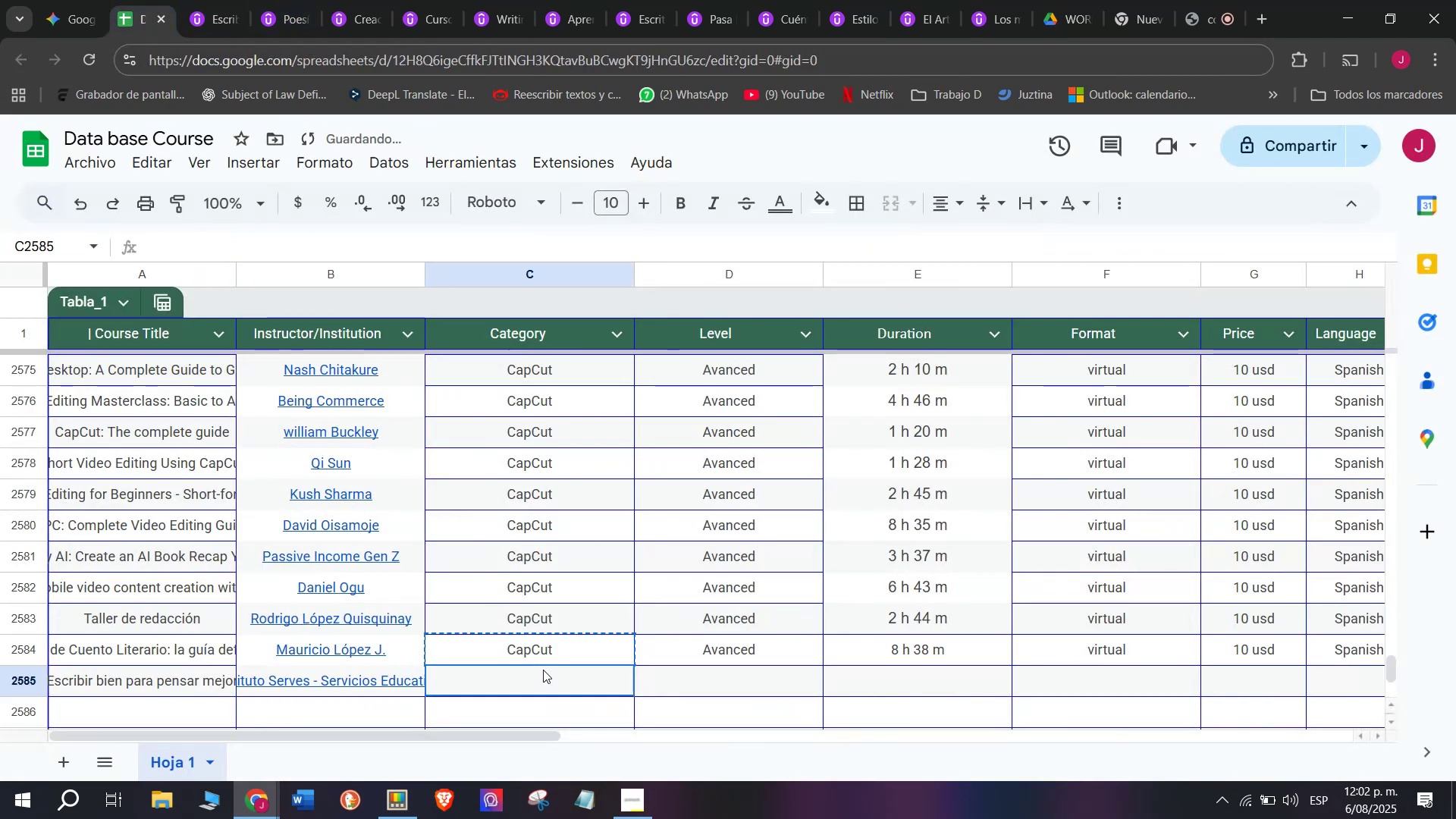 
key(Control+ControlLeft)
 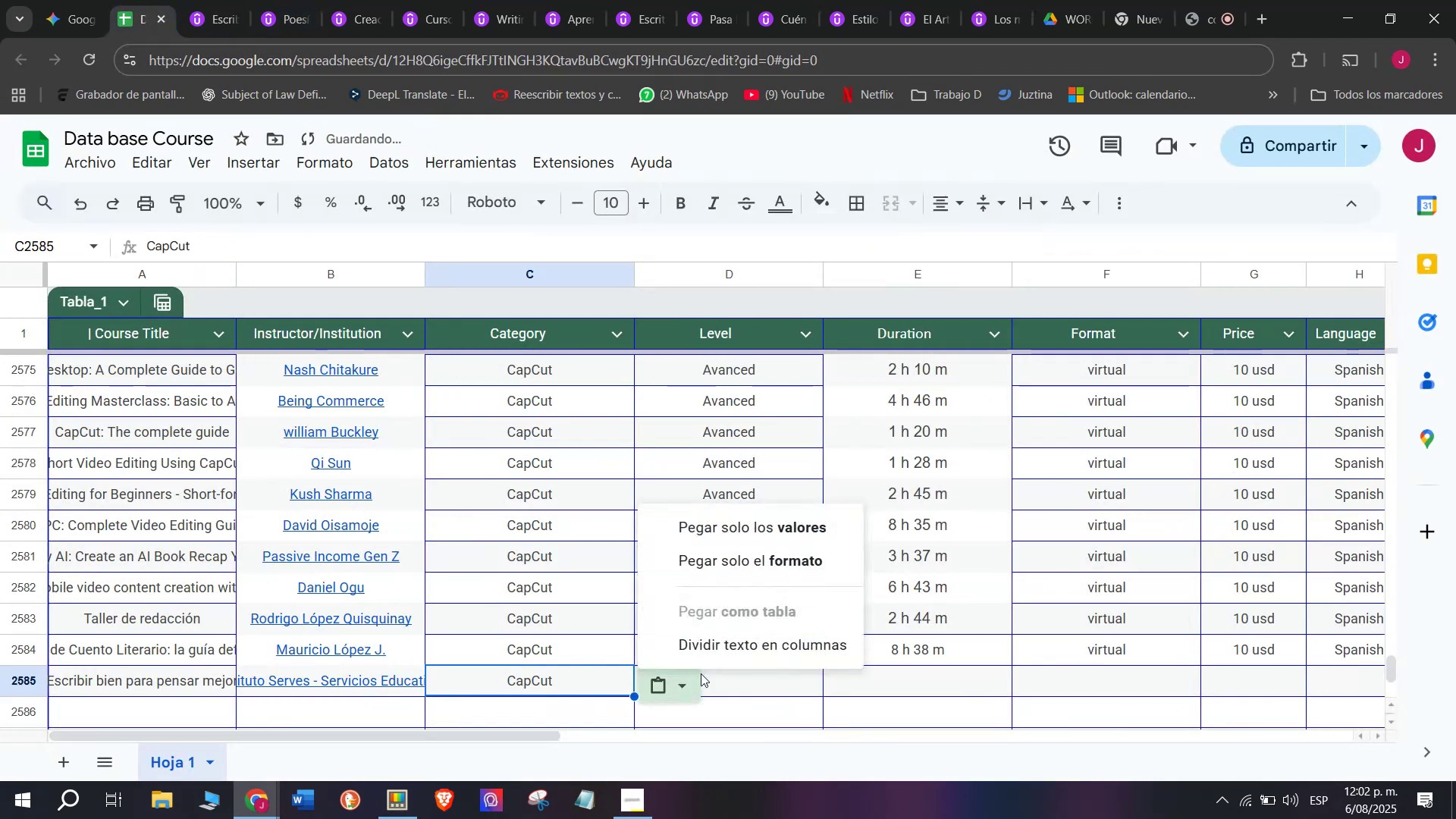 
key(Z)
 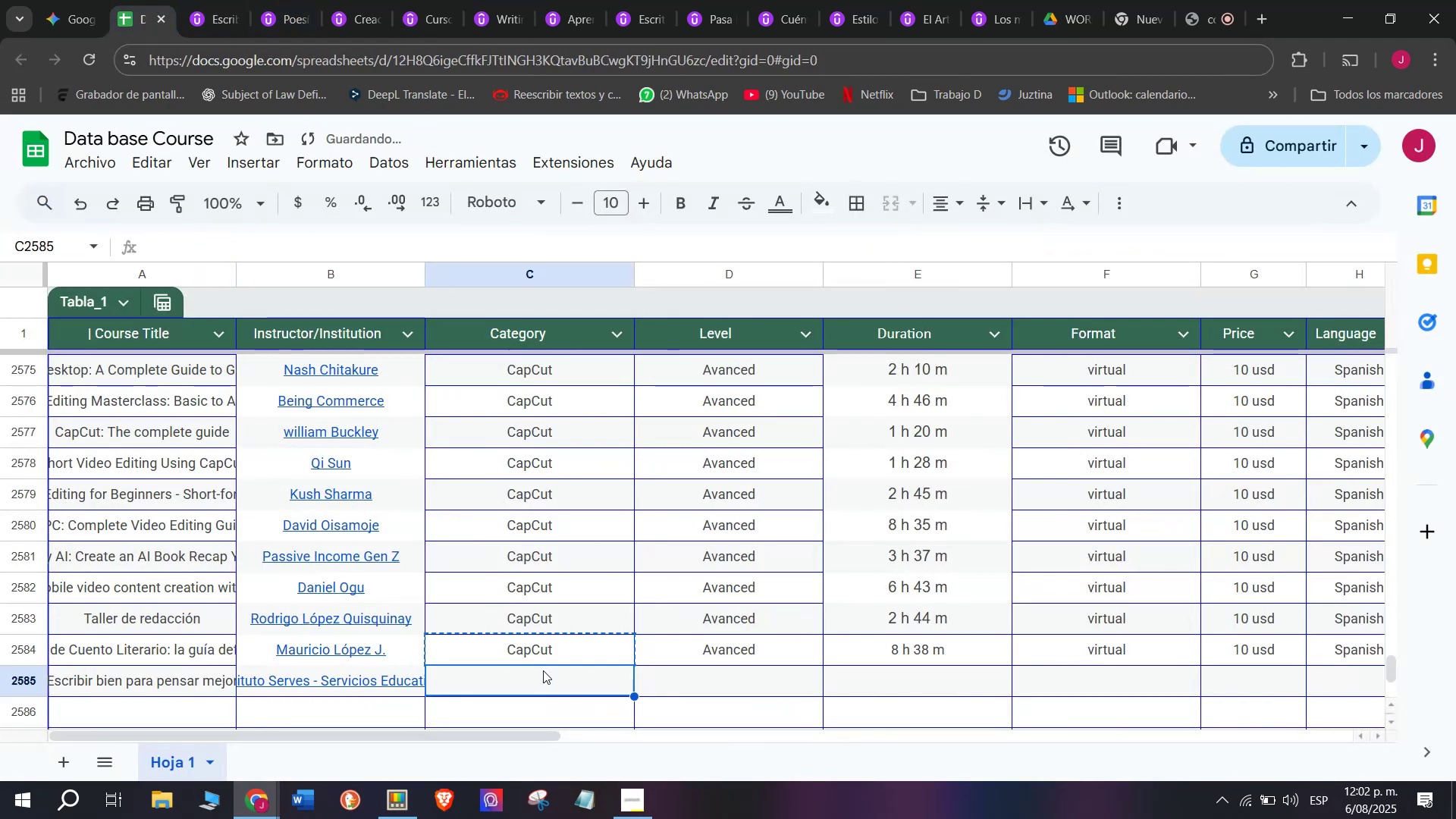 
key(Control+V)
 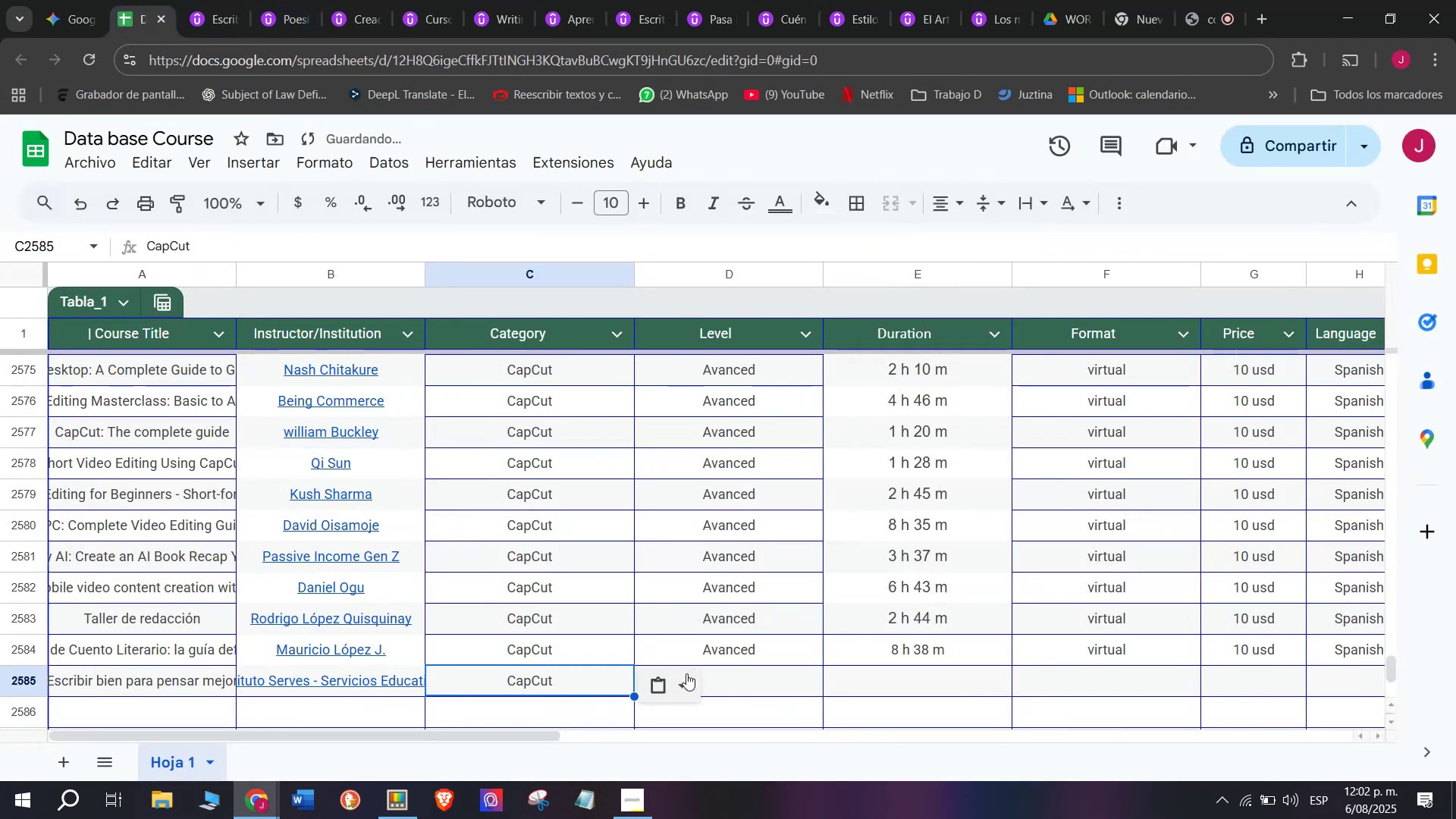 
triple_click([686, 673])
 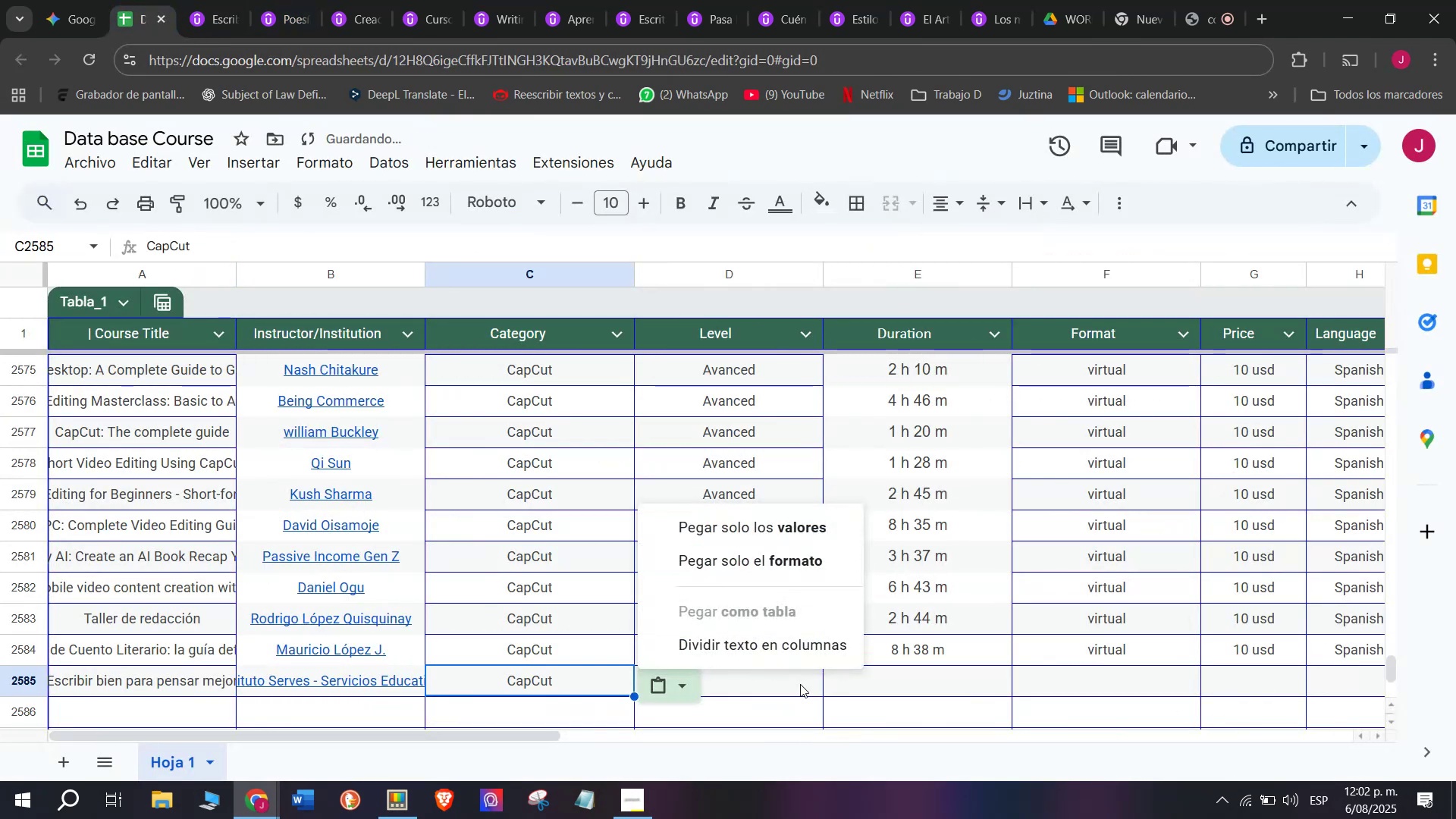 
left_click([800, 684])
 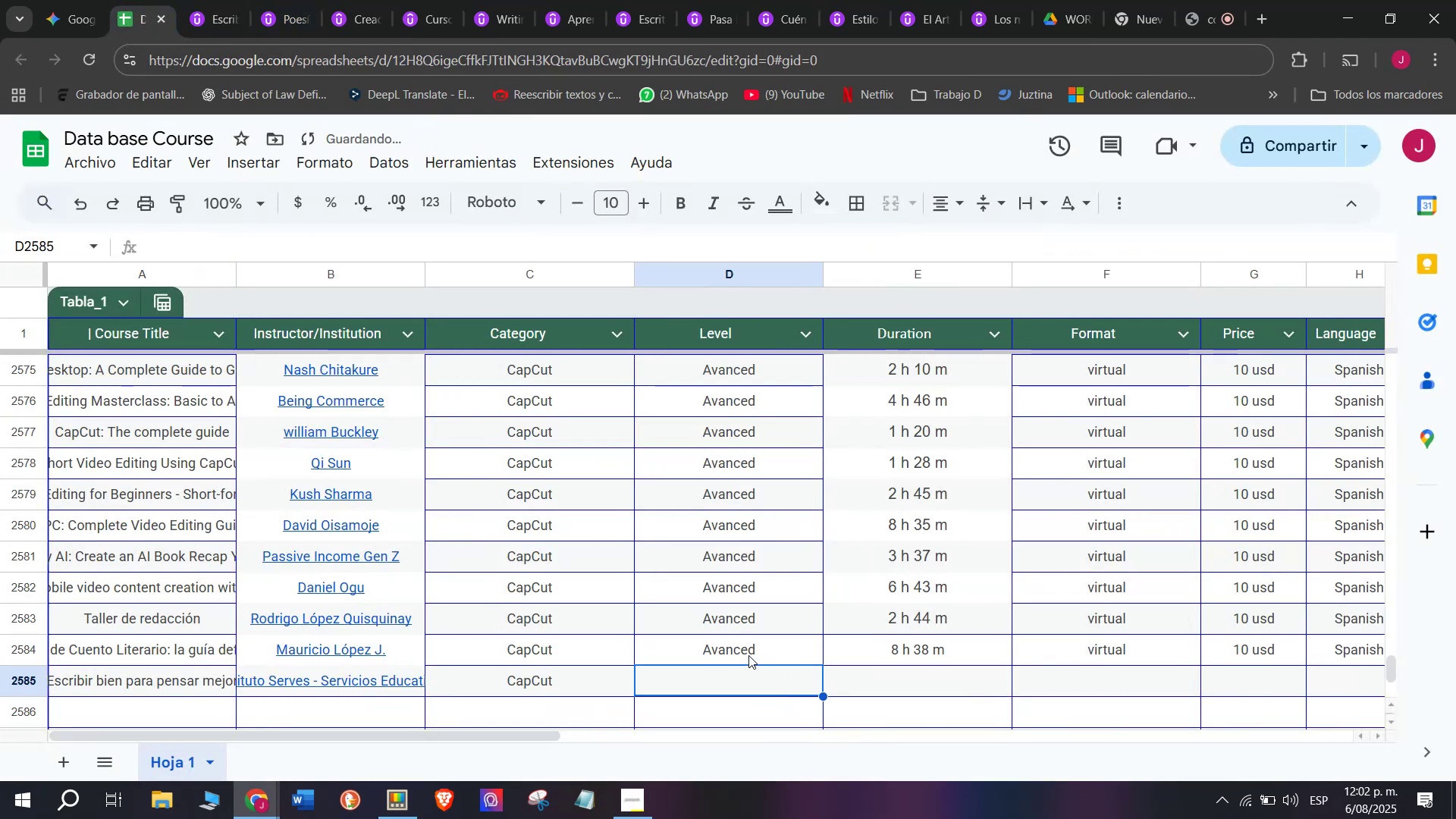 
key(Break)
 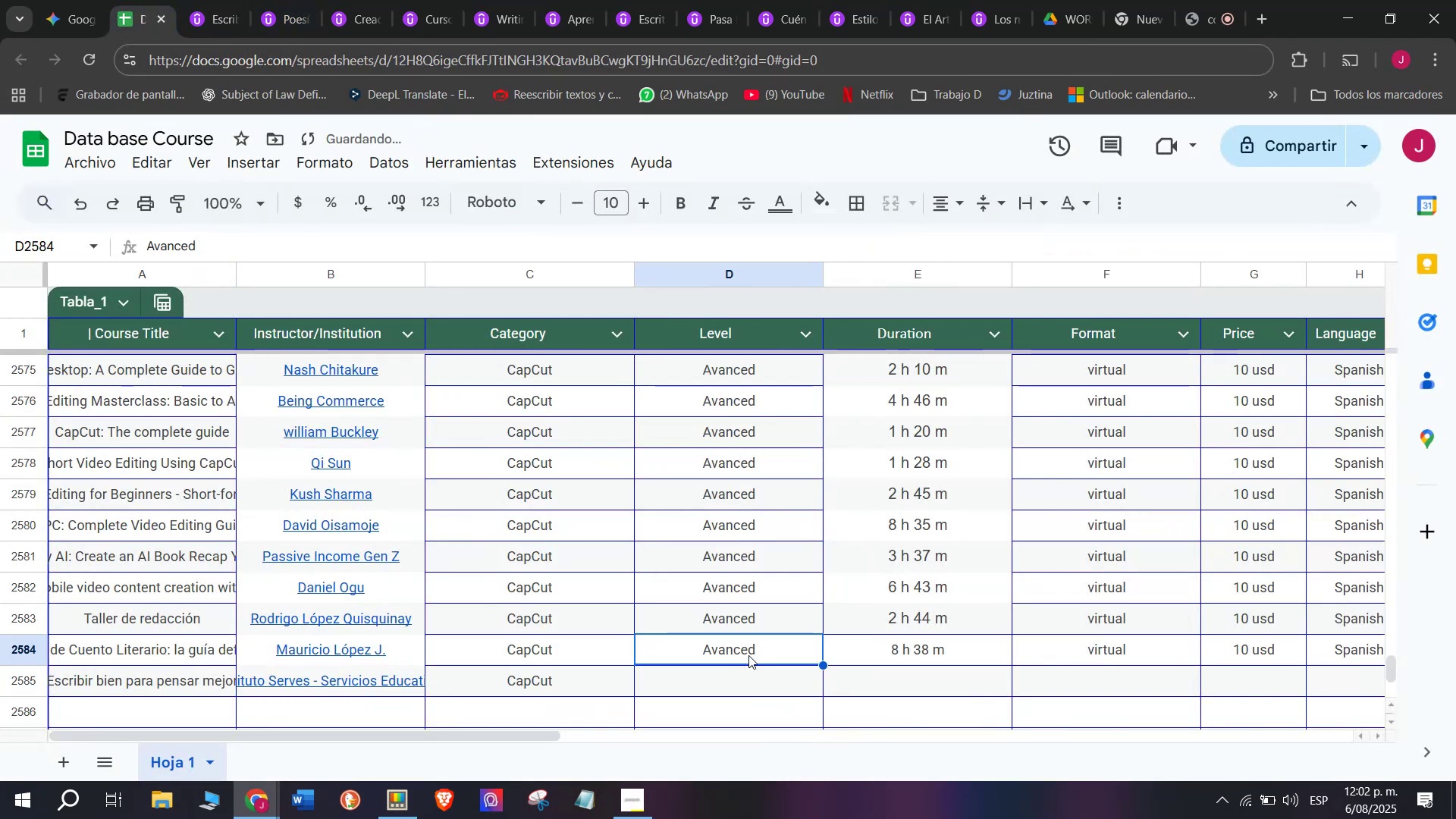 
key(Control+ControlLeft)
 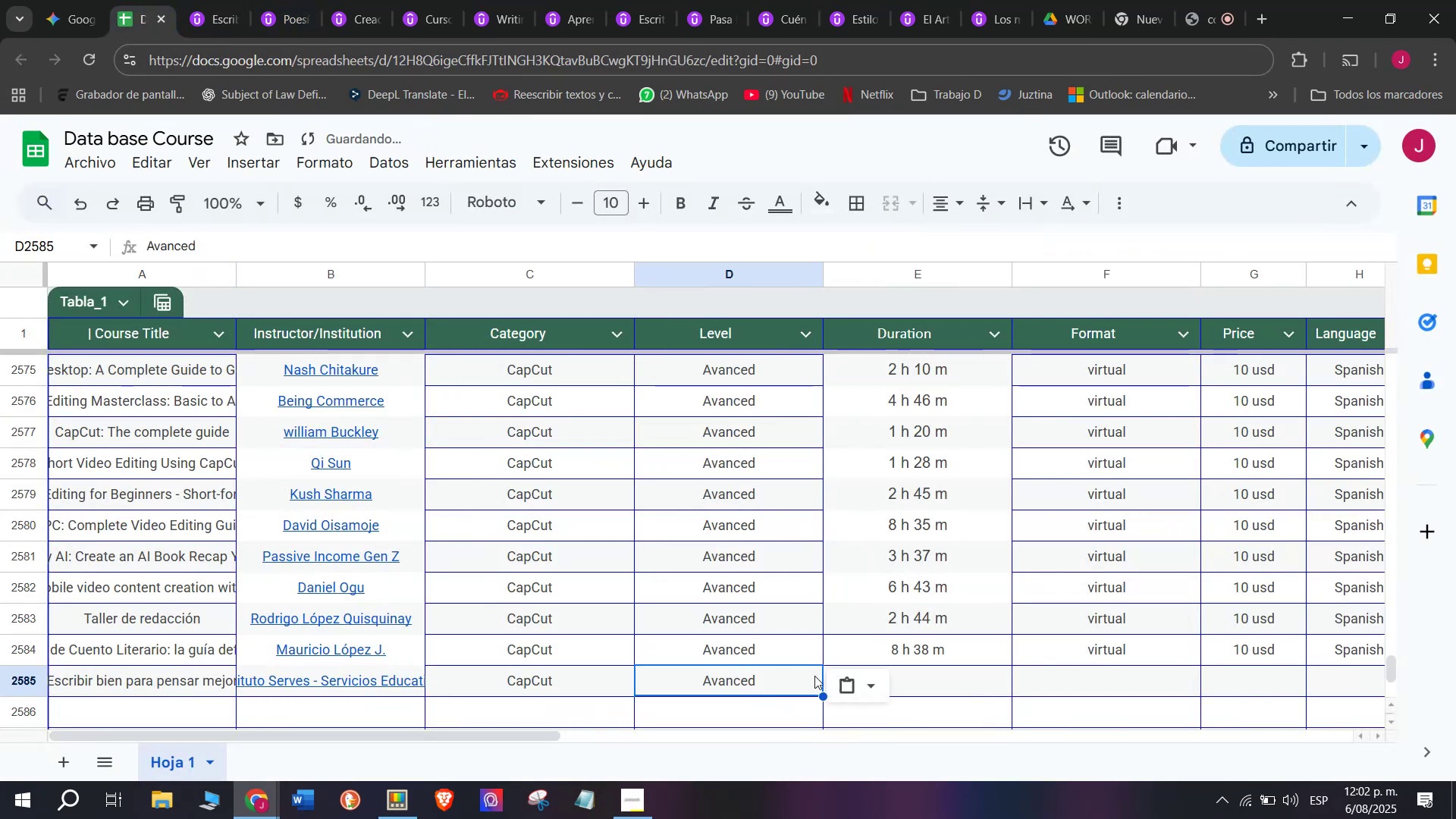 
key(Control+C)
 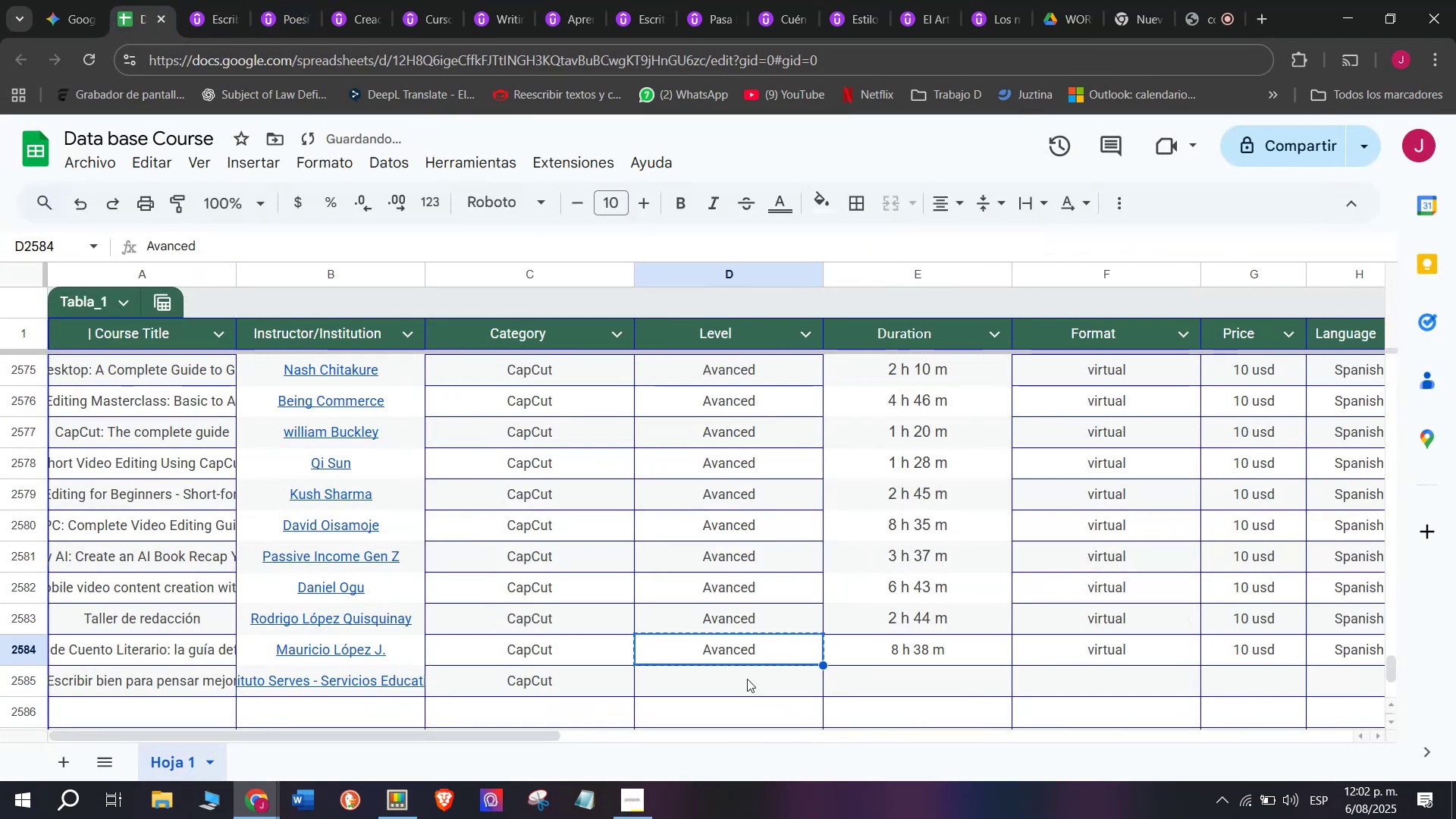 
triple_click([747, 679])
 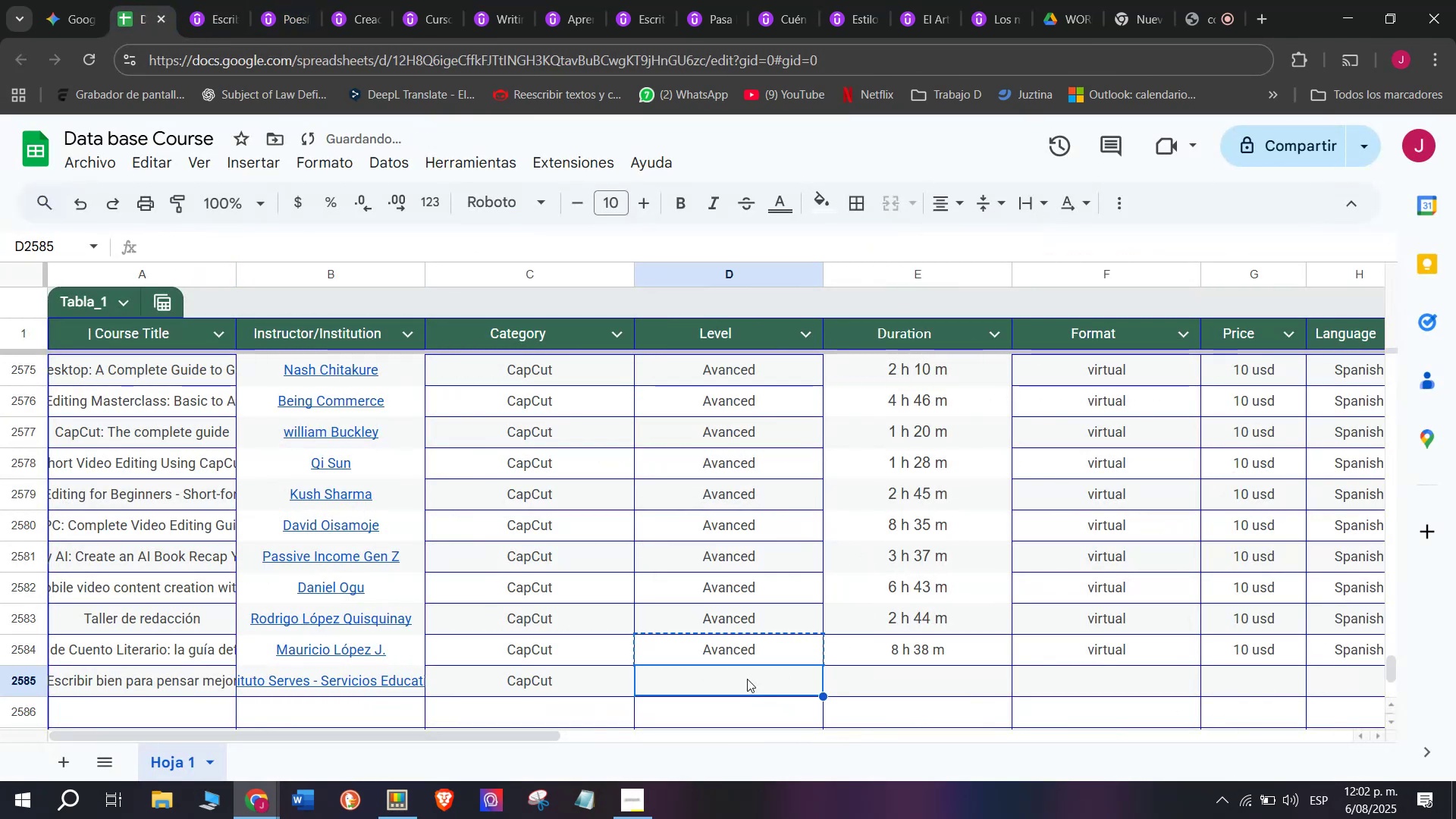 
key(Z)
 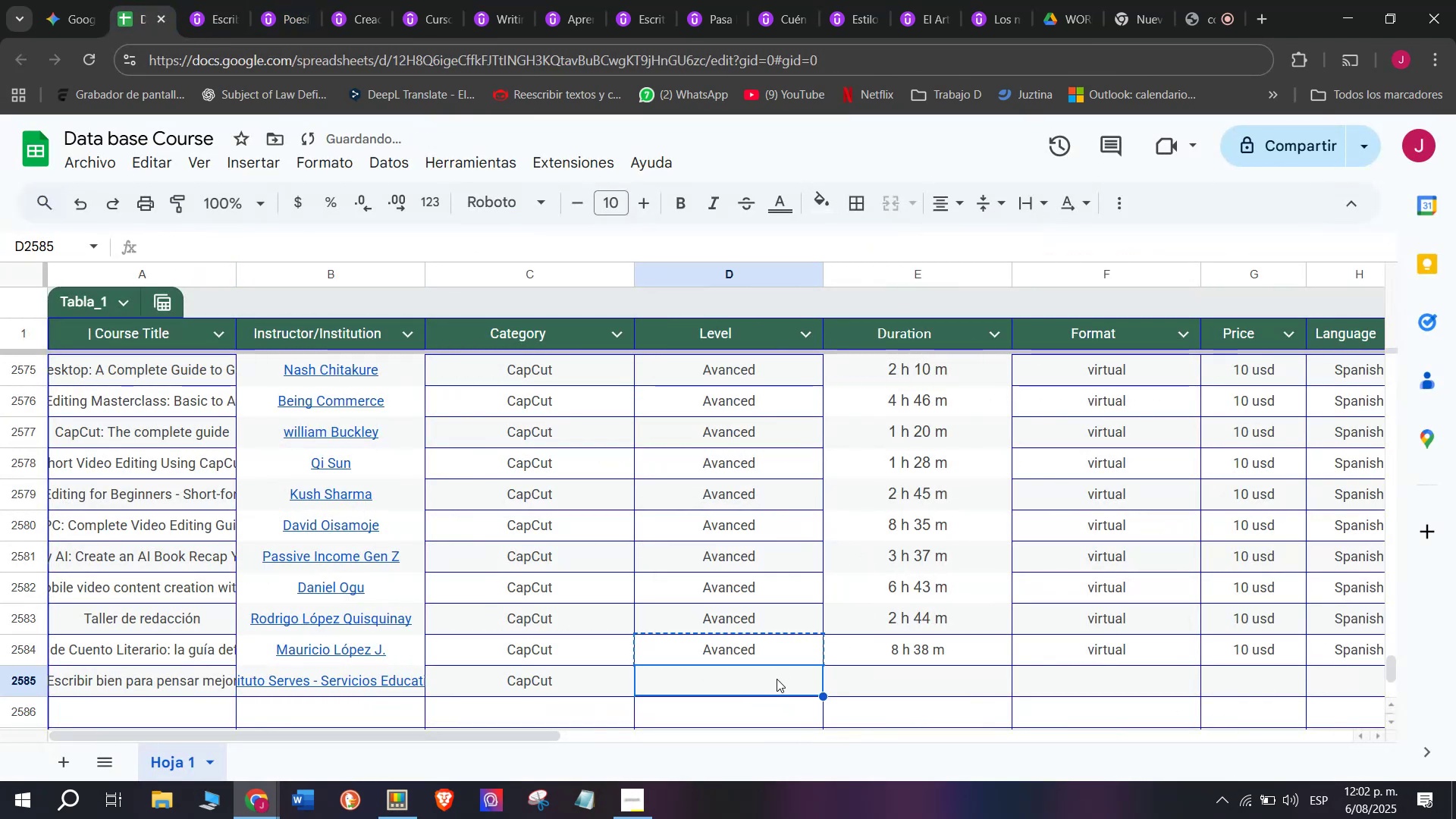 
key(Control+V)
 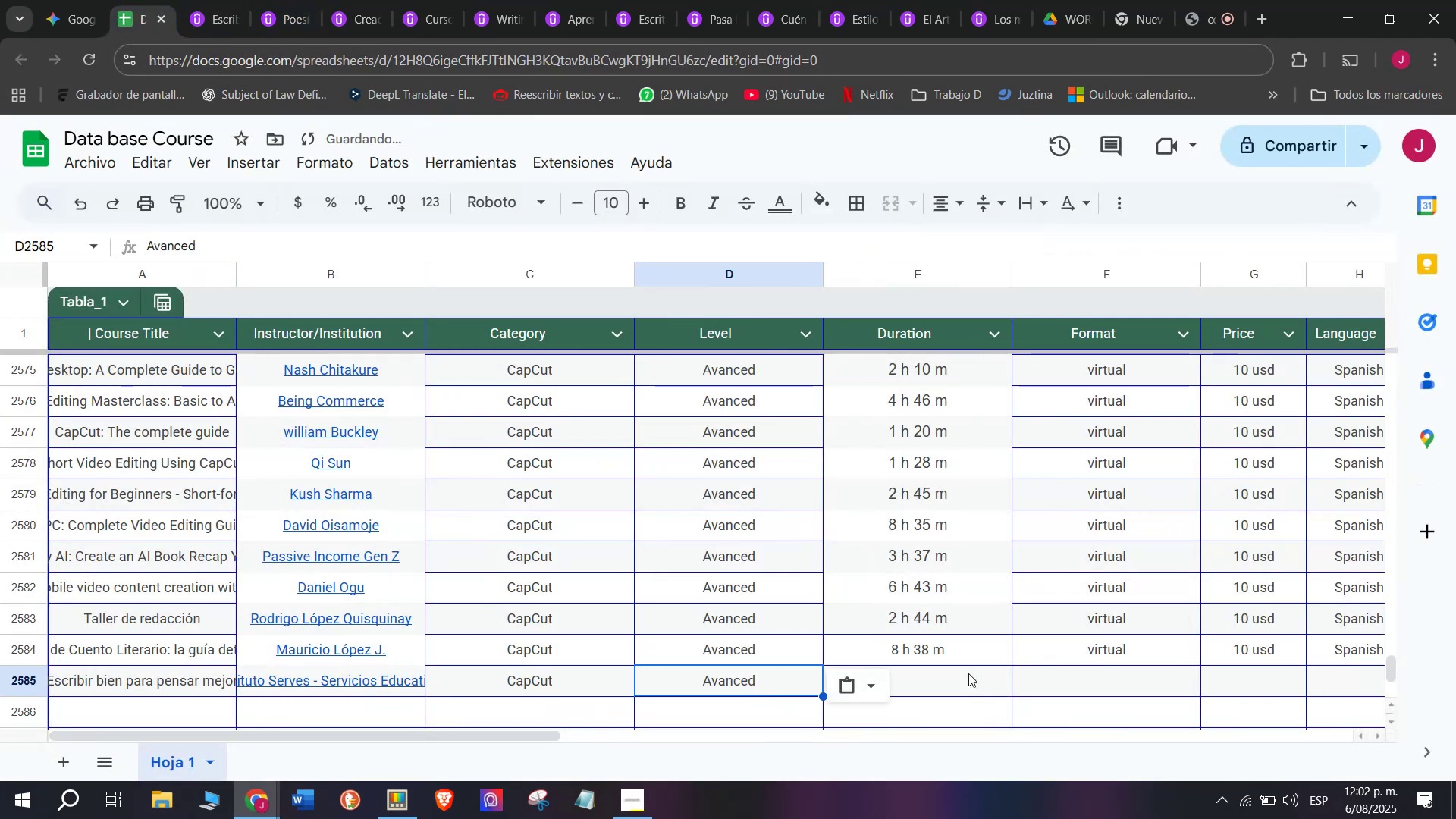 
key(Control+ControlLeft)
 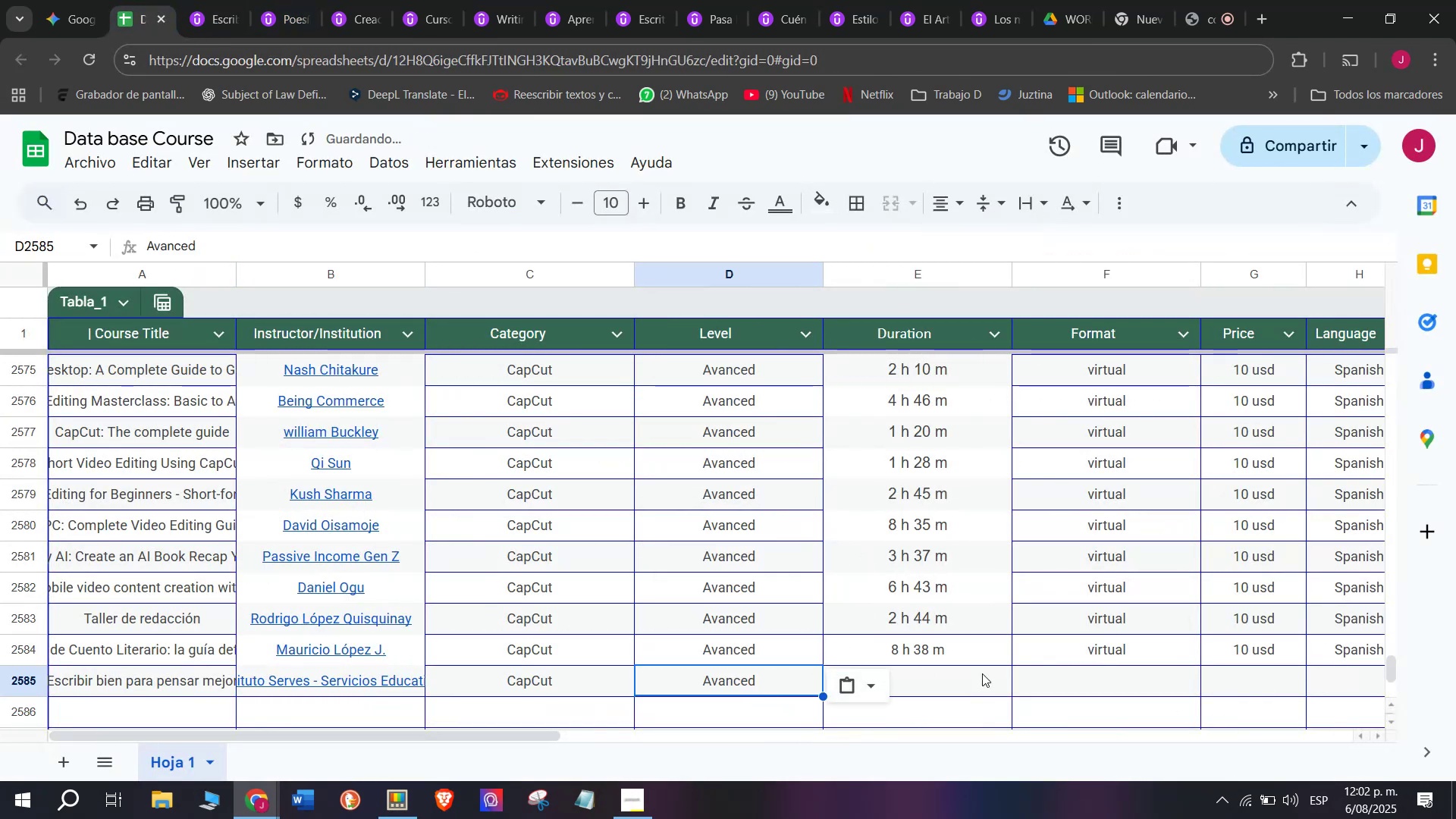 
left_click([982, 673])
 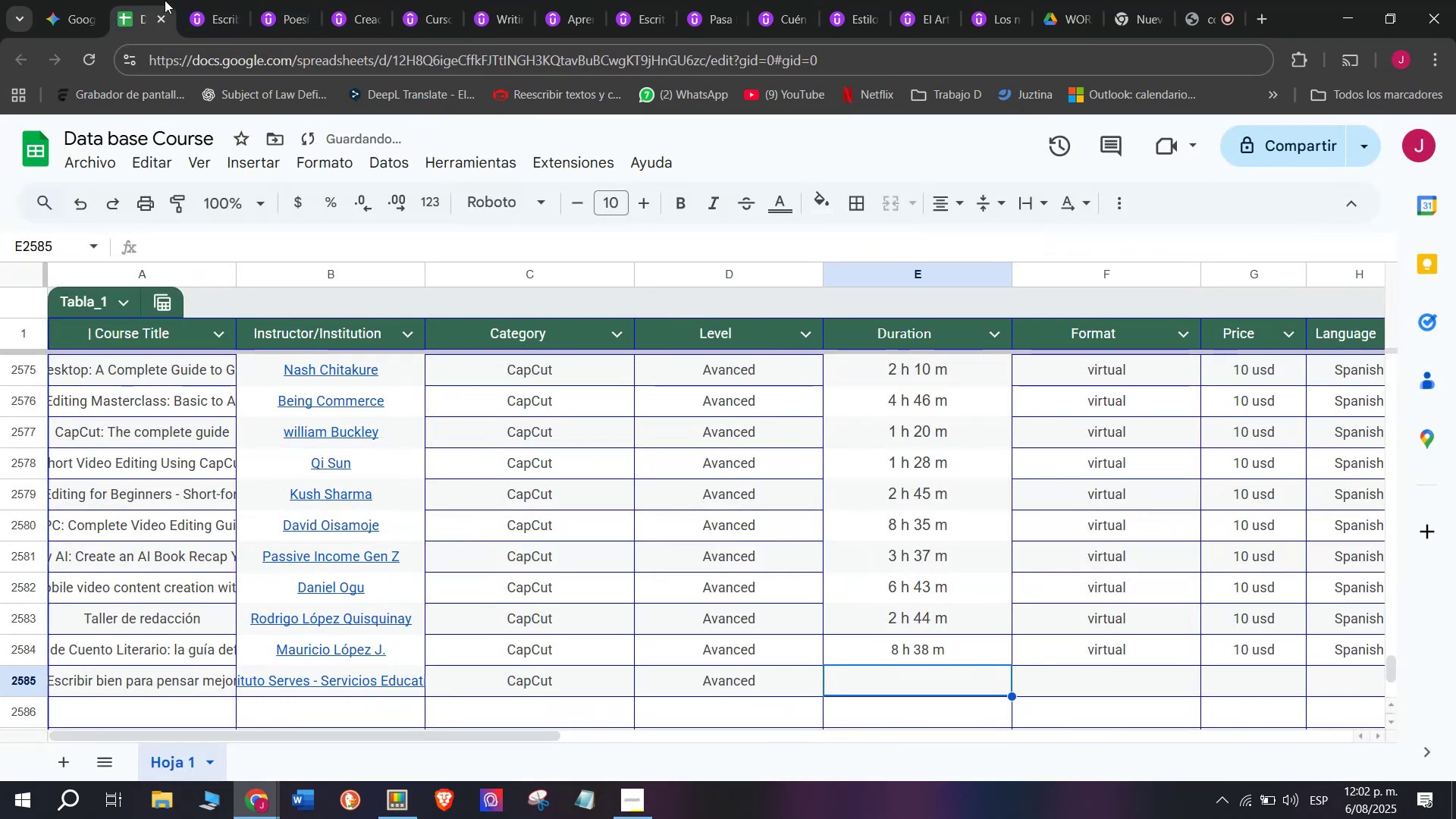 
left_click([194, 0])
 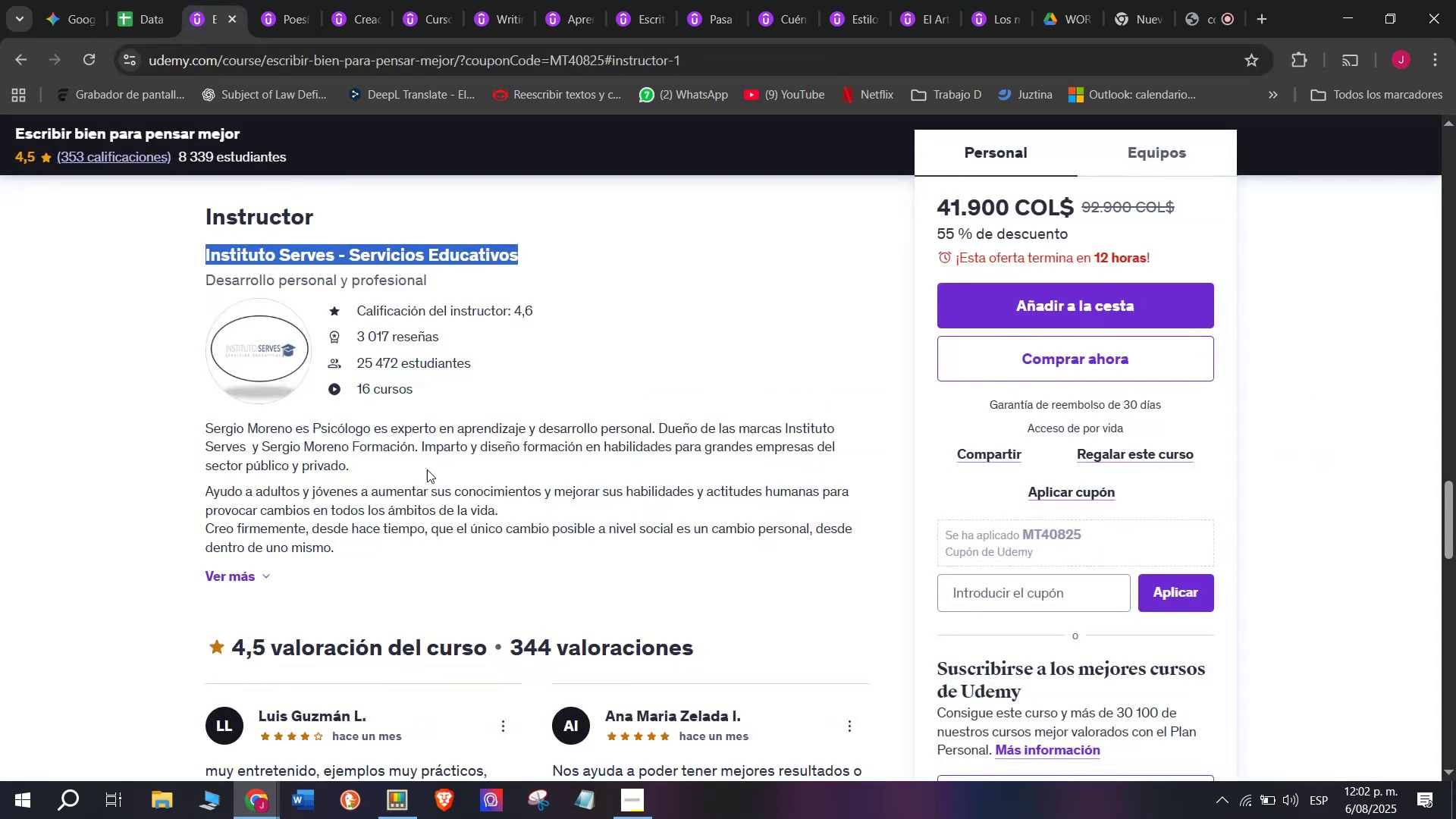 
scroll: coordinate [342, 595], scroll_direction: up, amount: 9.0
 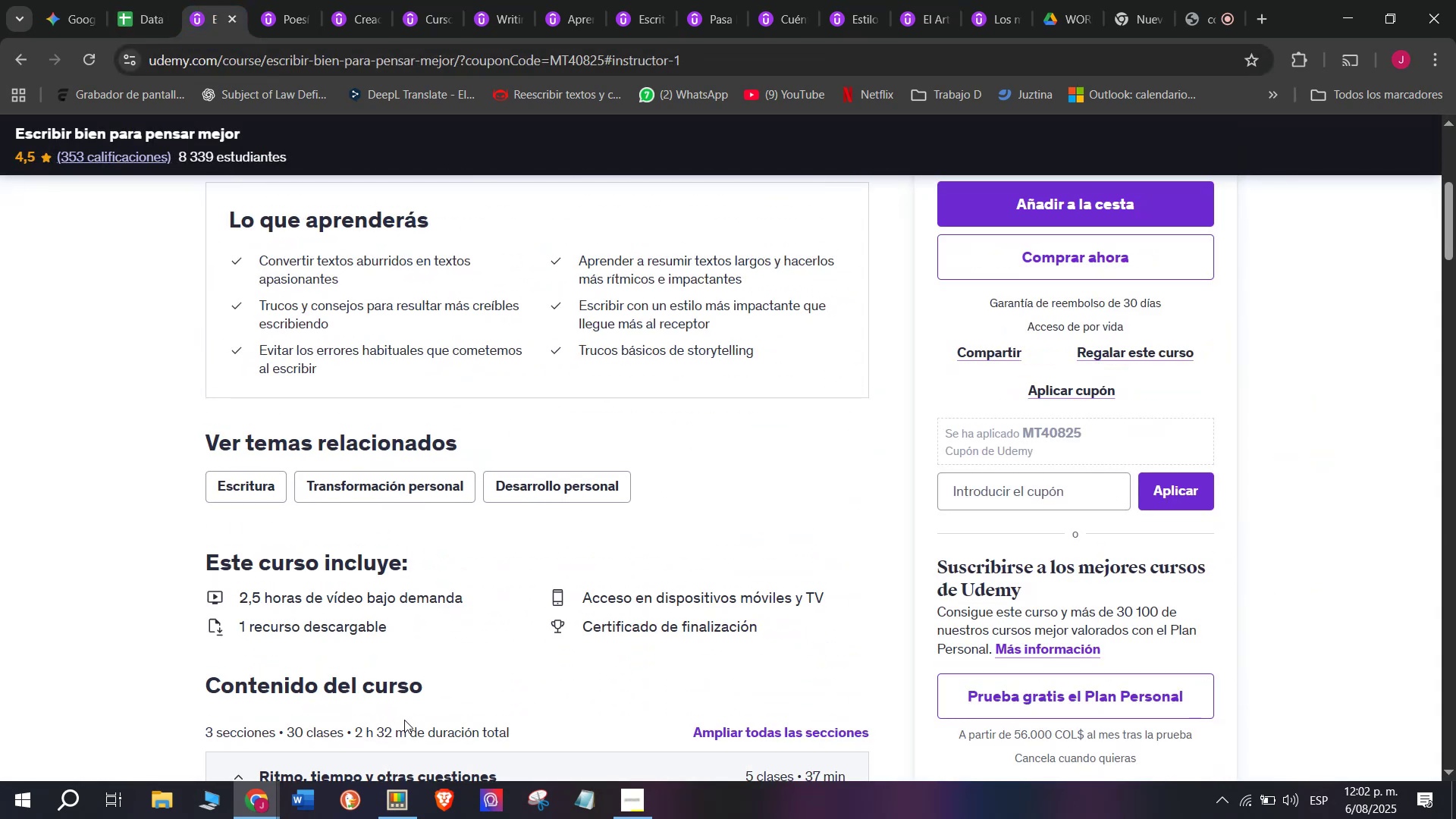 
left_click_drag(start_coordinate=[406, 731], to_coordinate=[353, 730])
 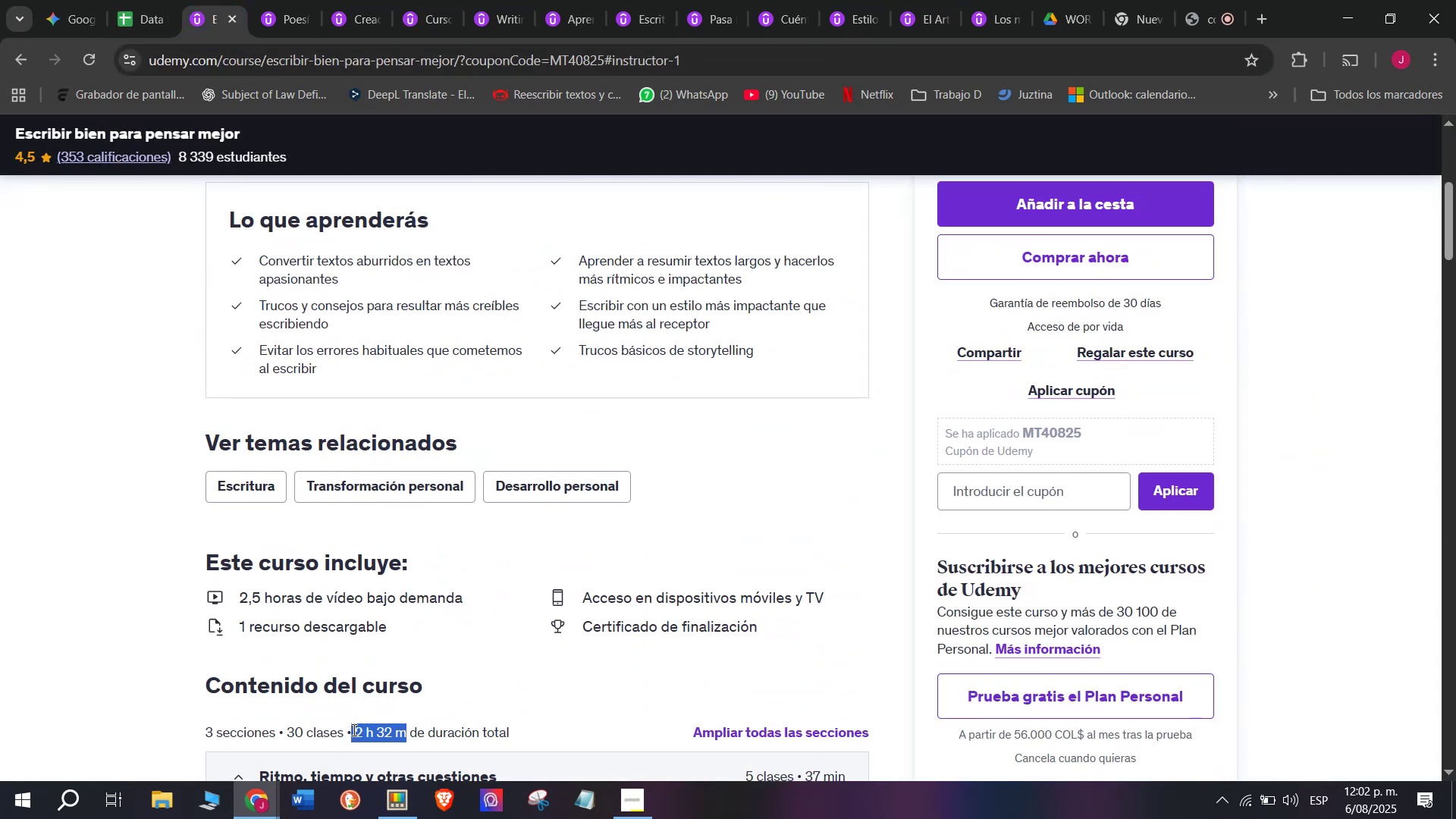 
key(Break)
 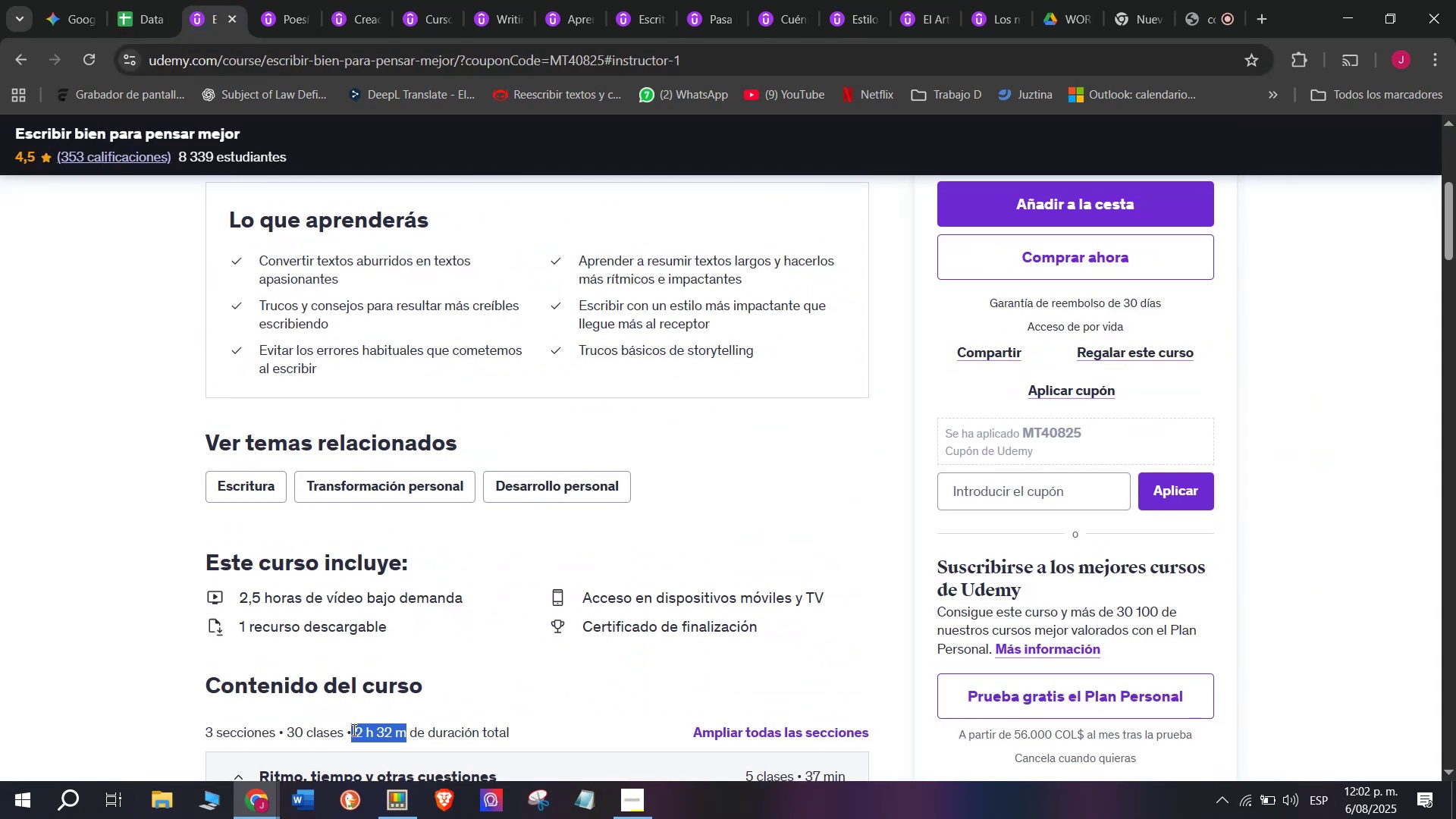 
key(Control+ControlLeft)
 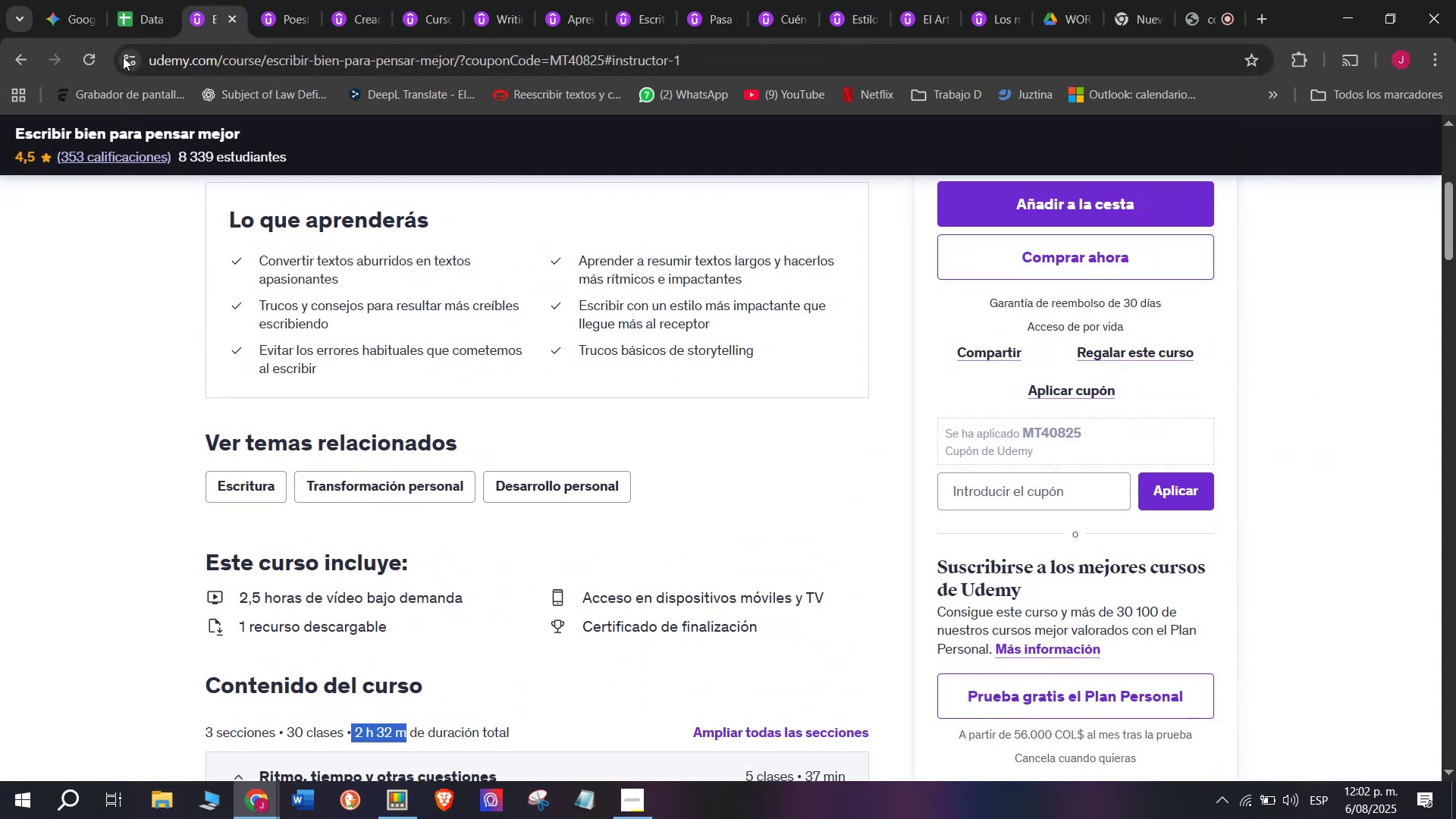 
key(Control+C)
 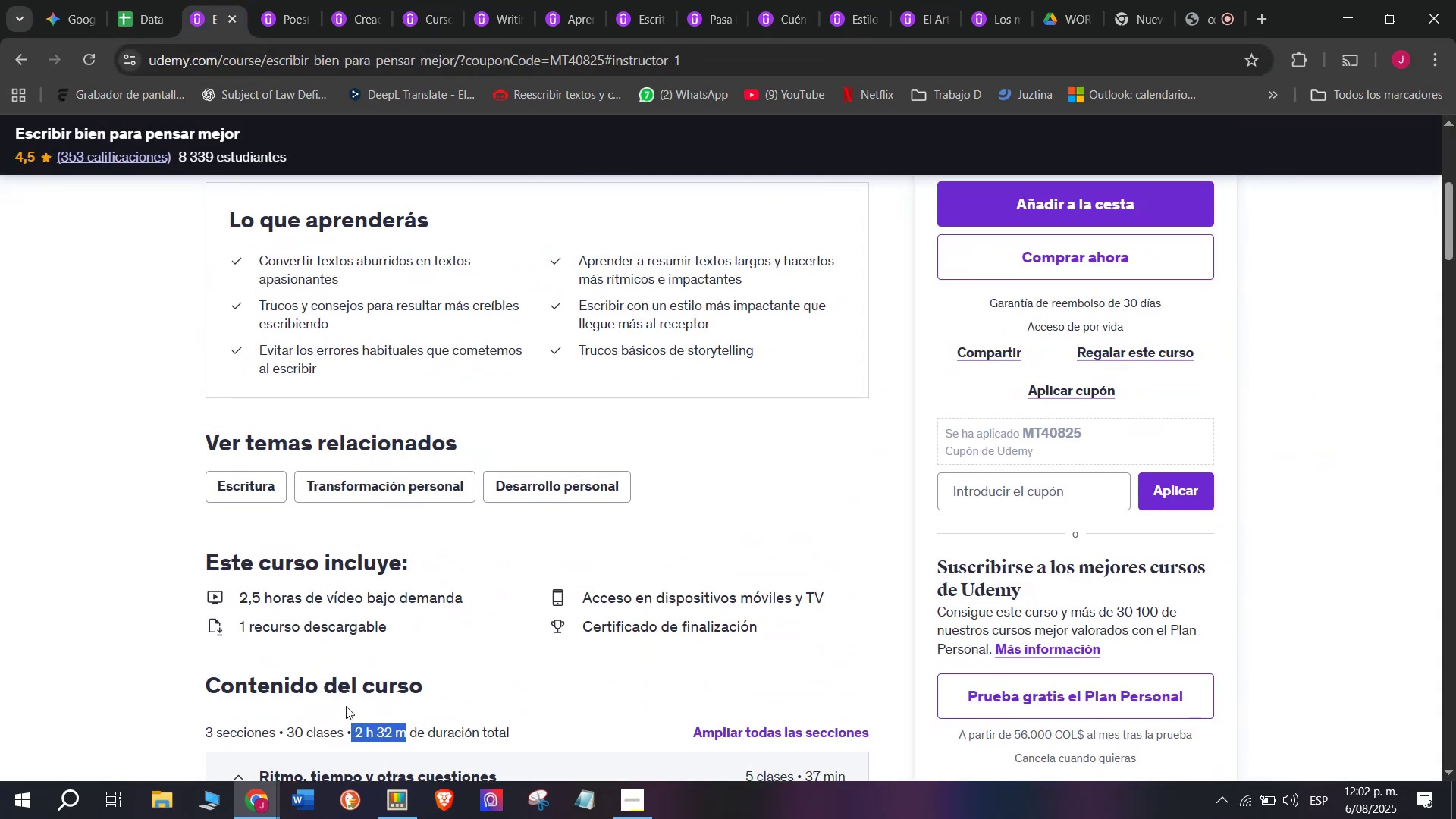 
key(Break)
 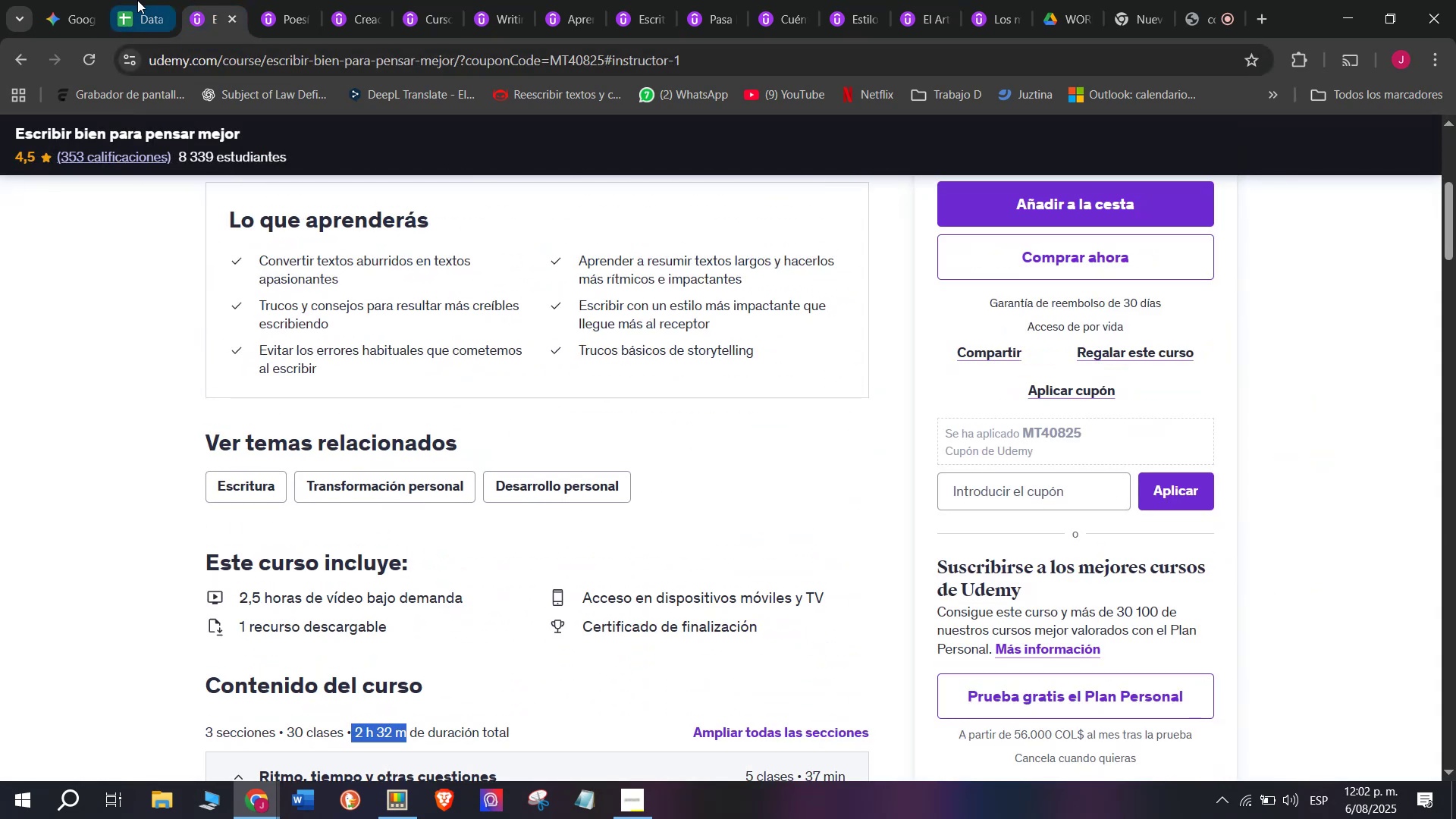 
key(Control+C)
 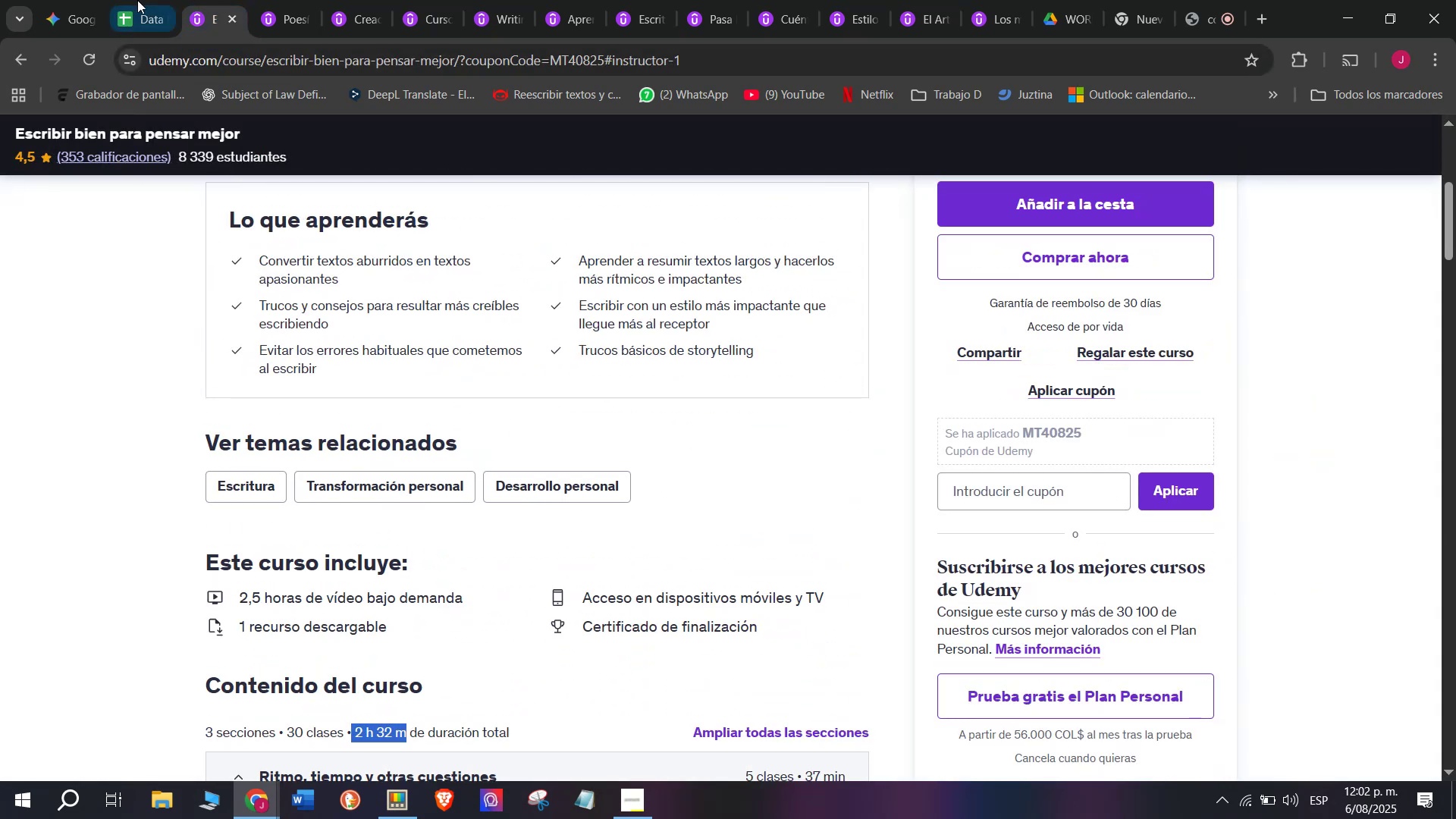 
key(Control+ControlLeft)
 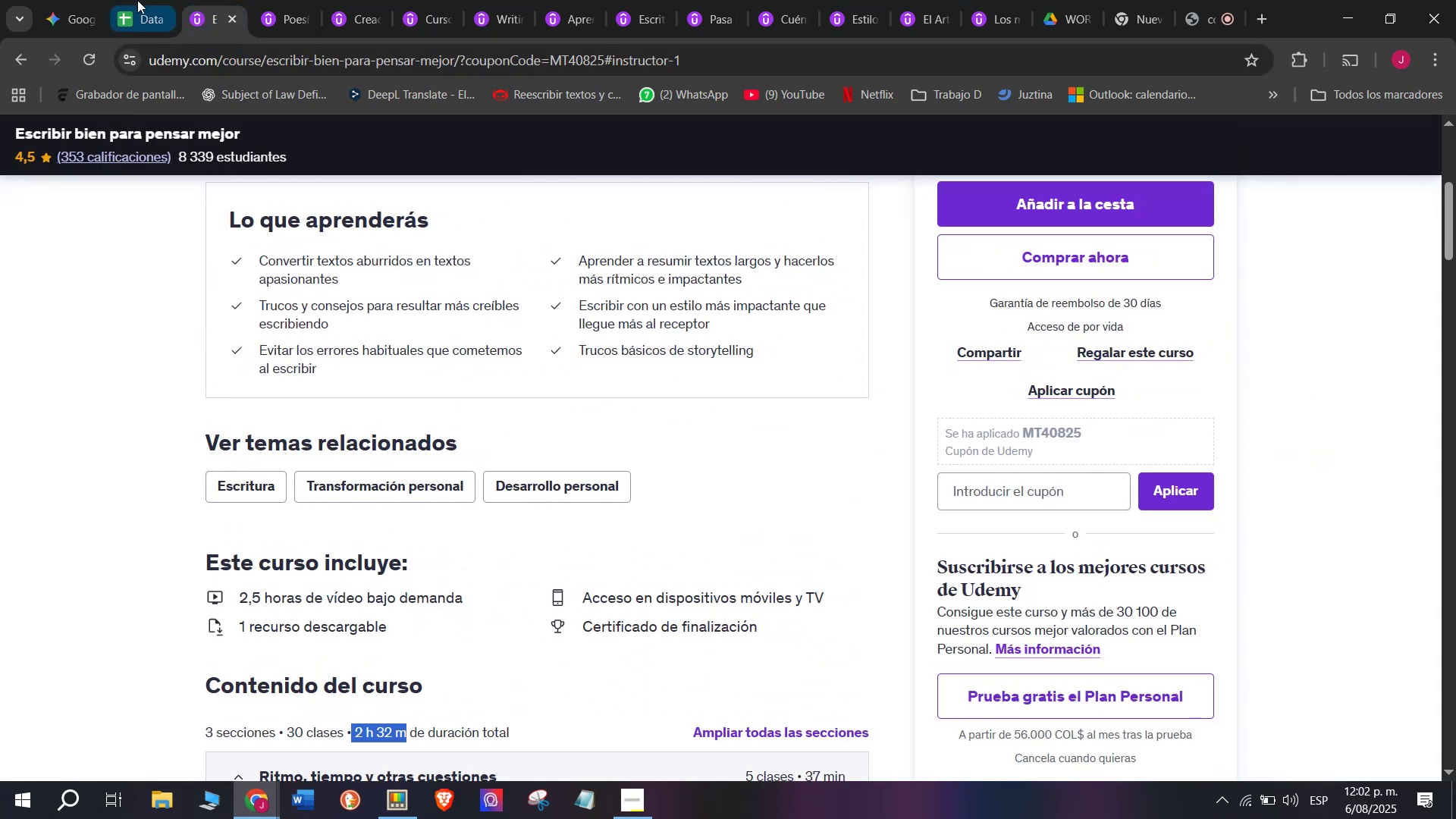 
left_click([137, 0])
 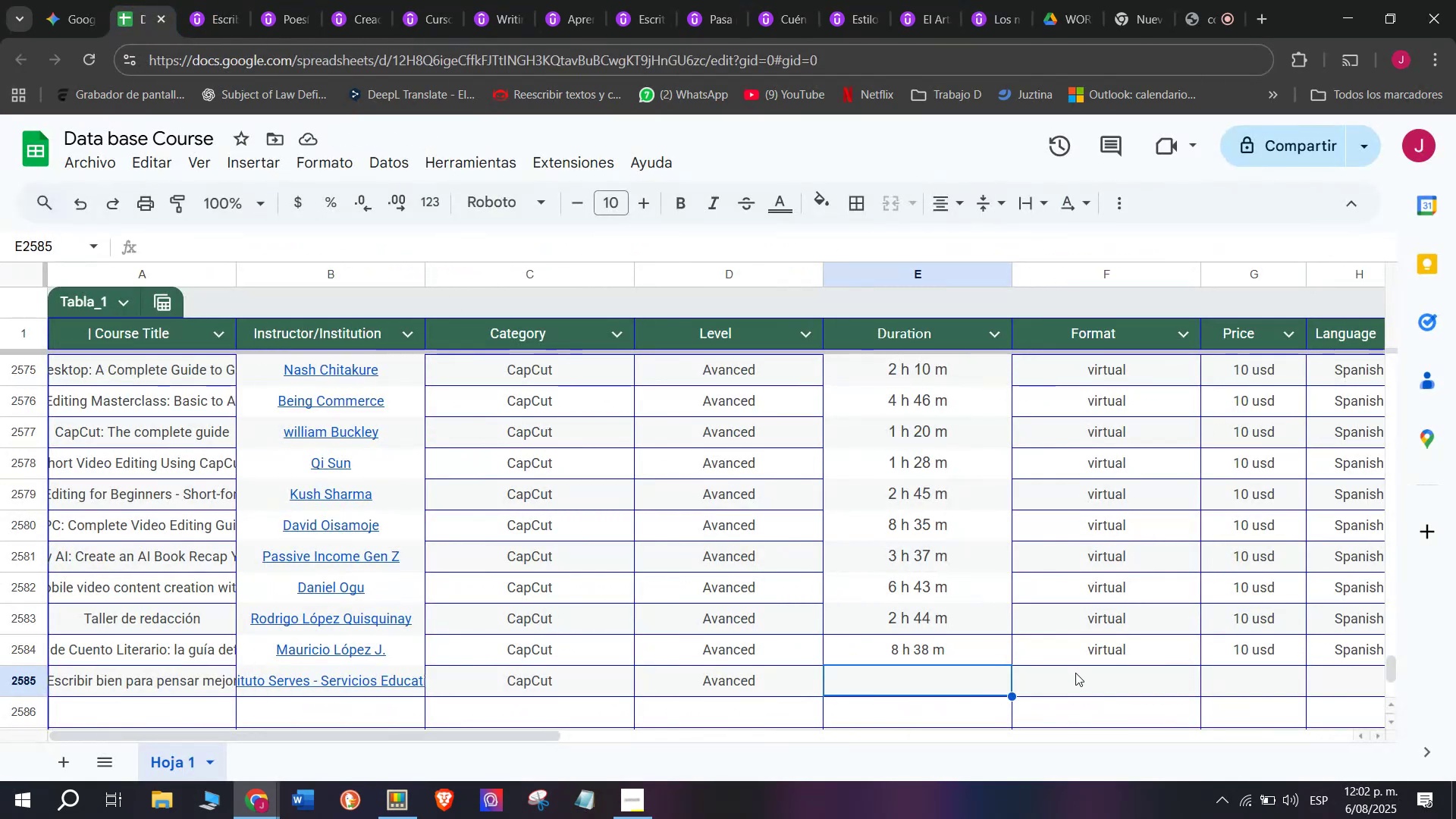 
key(Control+ControlLeft)
 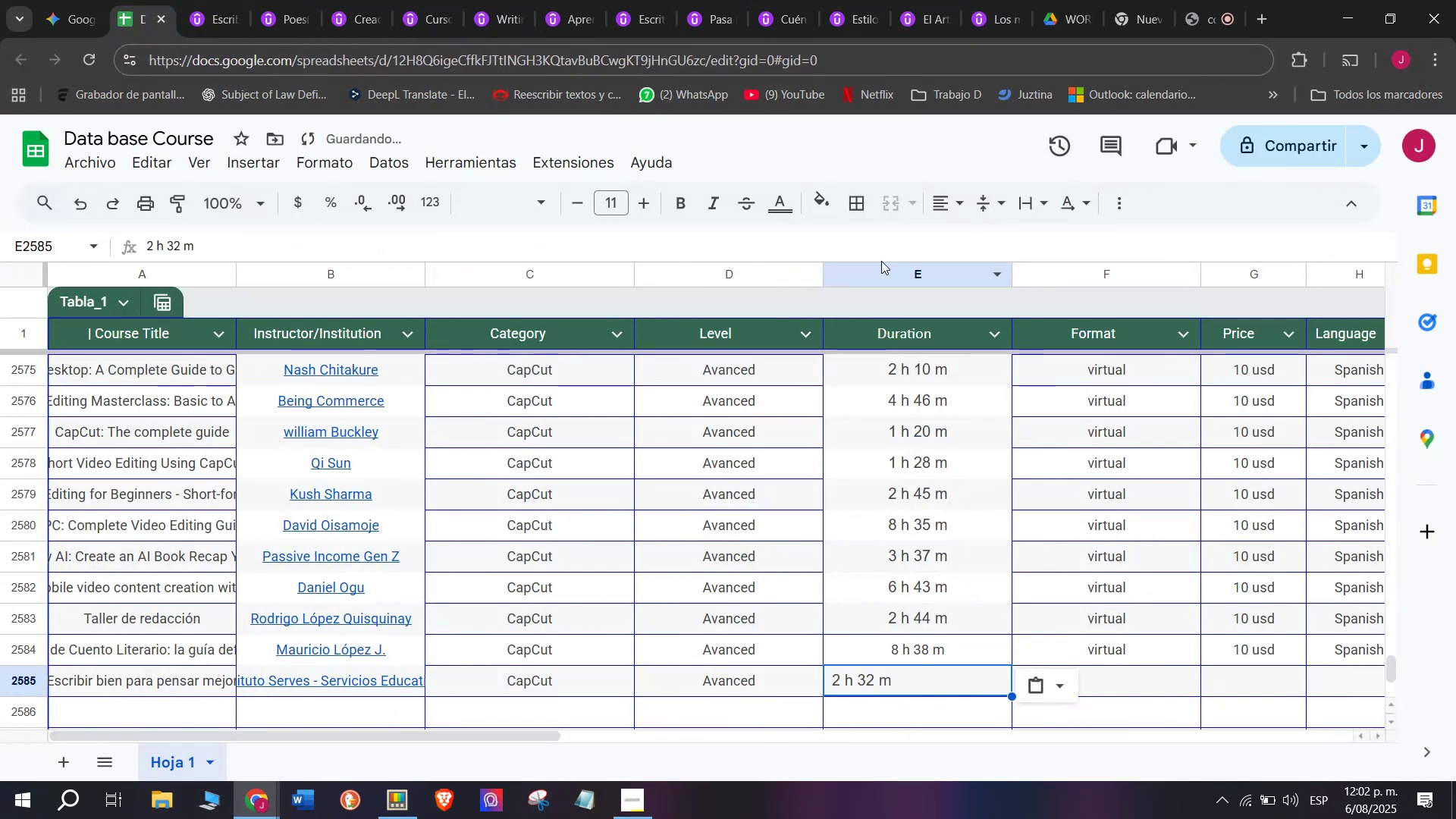 
key(Z)
 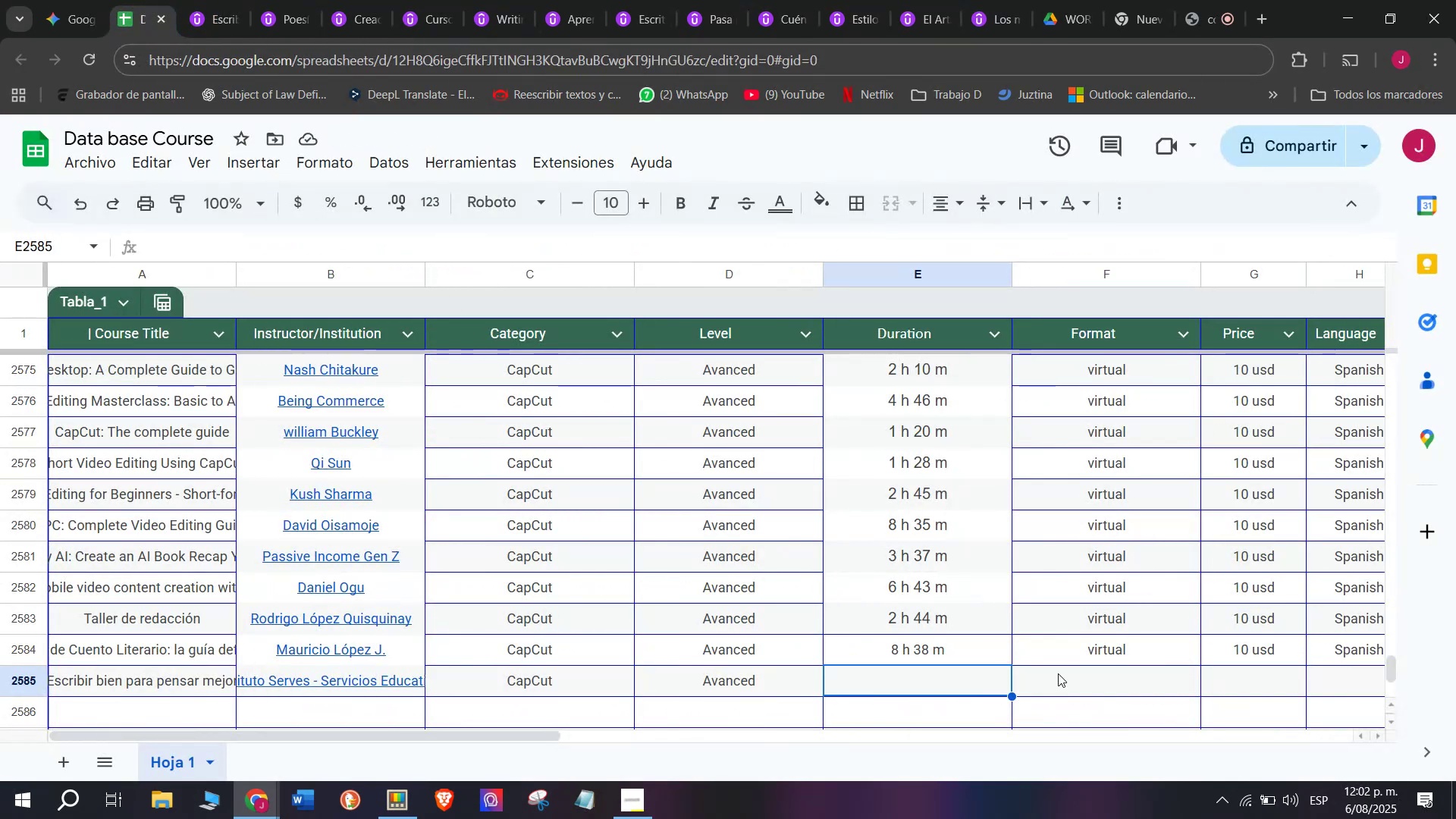 
key(Control+V)
 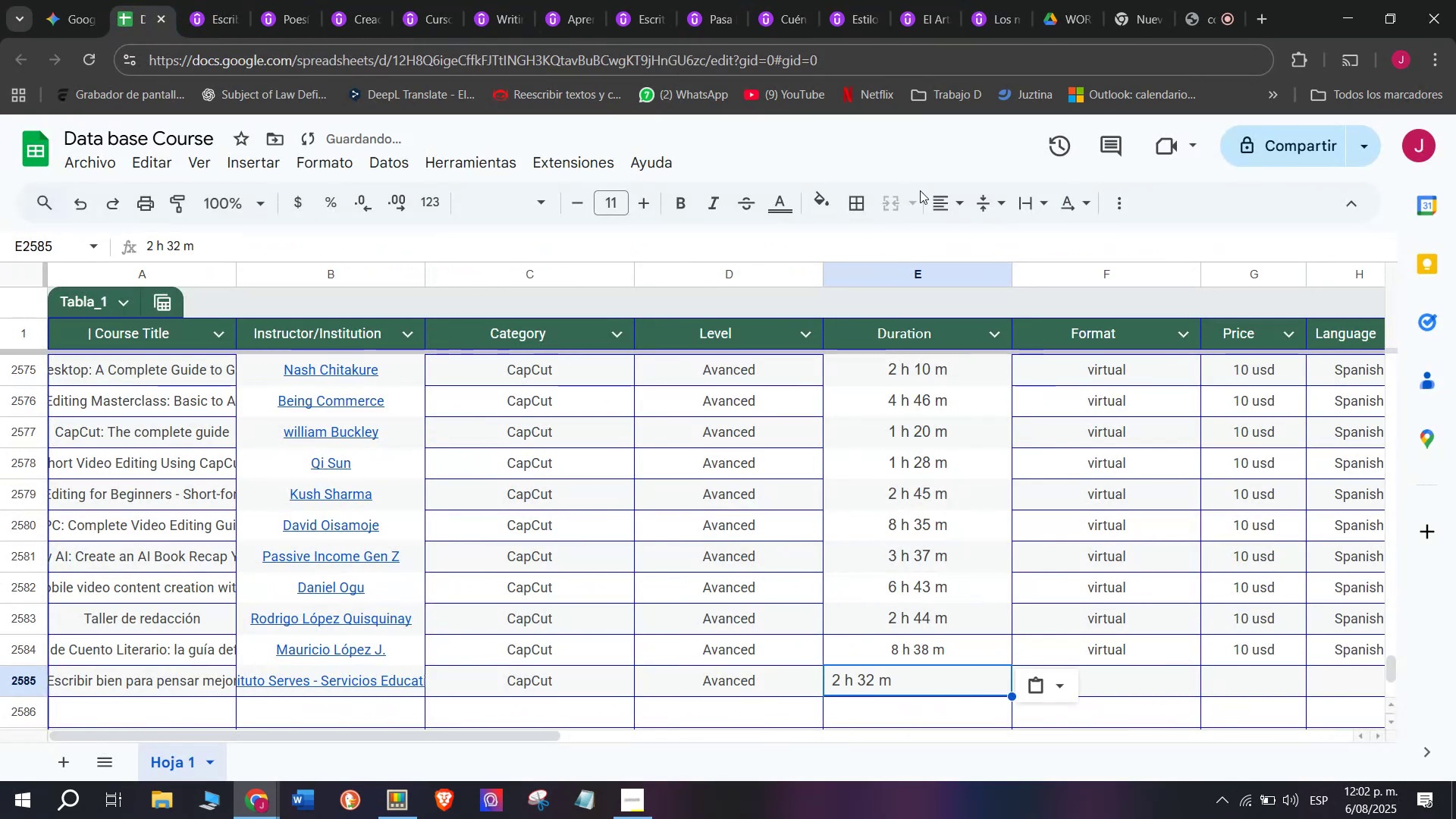 
left_click([929, 191])
 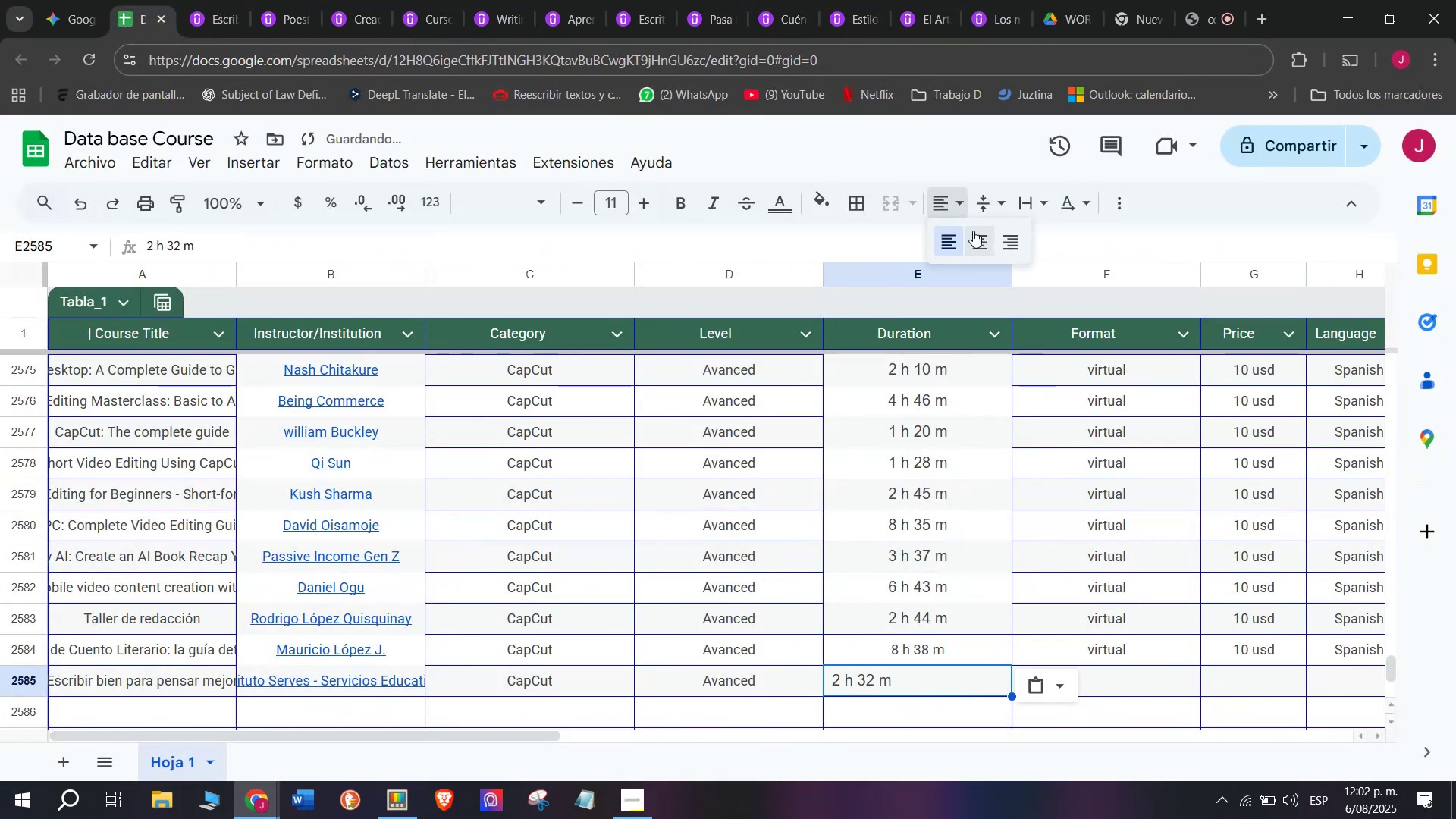 
left_click([973, 231])
 